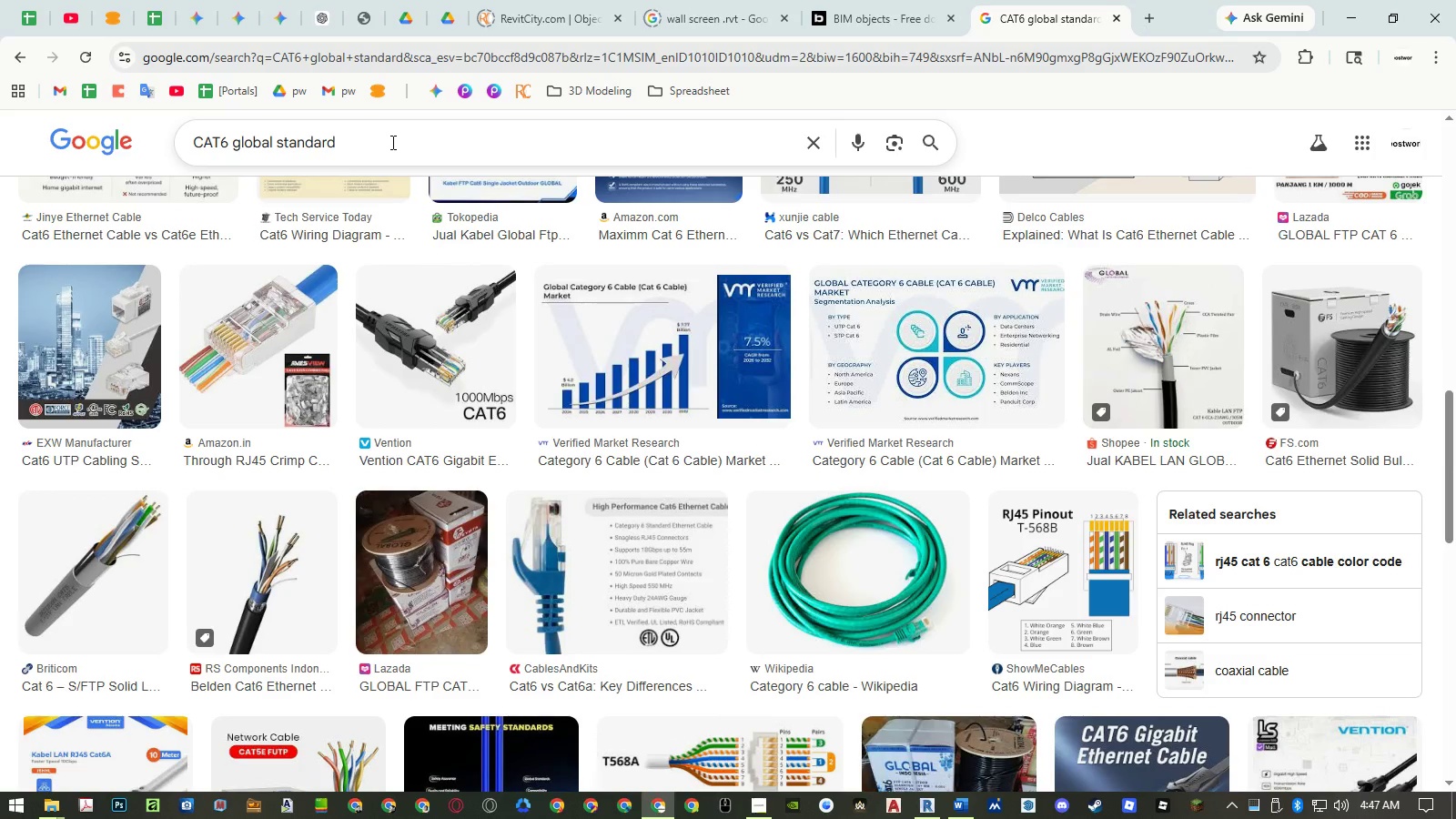 
left_click([262, 138])
 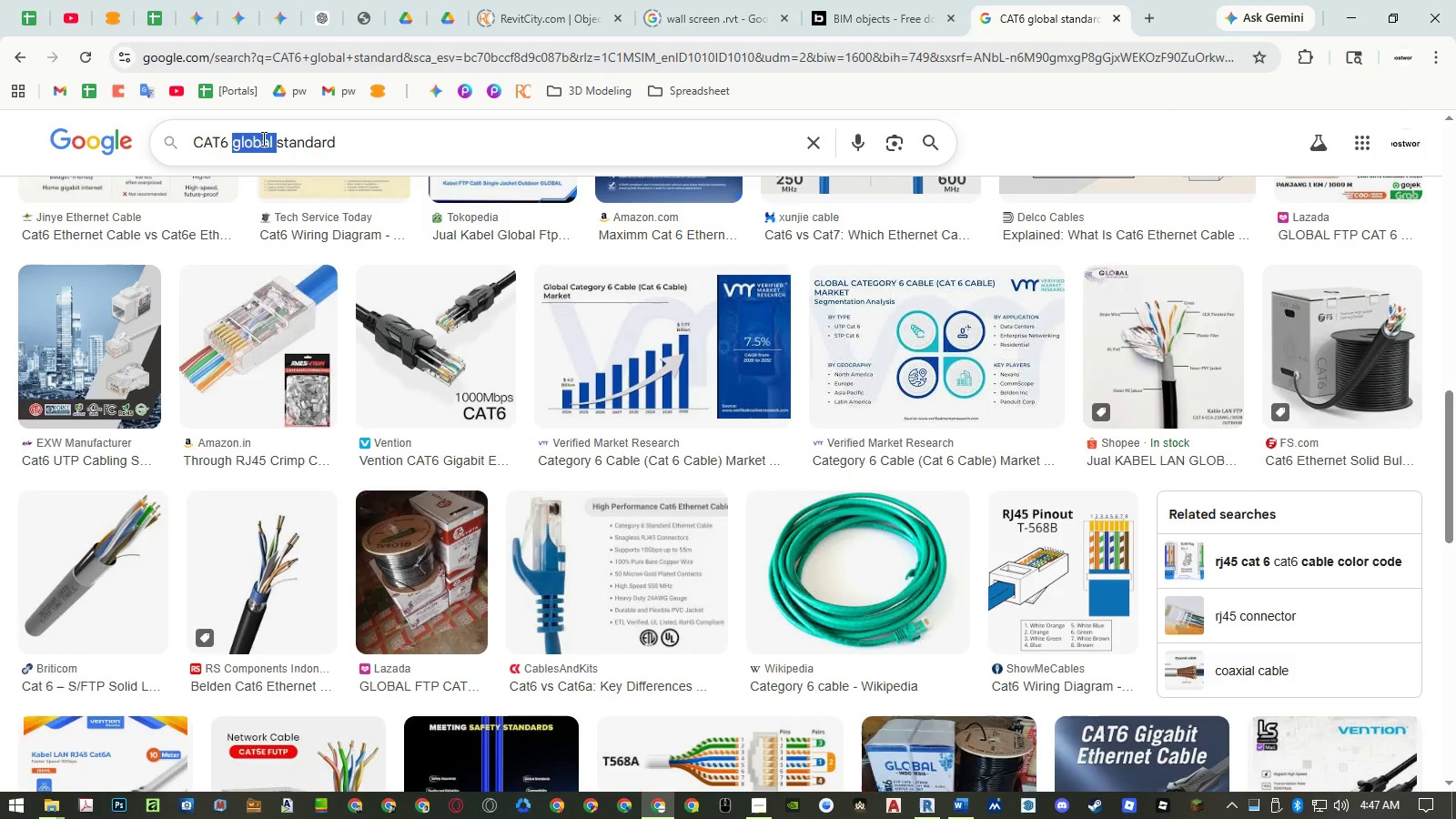 
left_click_drag(start_coordinate=[262, 138], to_coordinate=[249, 143])
 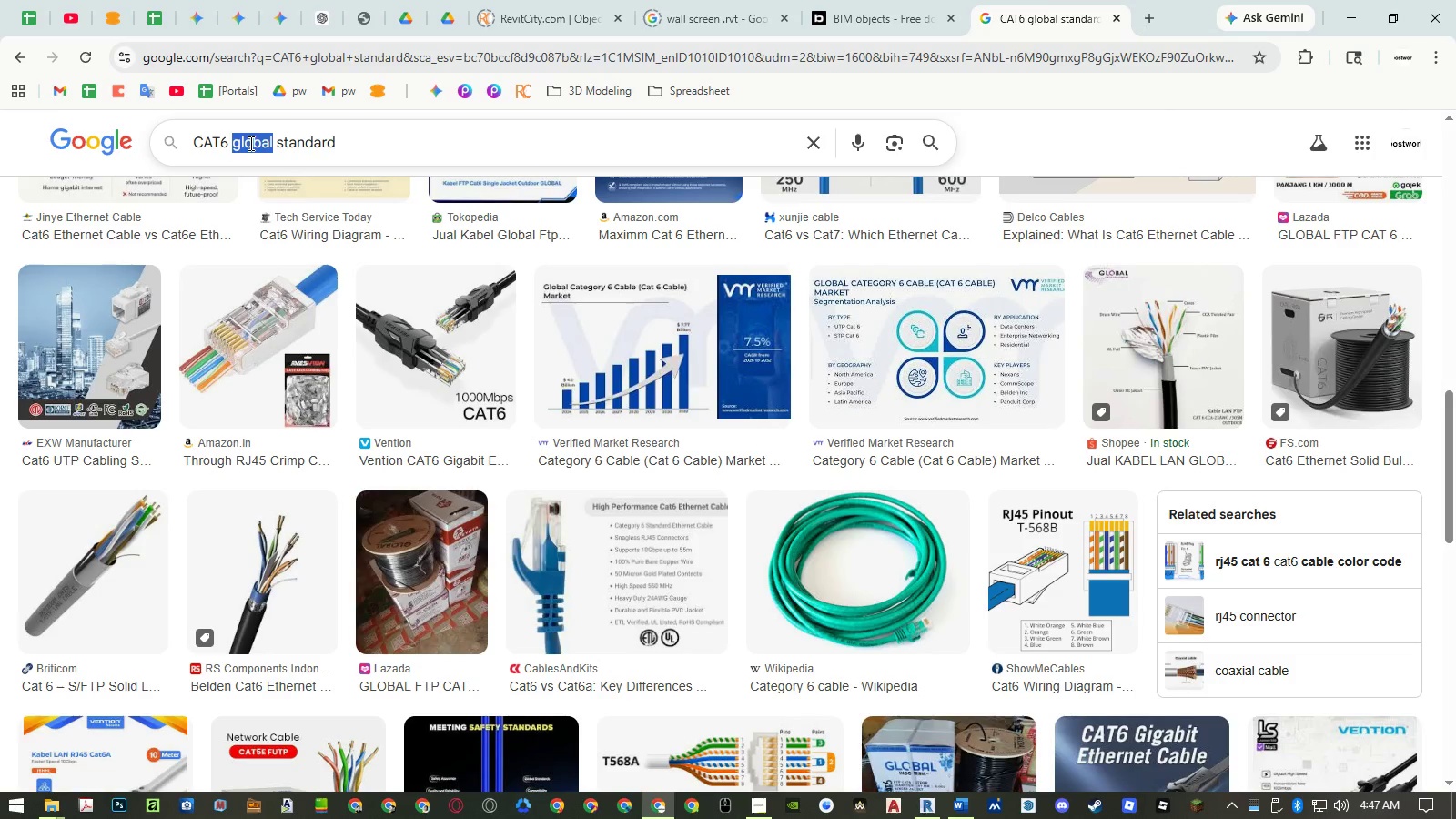 
type(US)
 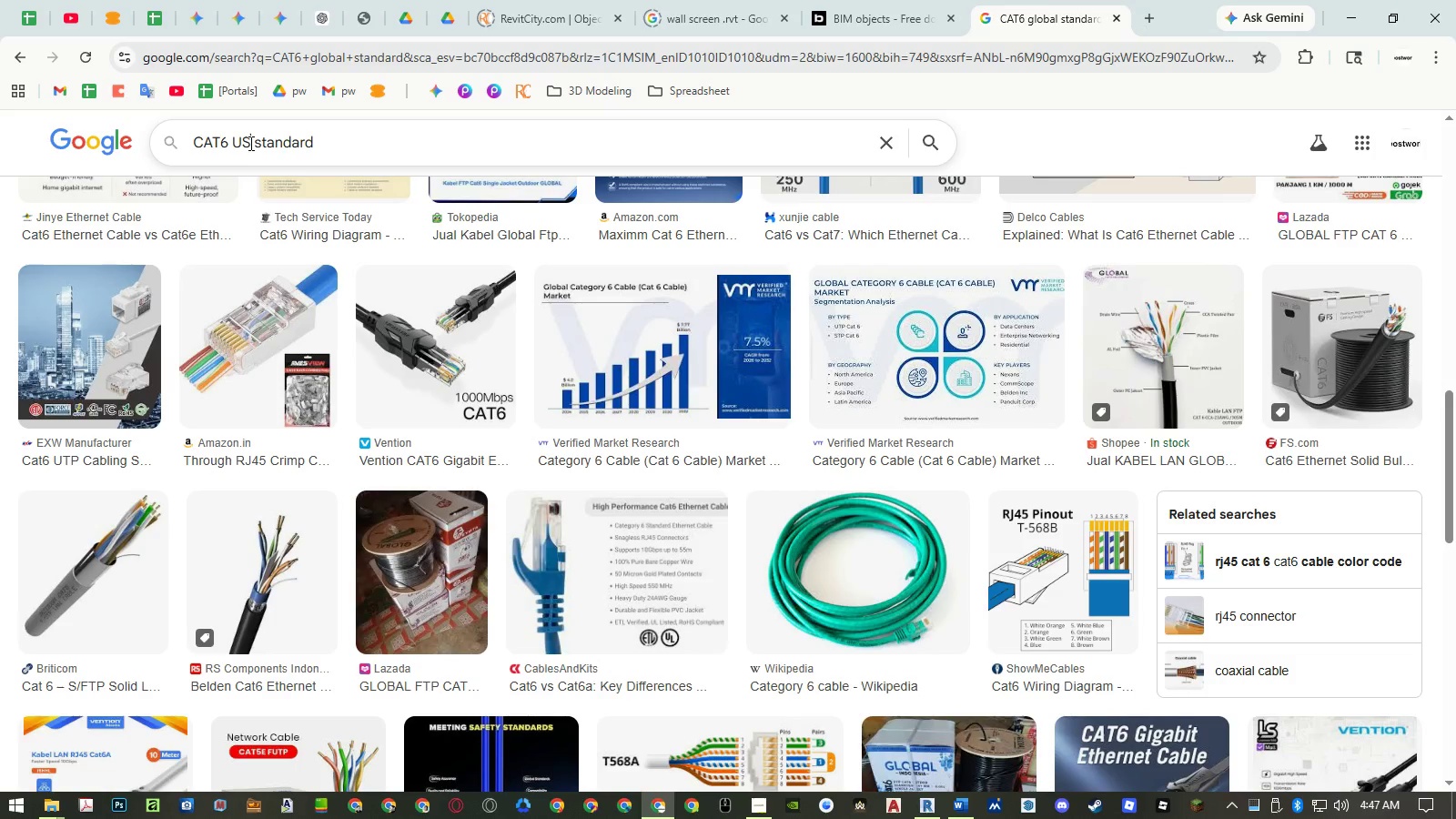 
key(Enter)
 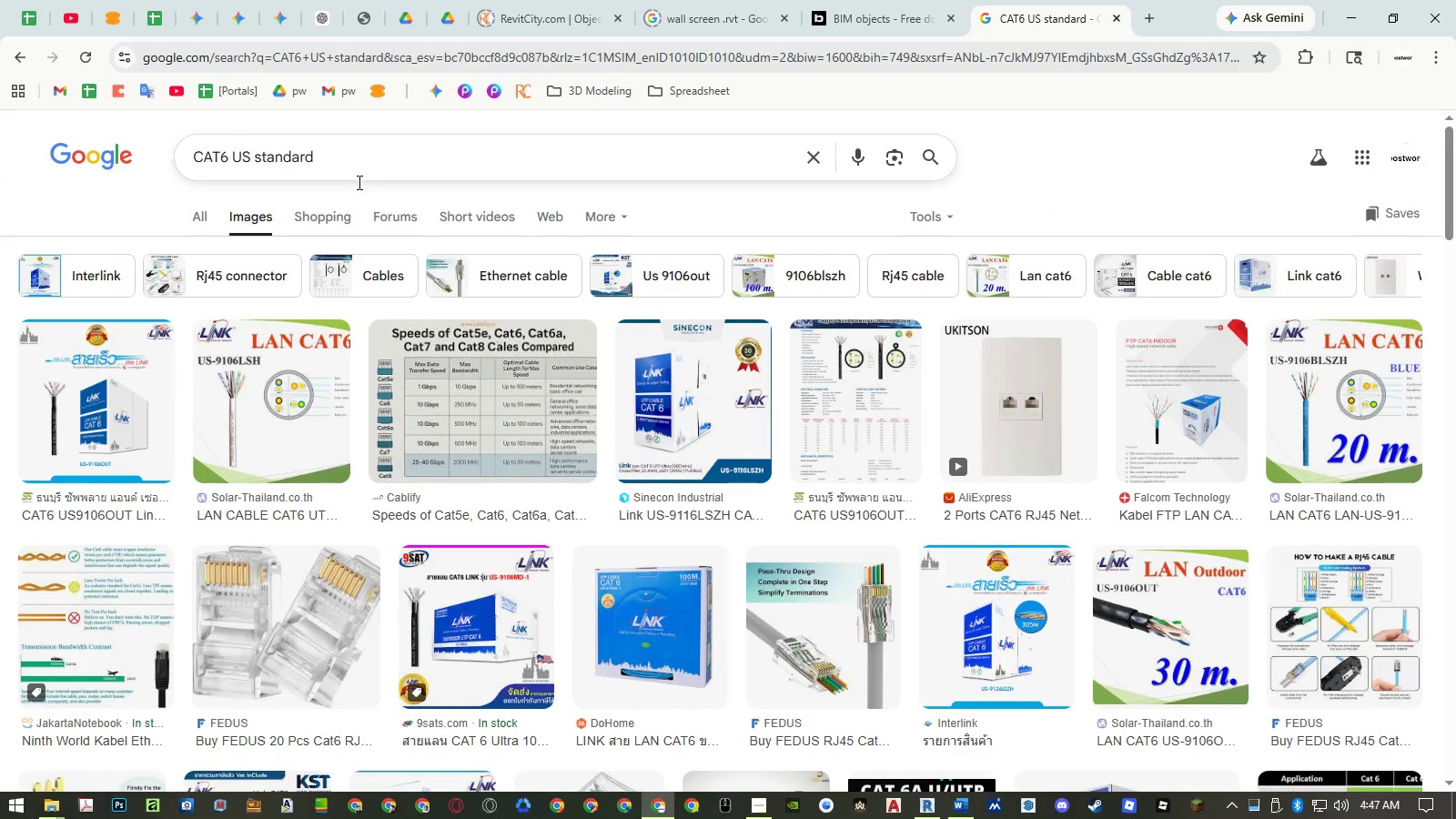 
scroll: coordinate [789, 337], scroll_direction: down, amount: 6.0
 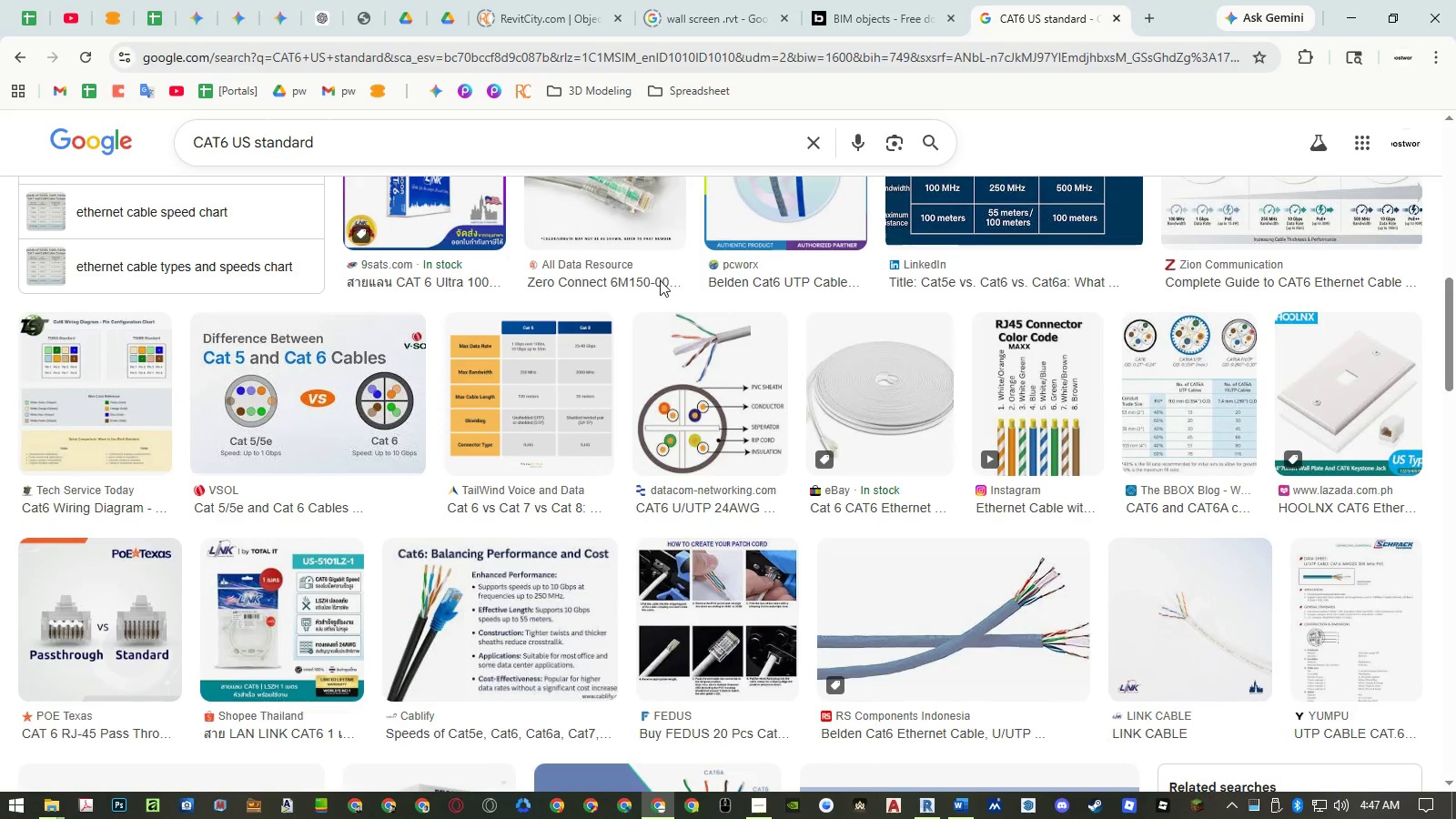 
left_click([433, 143])
 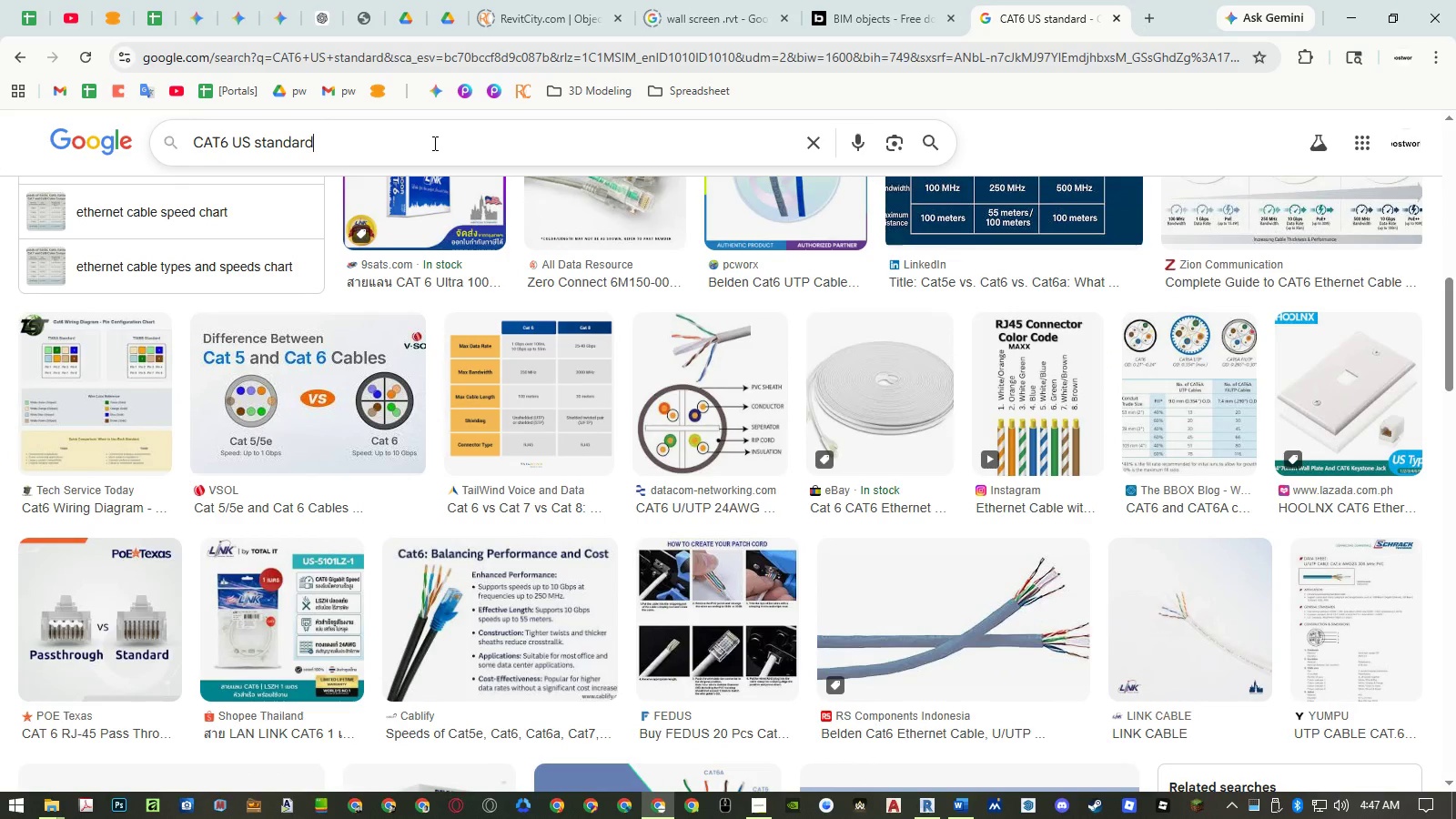 
type( colors)
 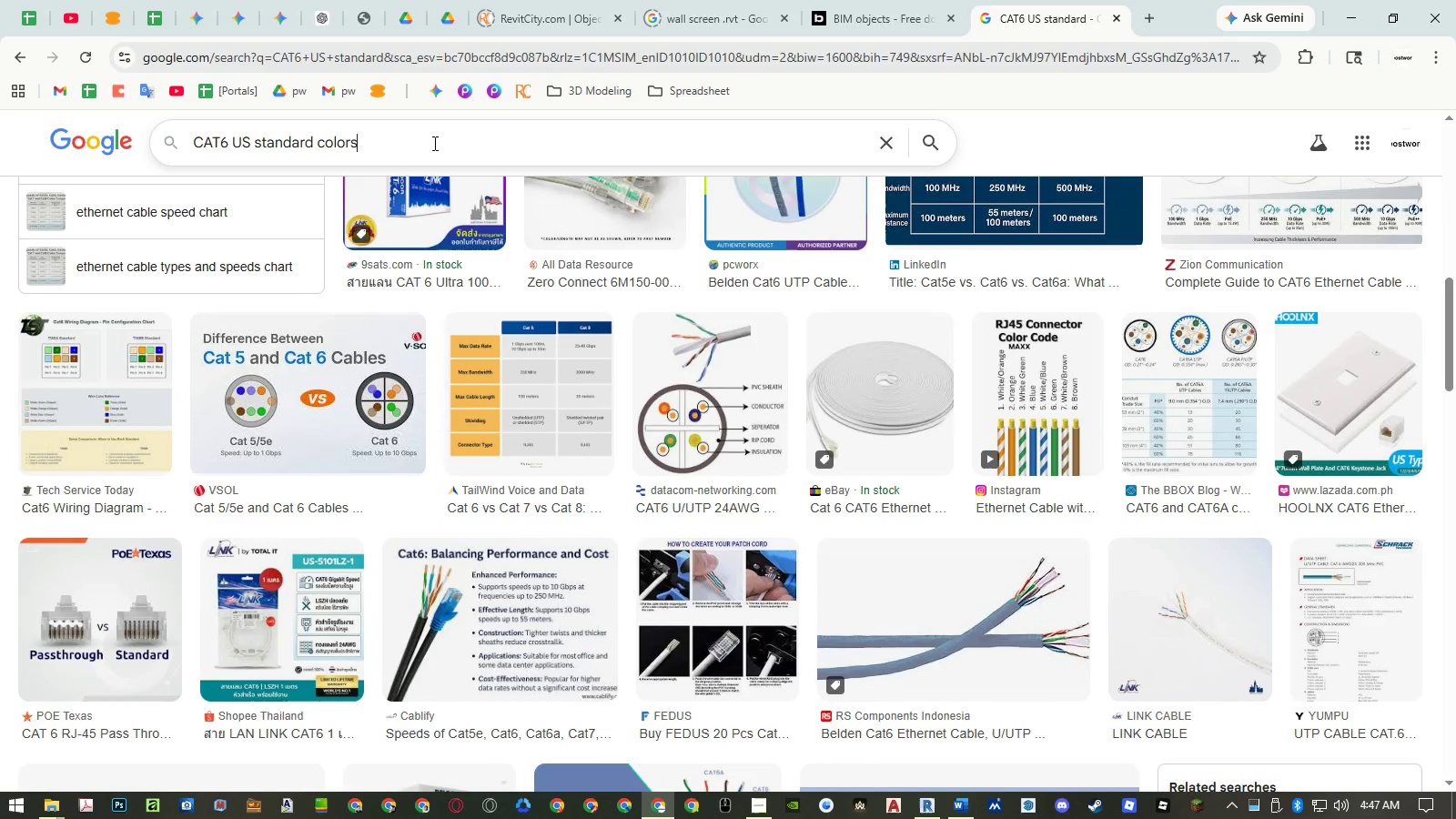 
key(Enter)
 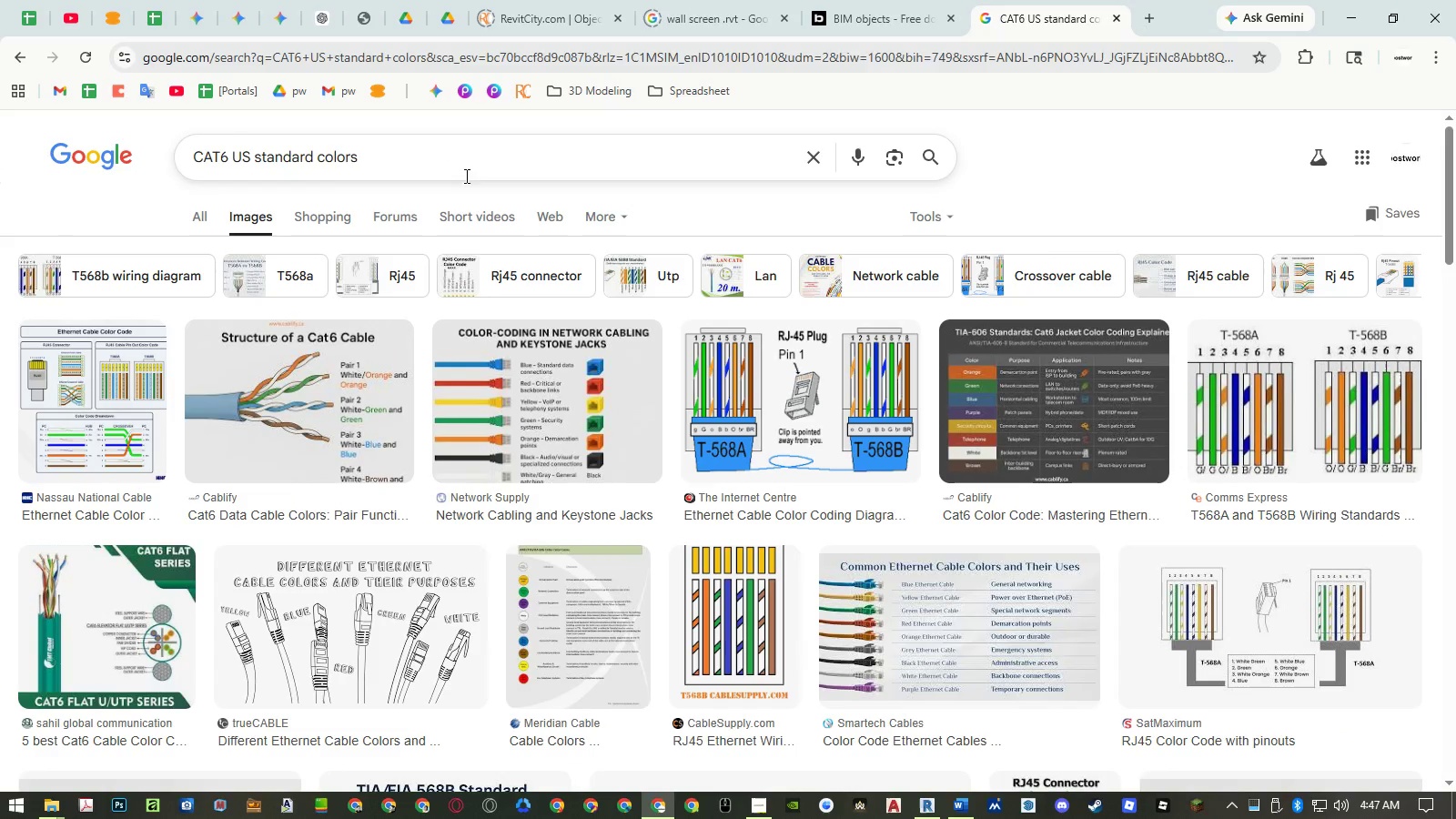 
left_click([521, 393])
 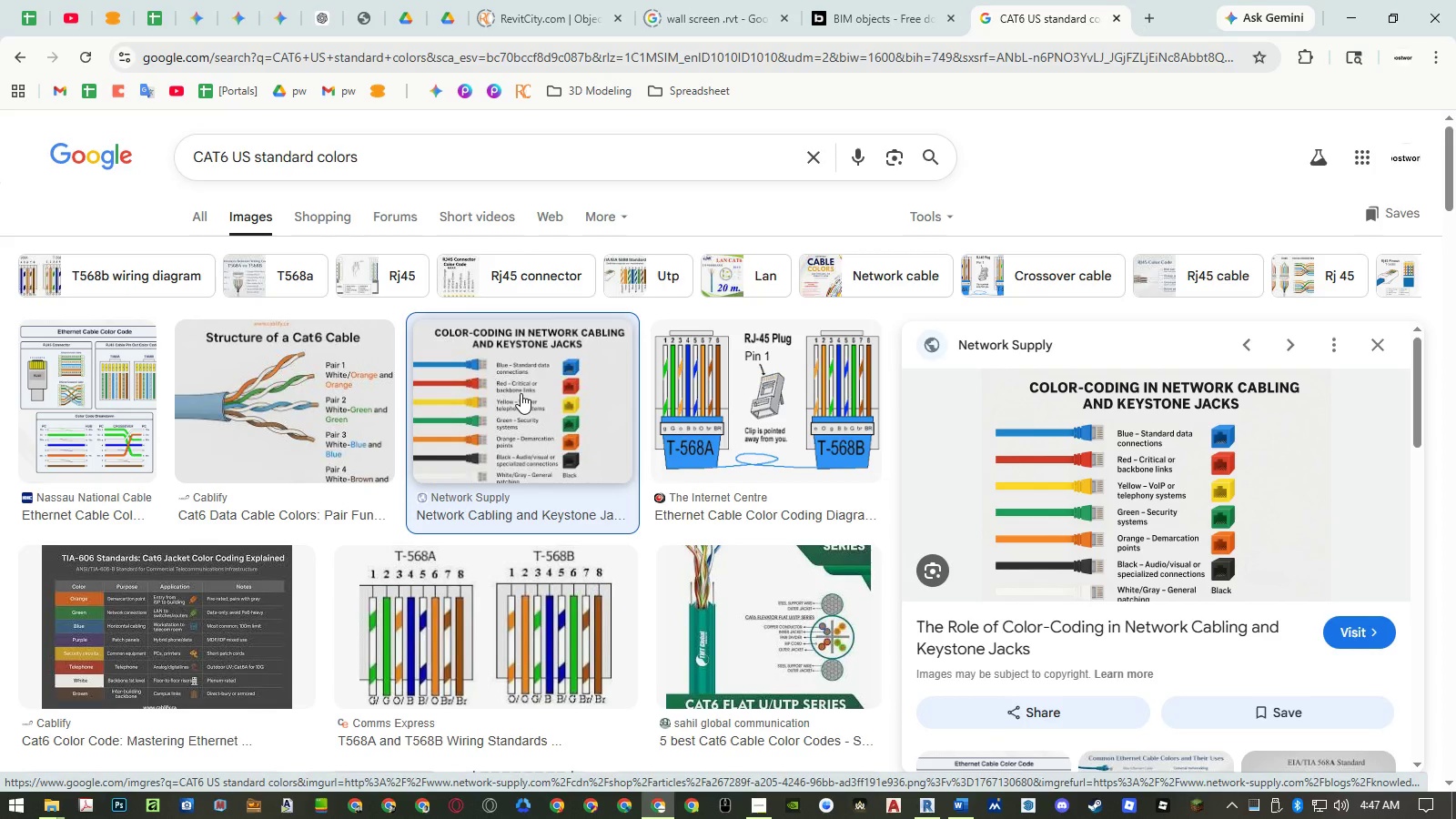 
wait(13.73)
 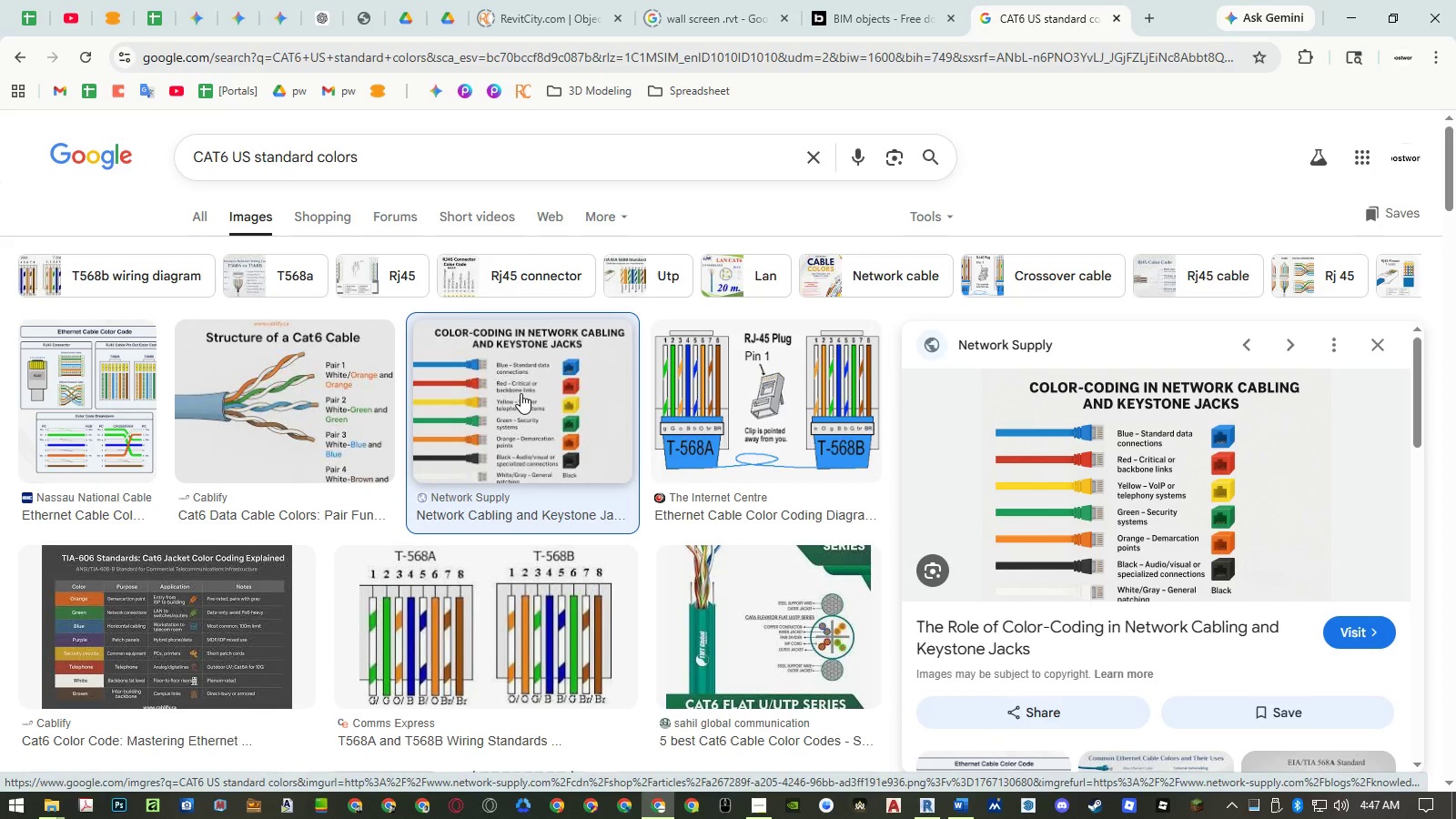 
left_click([927, 808])
 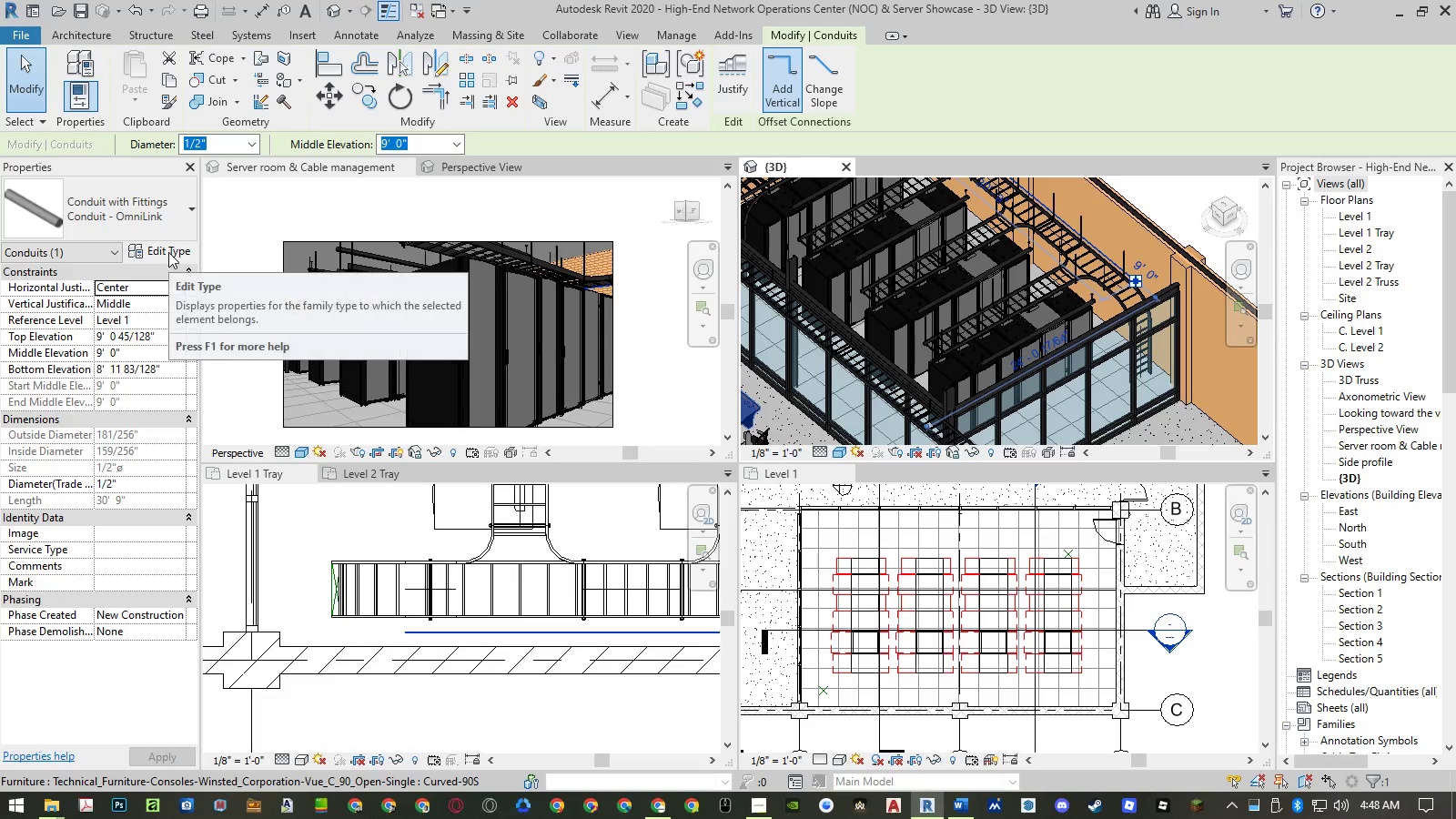 
left_click([168, 252])
 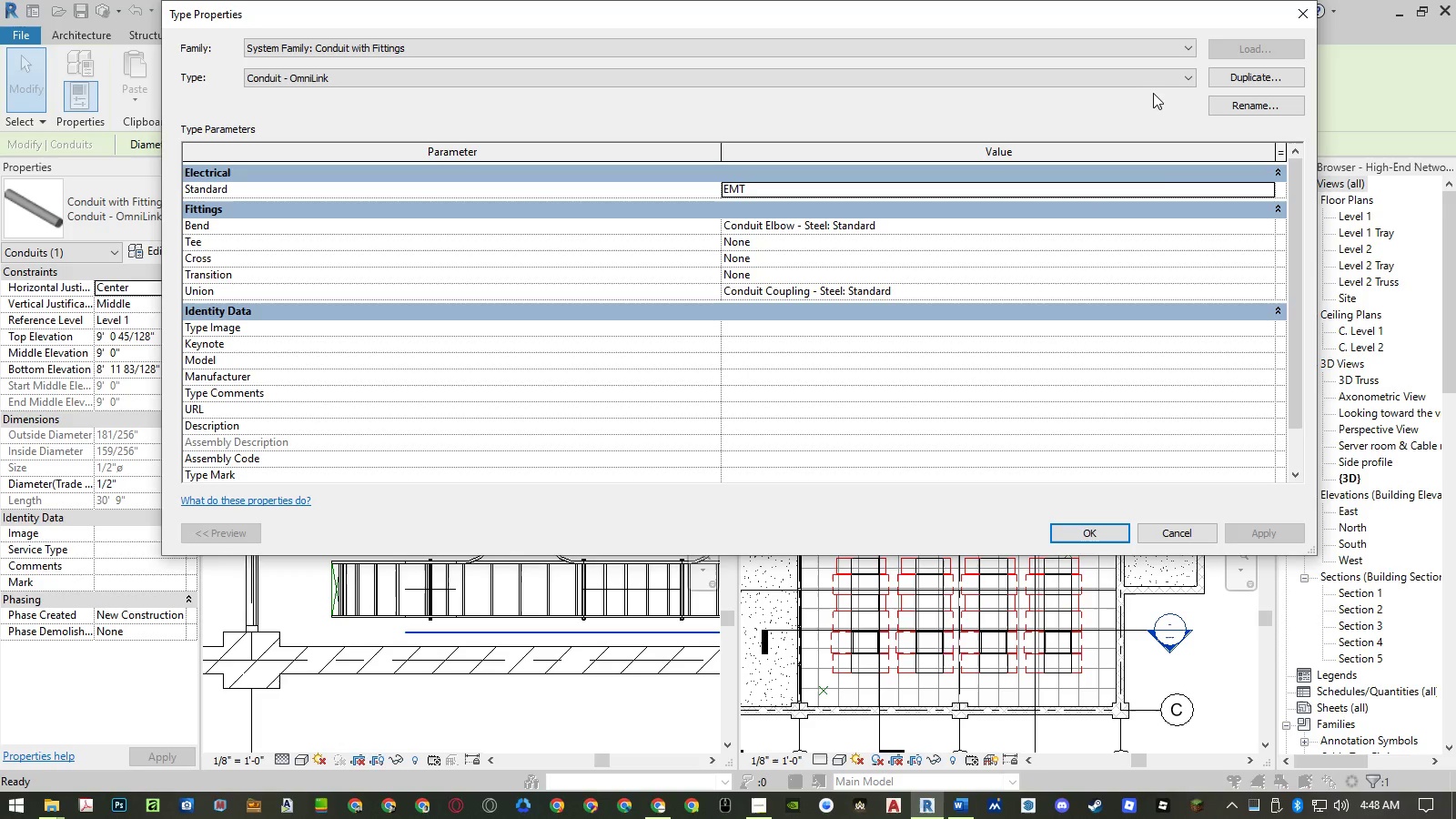 
wait(7.11)
 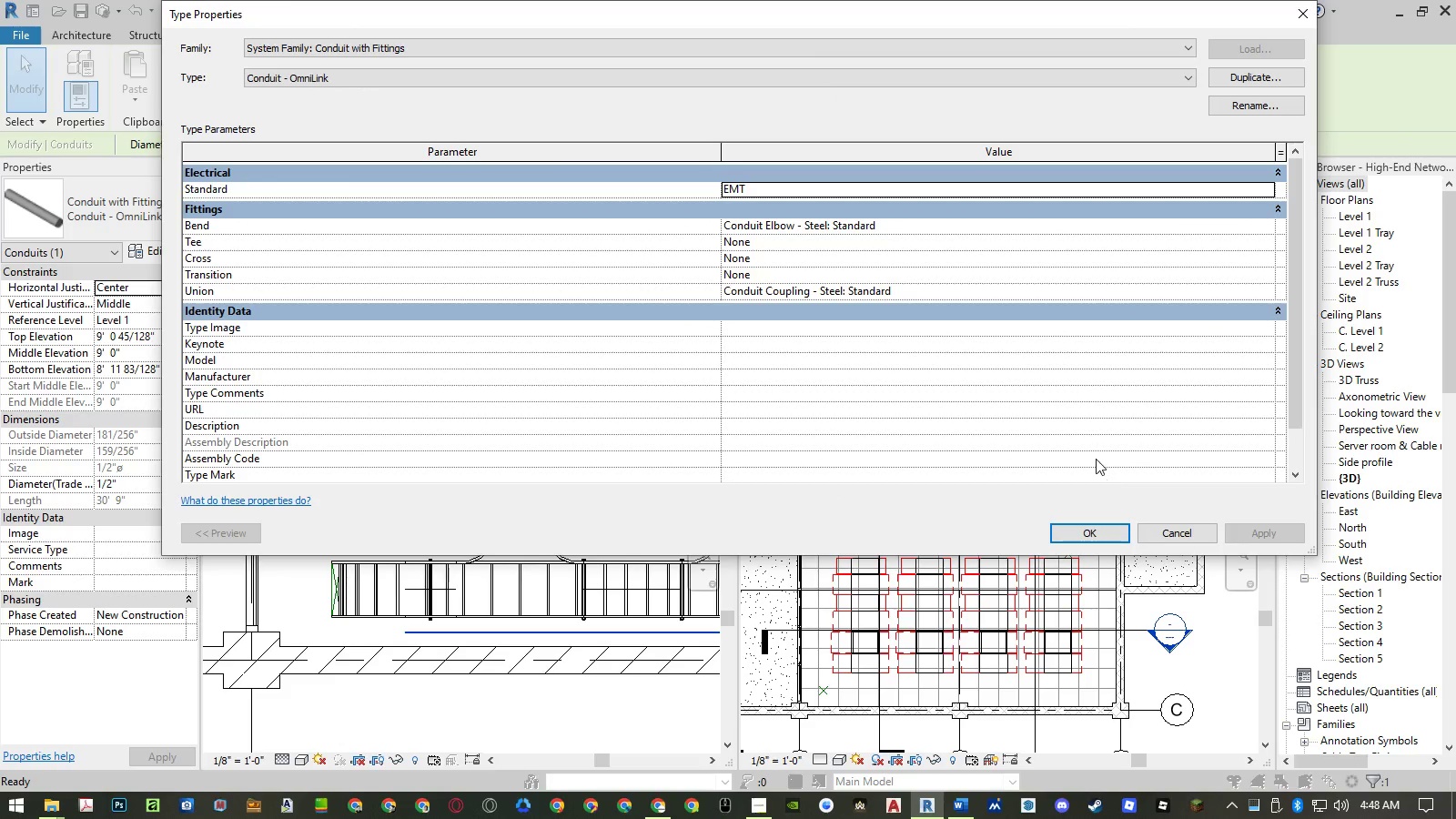 
left_click([1248, 76])
 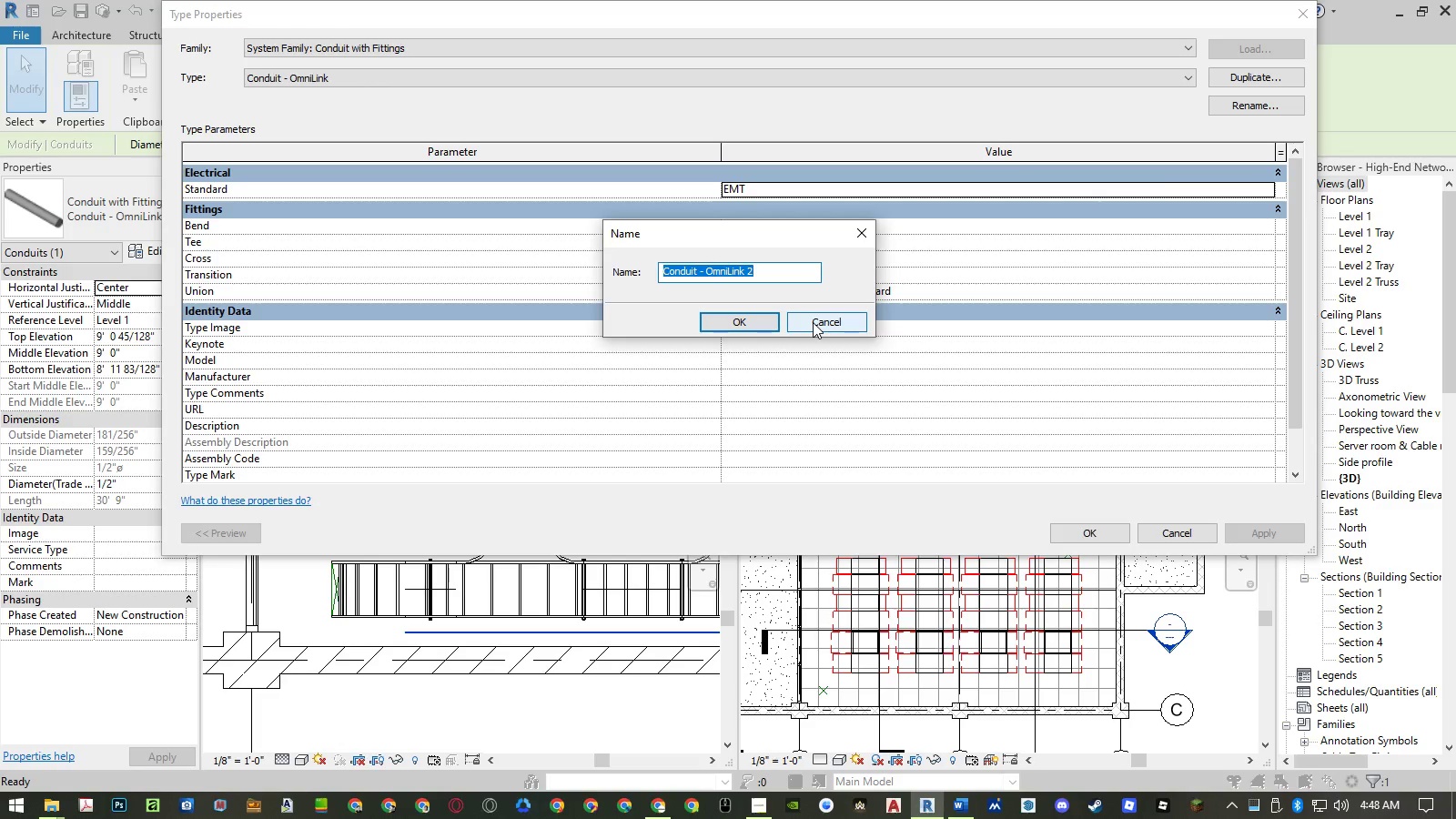 
left_click([814, 322])
 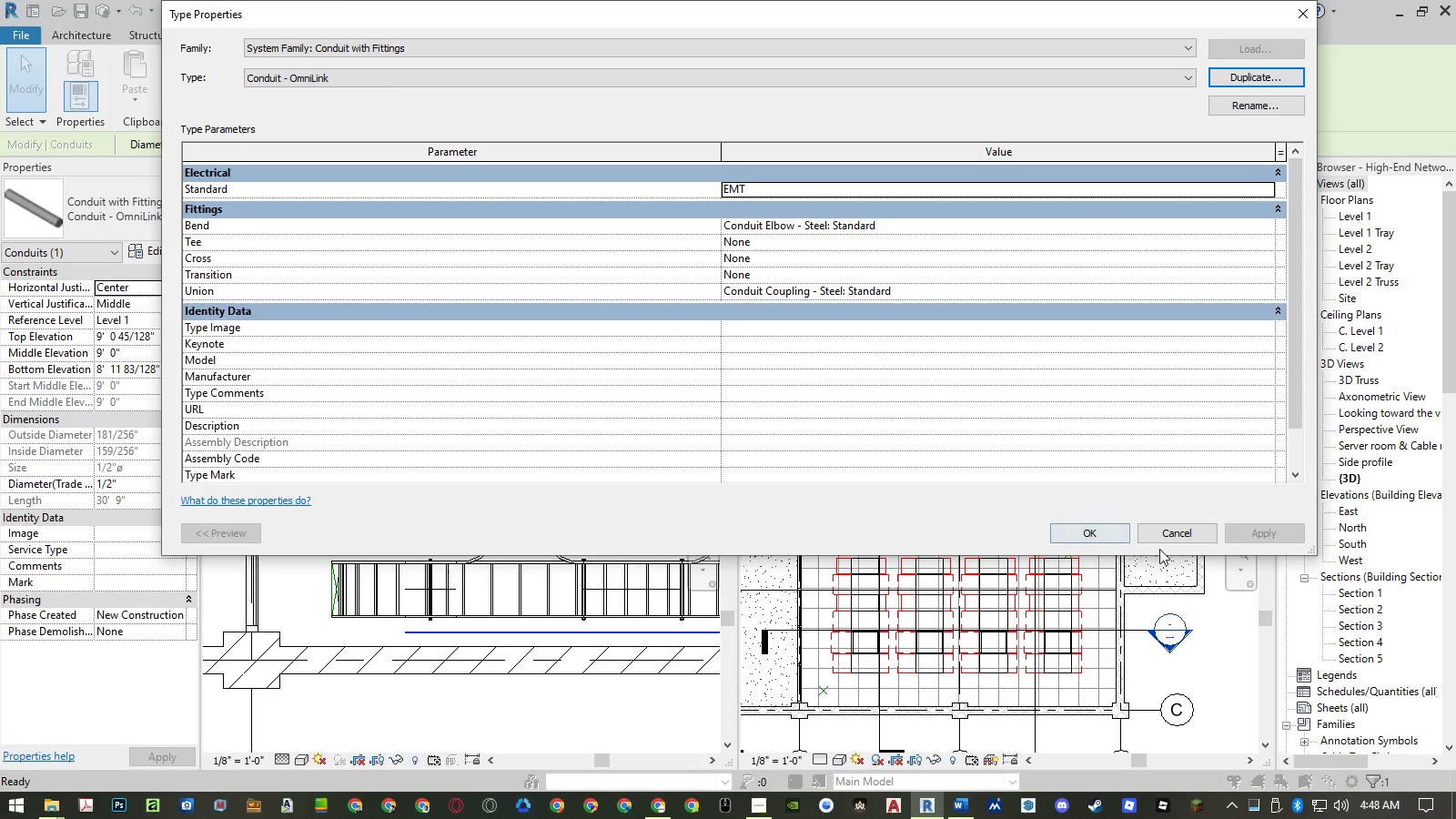 
left_click([1178, 535])
 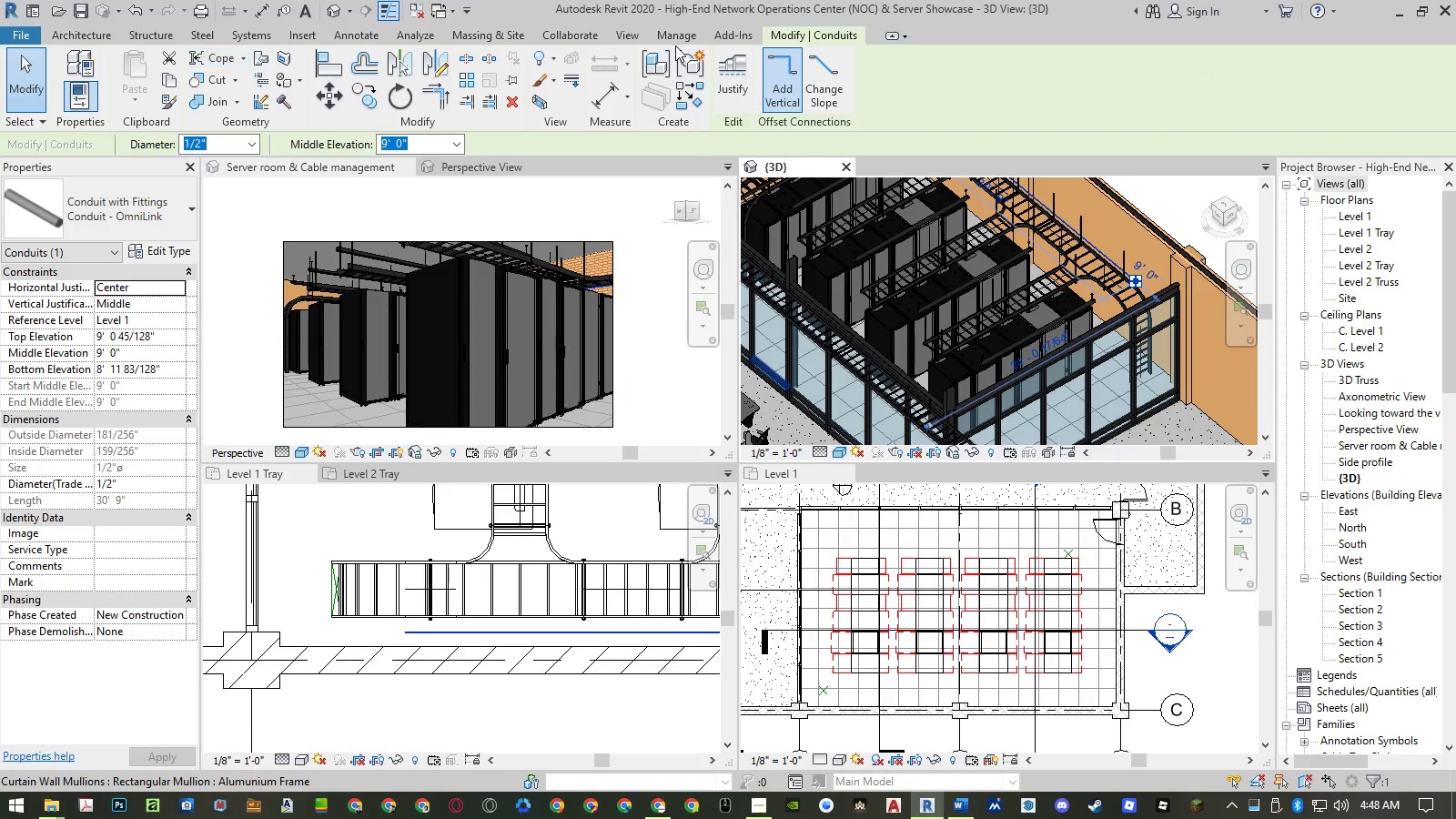 
left_click([662, 40])
 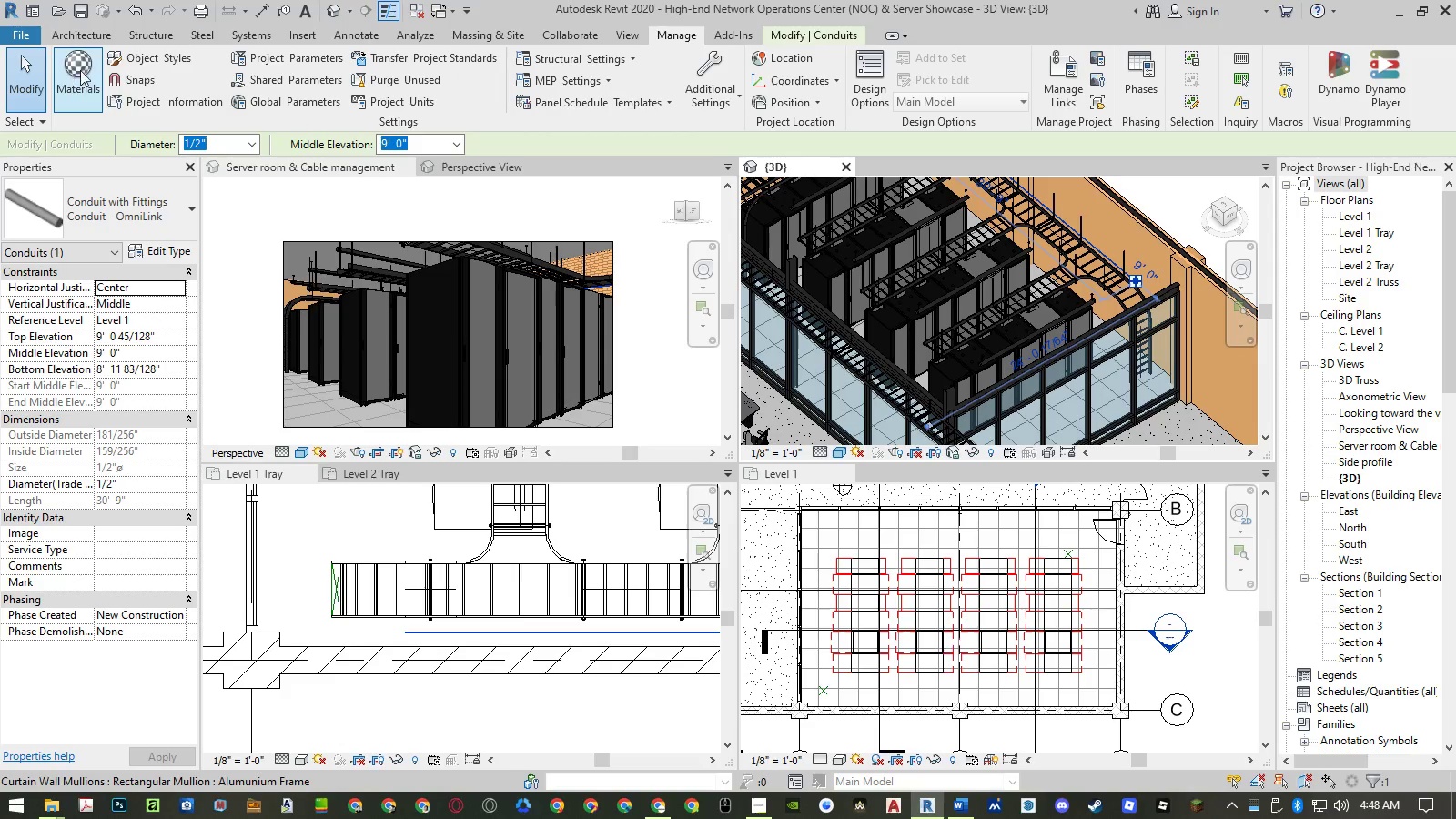 
left_click([132, 59])
 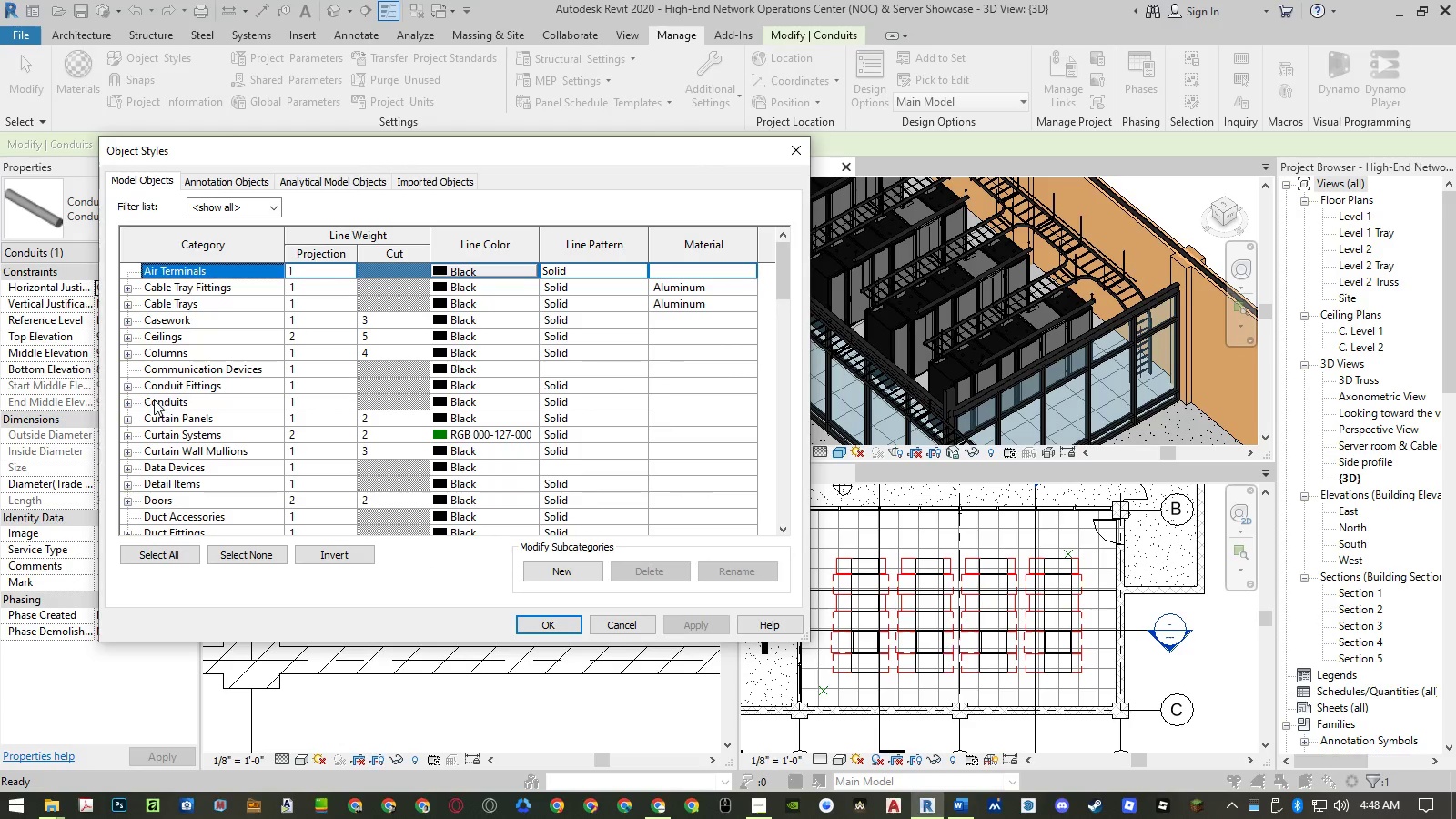 
left_click([169, 404])
 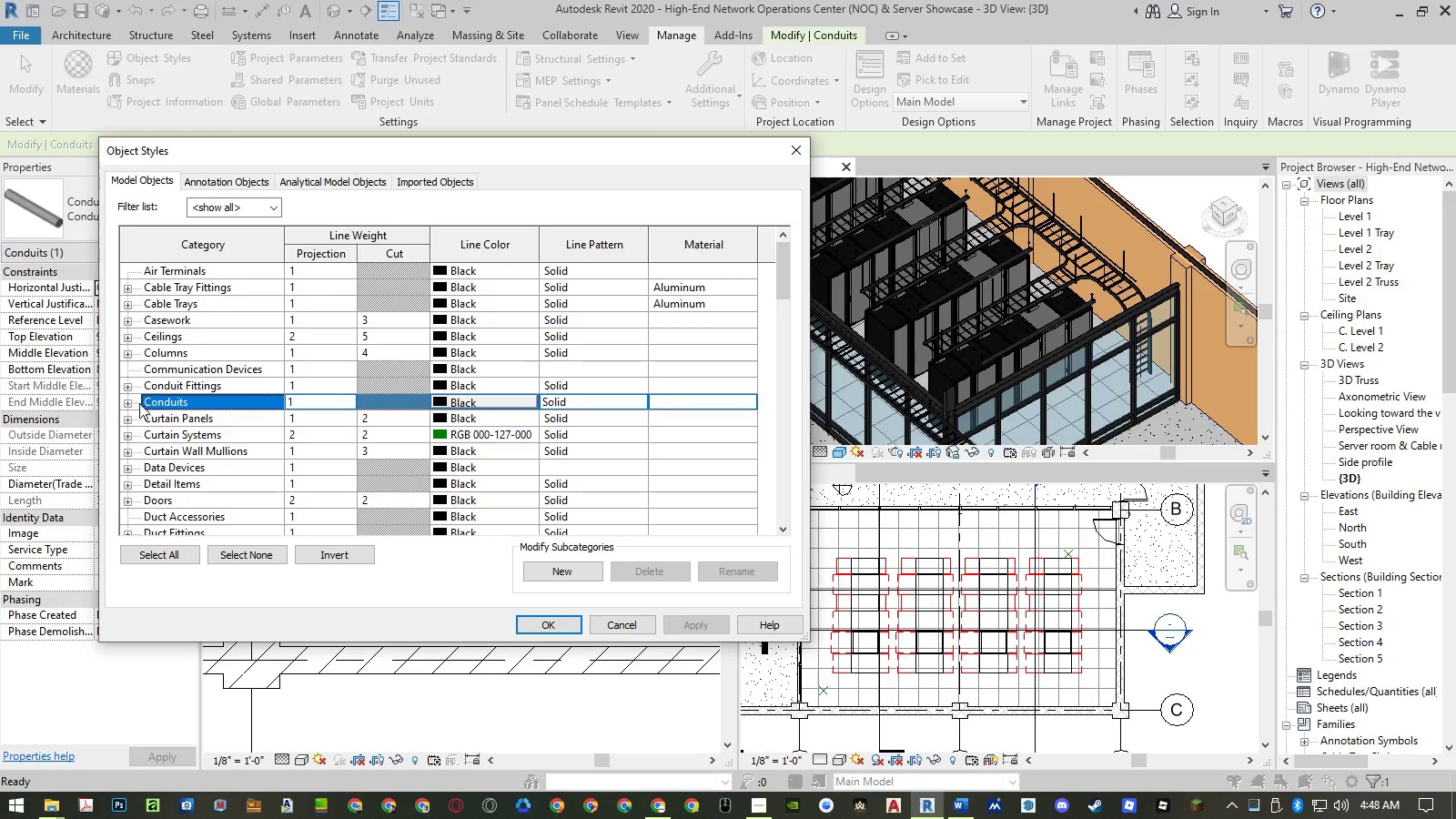 
left_click([126, 402])
 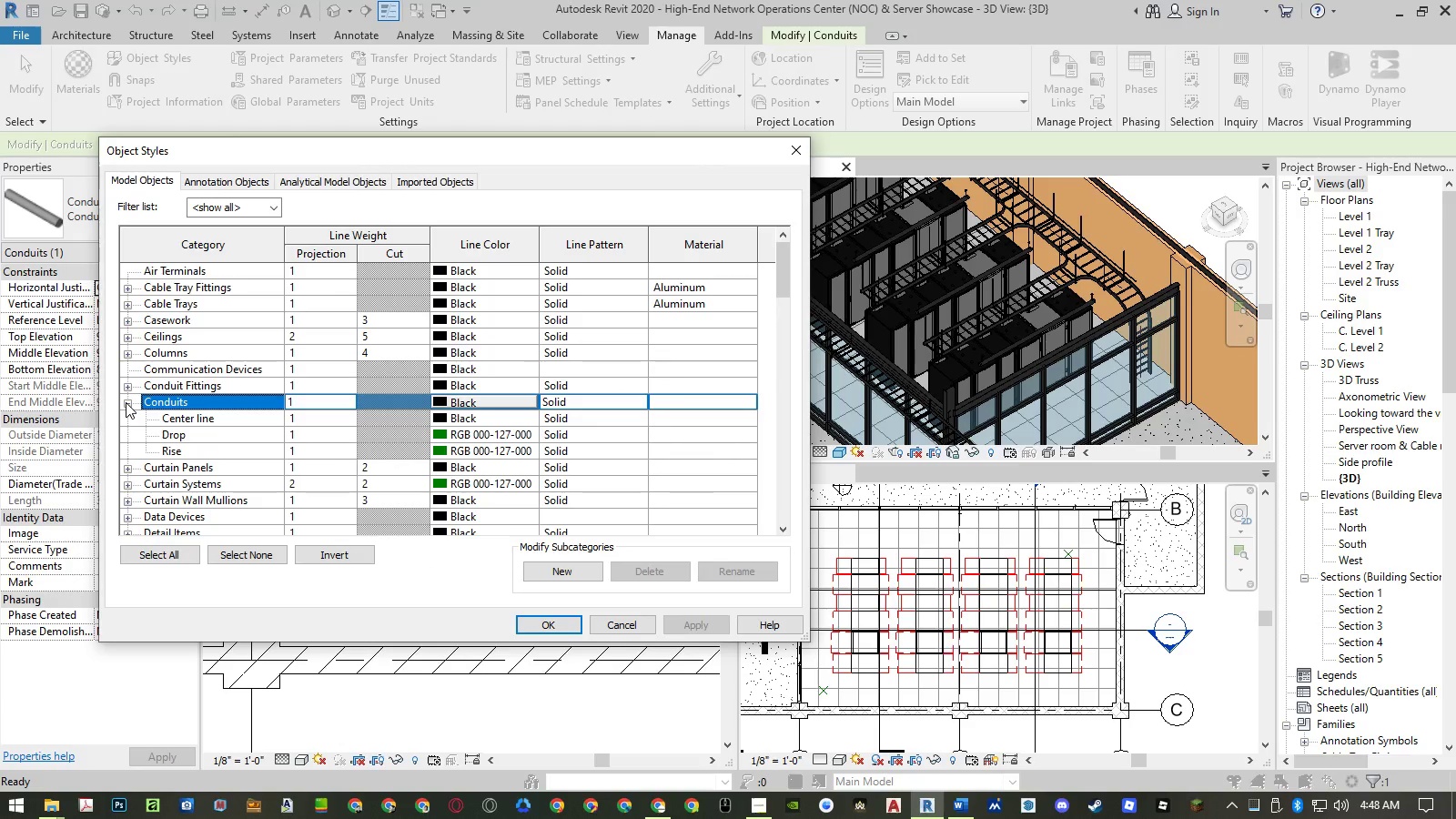 
left_click([126, 402])
 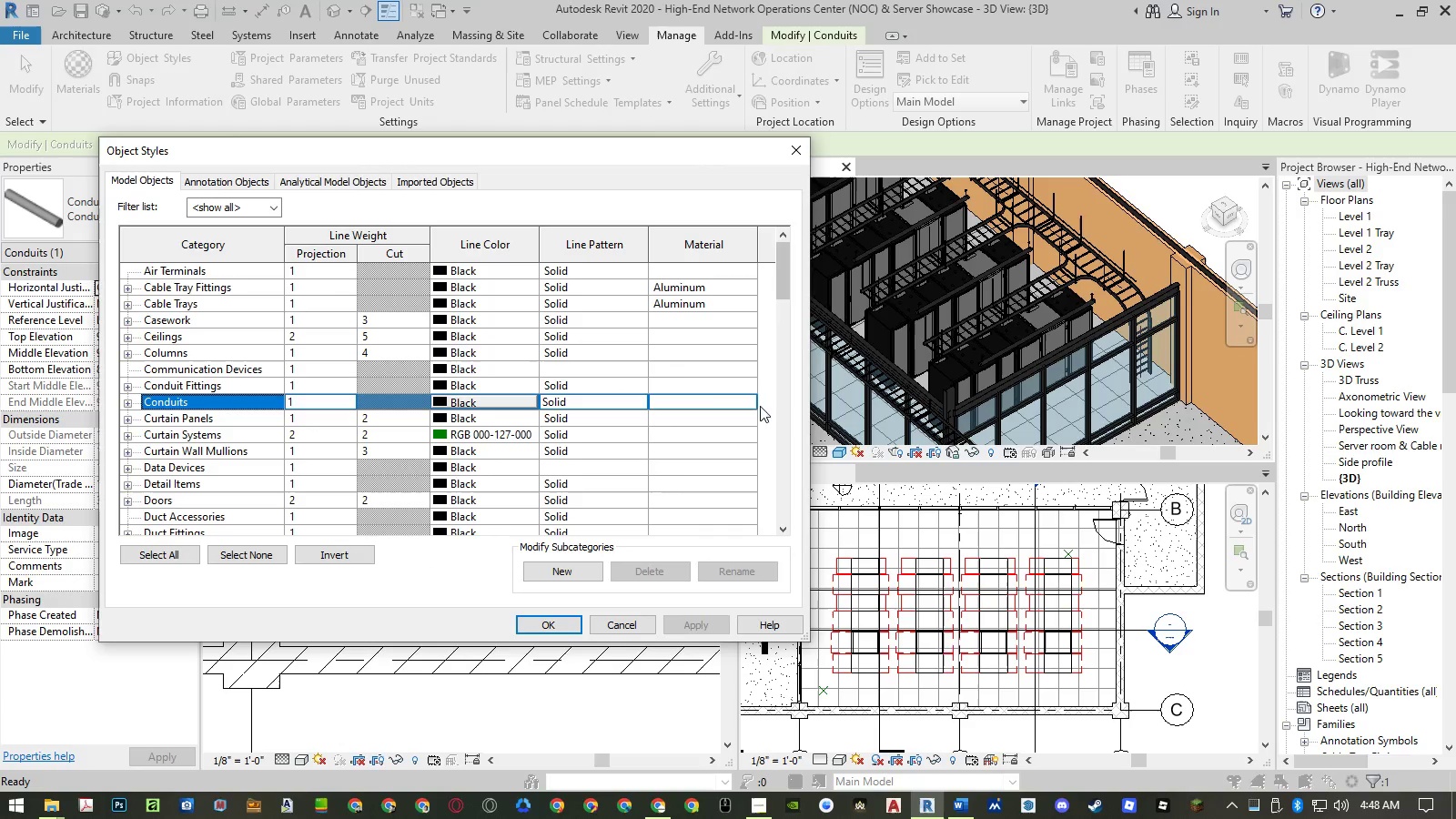 
left_click([748, 400])
 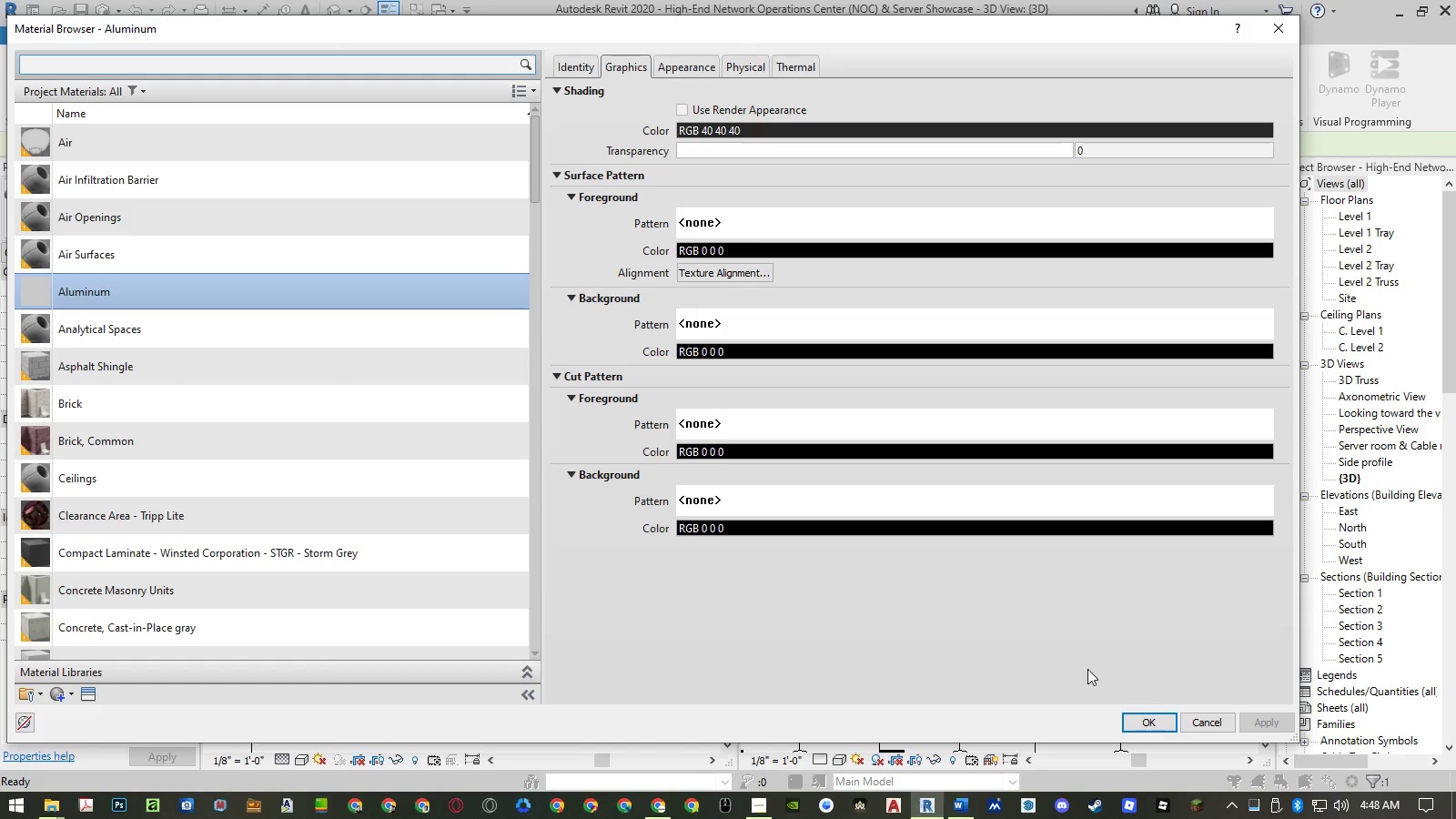 
left_click([420, 450])
 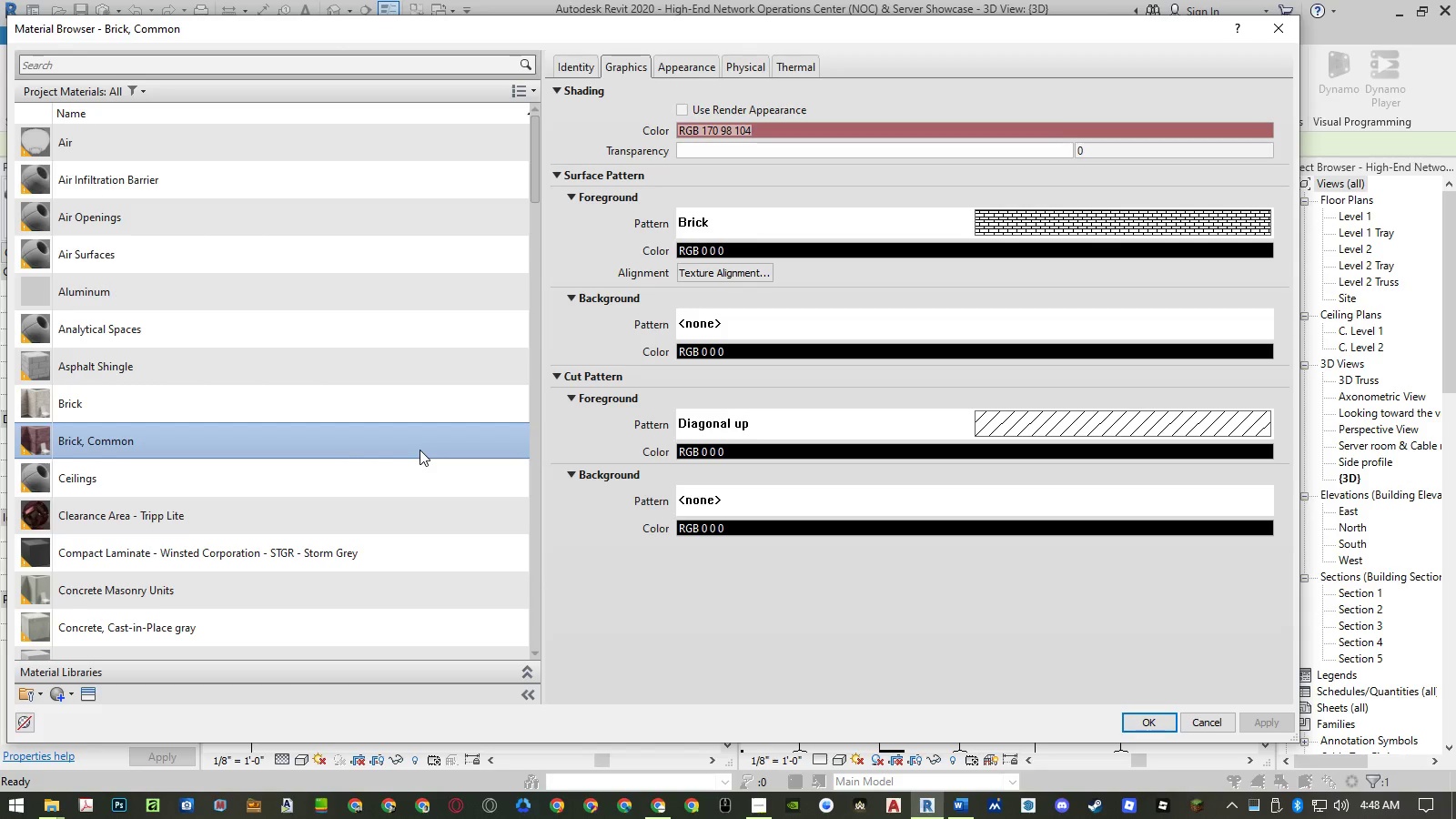 
key(P)
 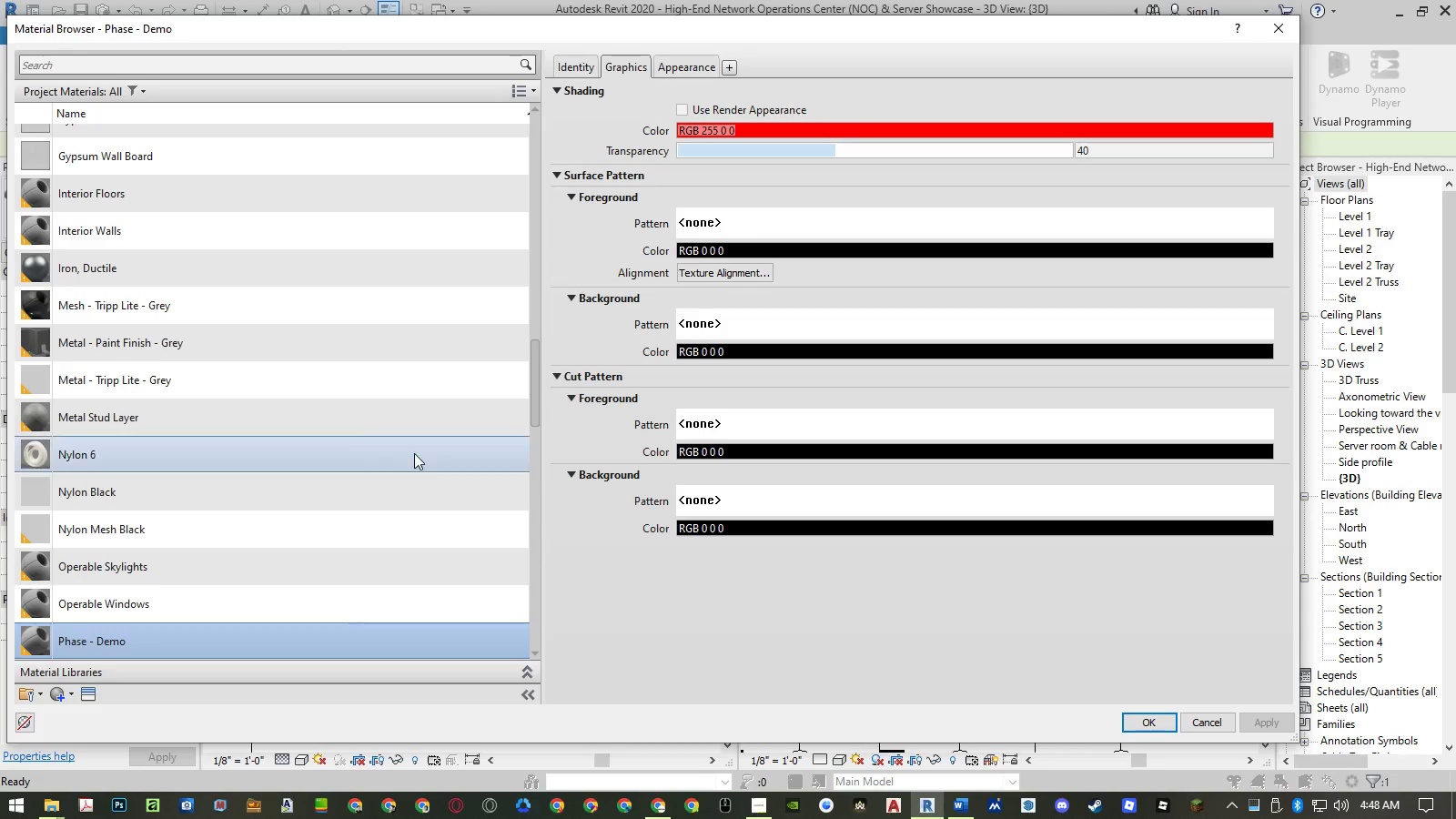 
scroll: coordinate [414, 453], scroll_direction: down, amount: 3.0
 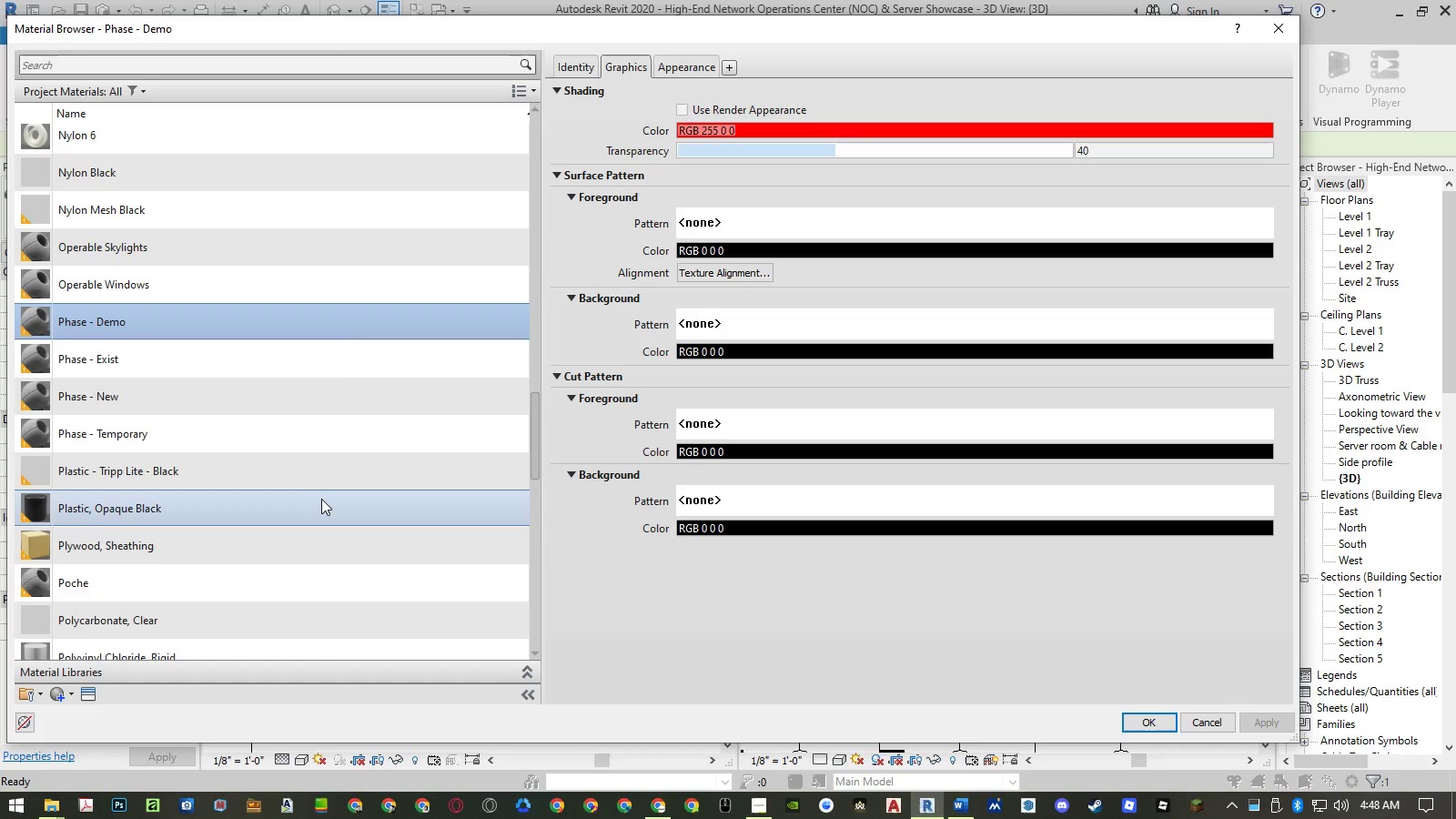 
left_click([318, 502])
 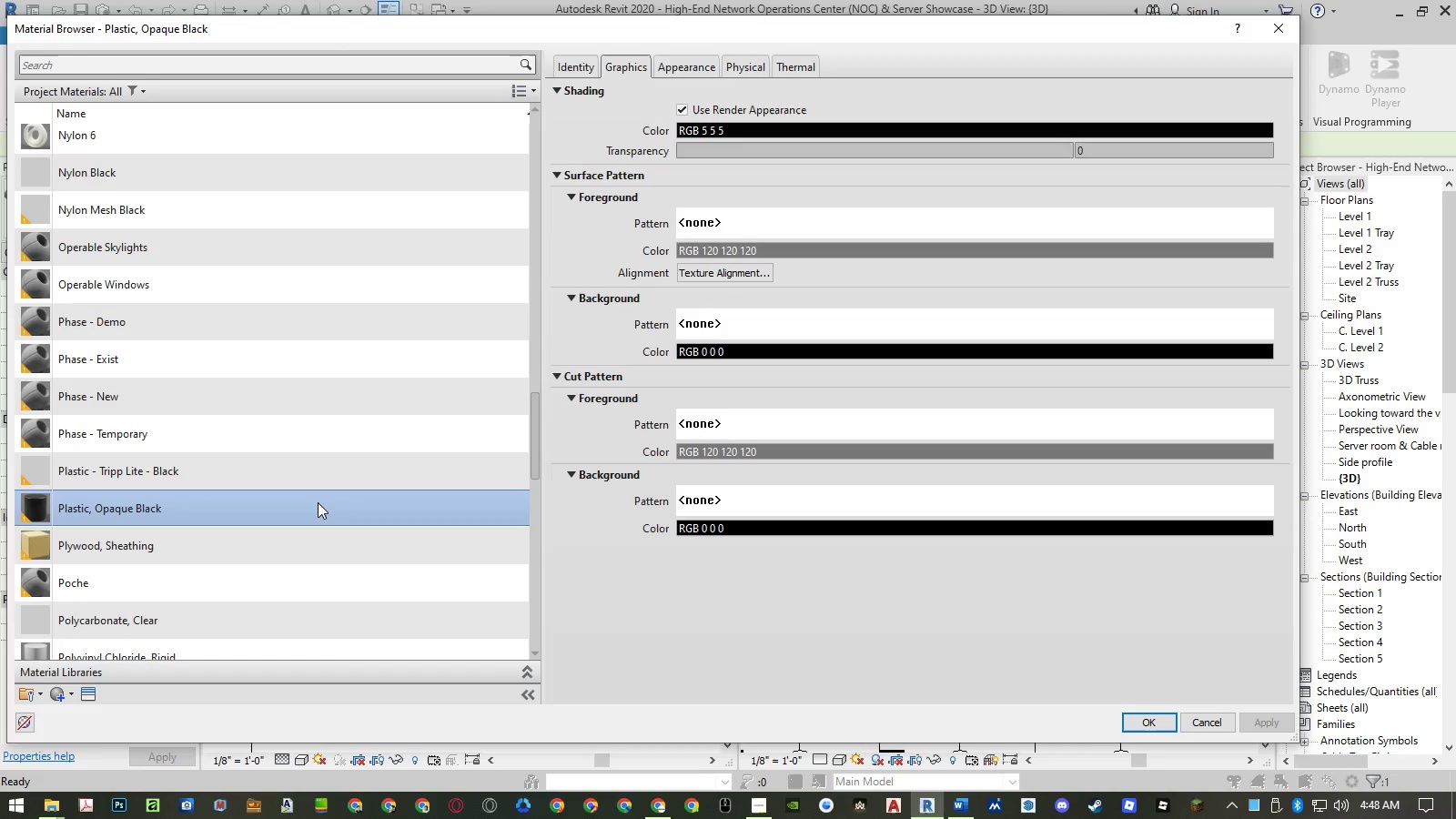 
right_click([318, 502])
 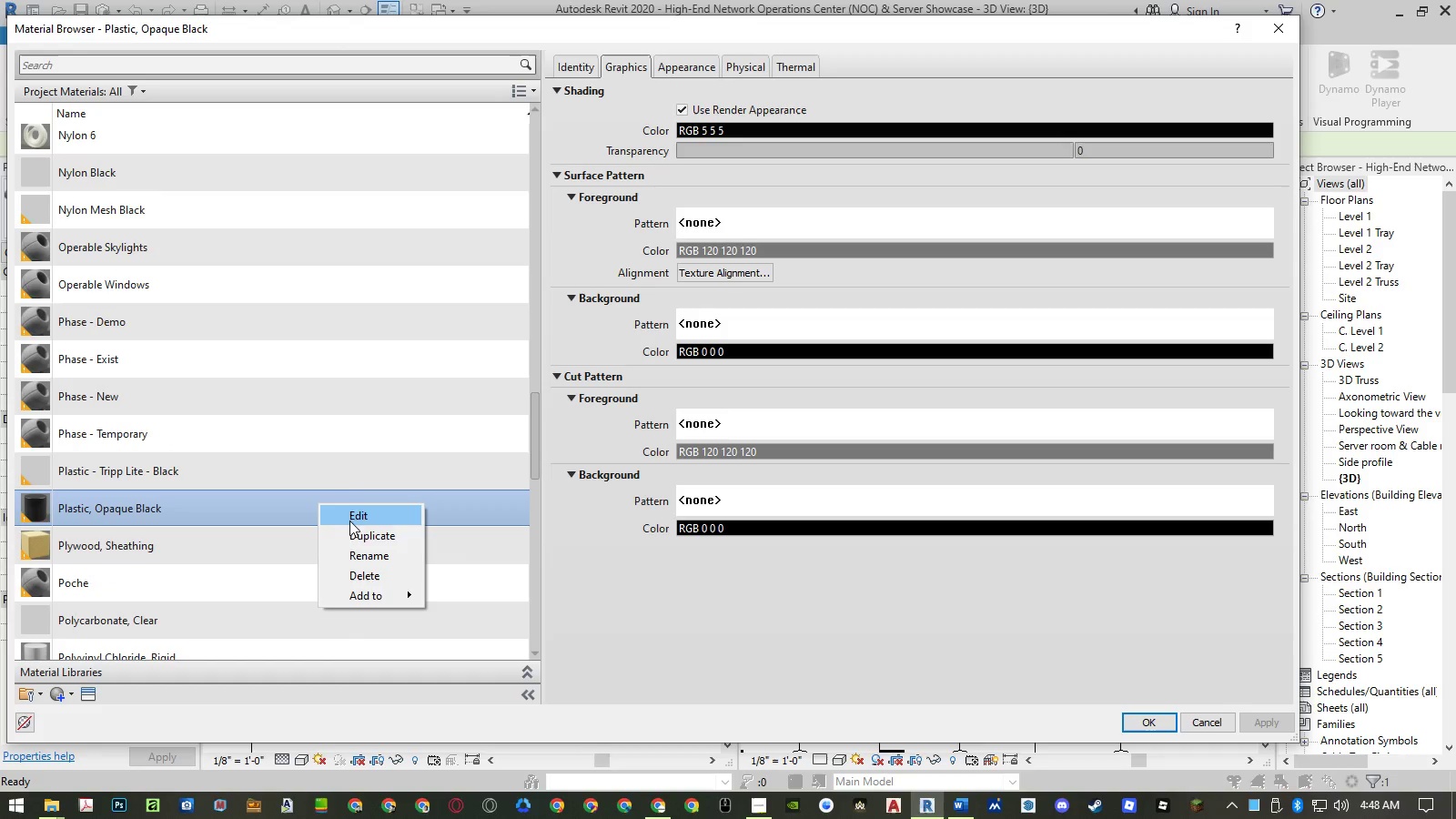 
left_click([358, 531])
 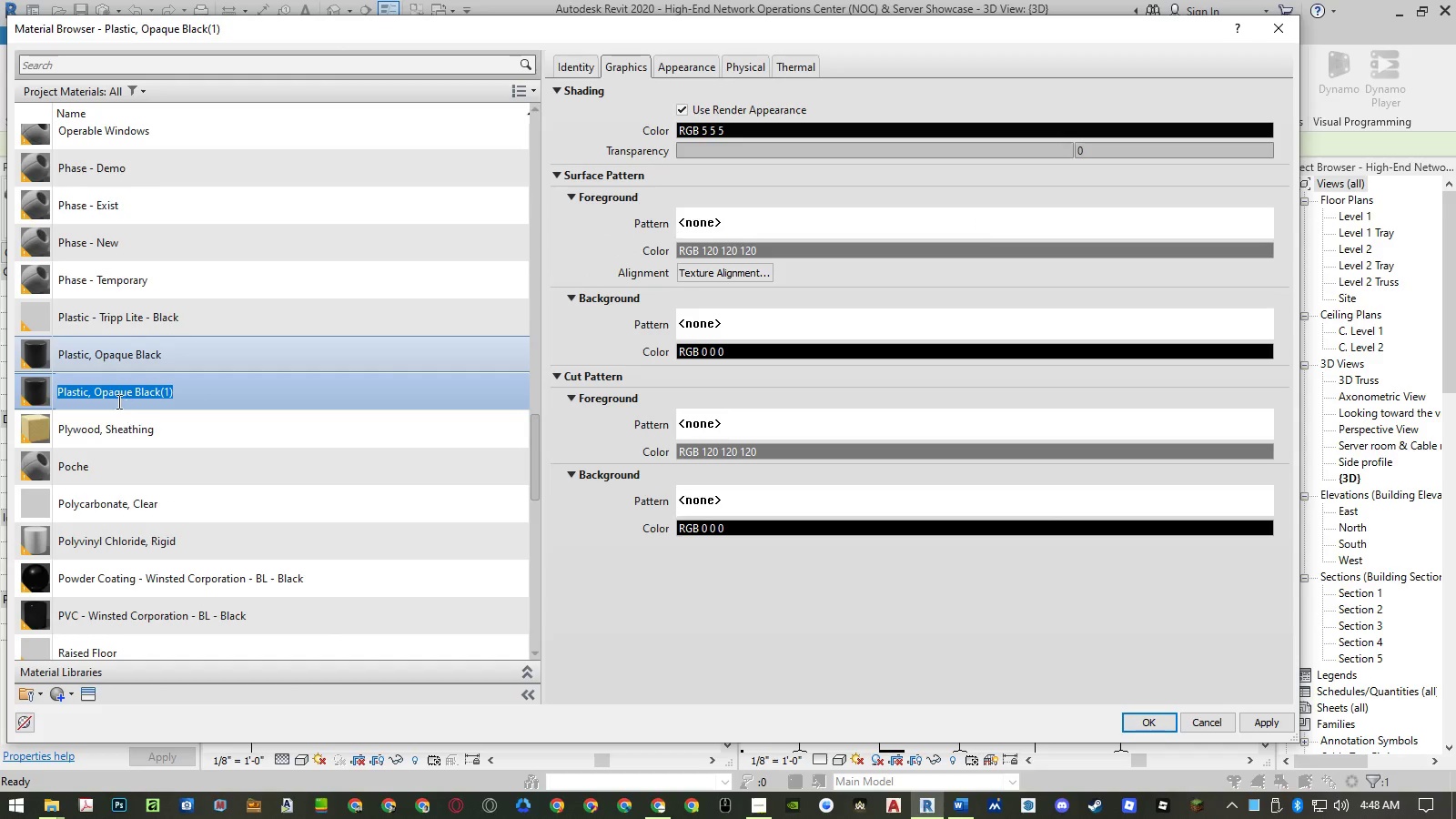 
left_click([115, 396])
 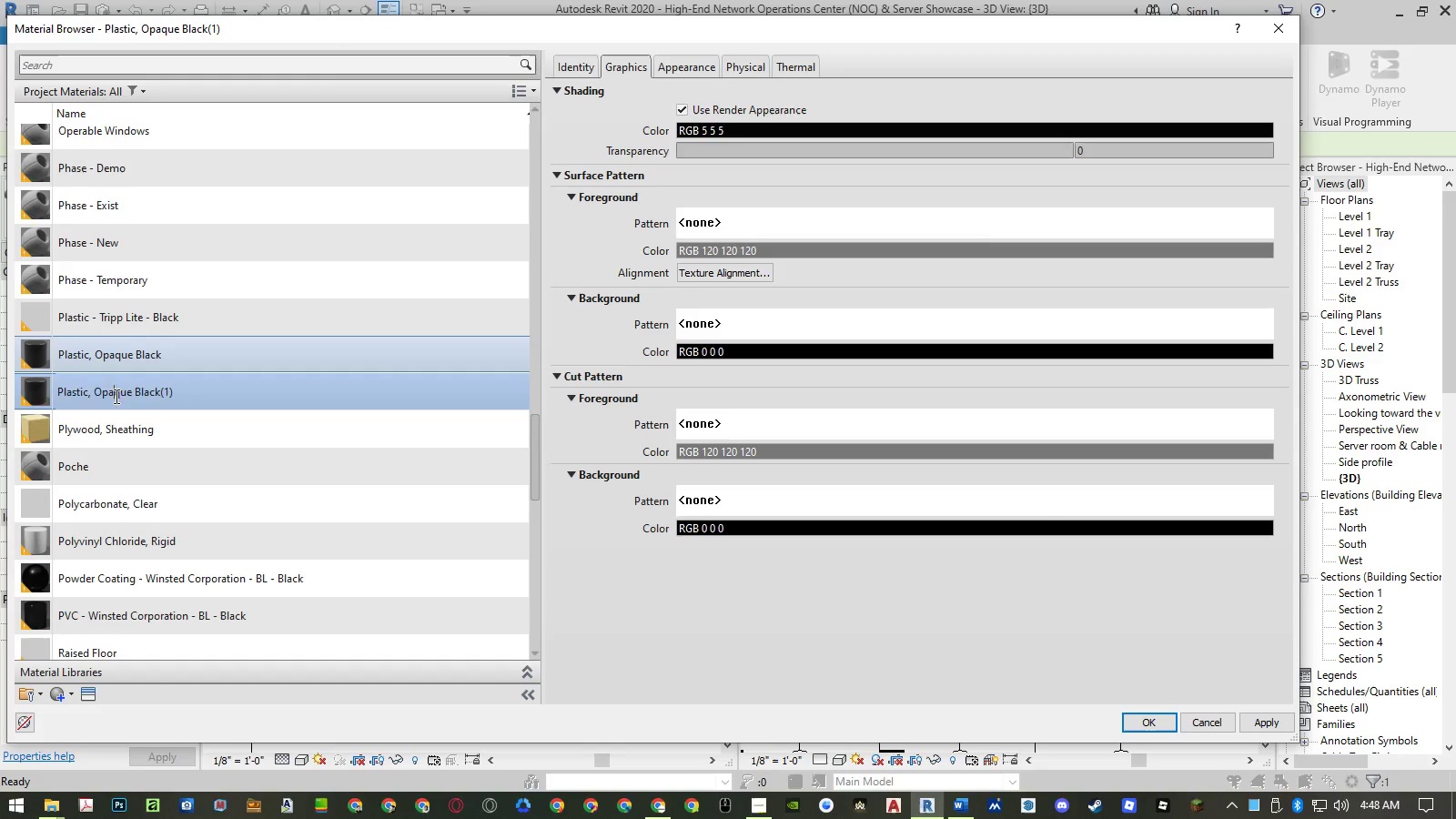 
left_click_drag(start_coordinate=[115, 396], to_coordinate=[225, 392])
 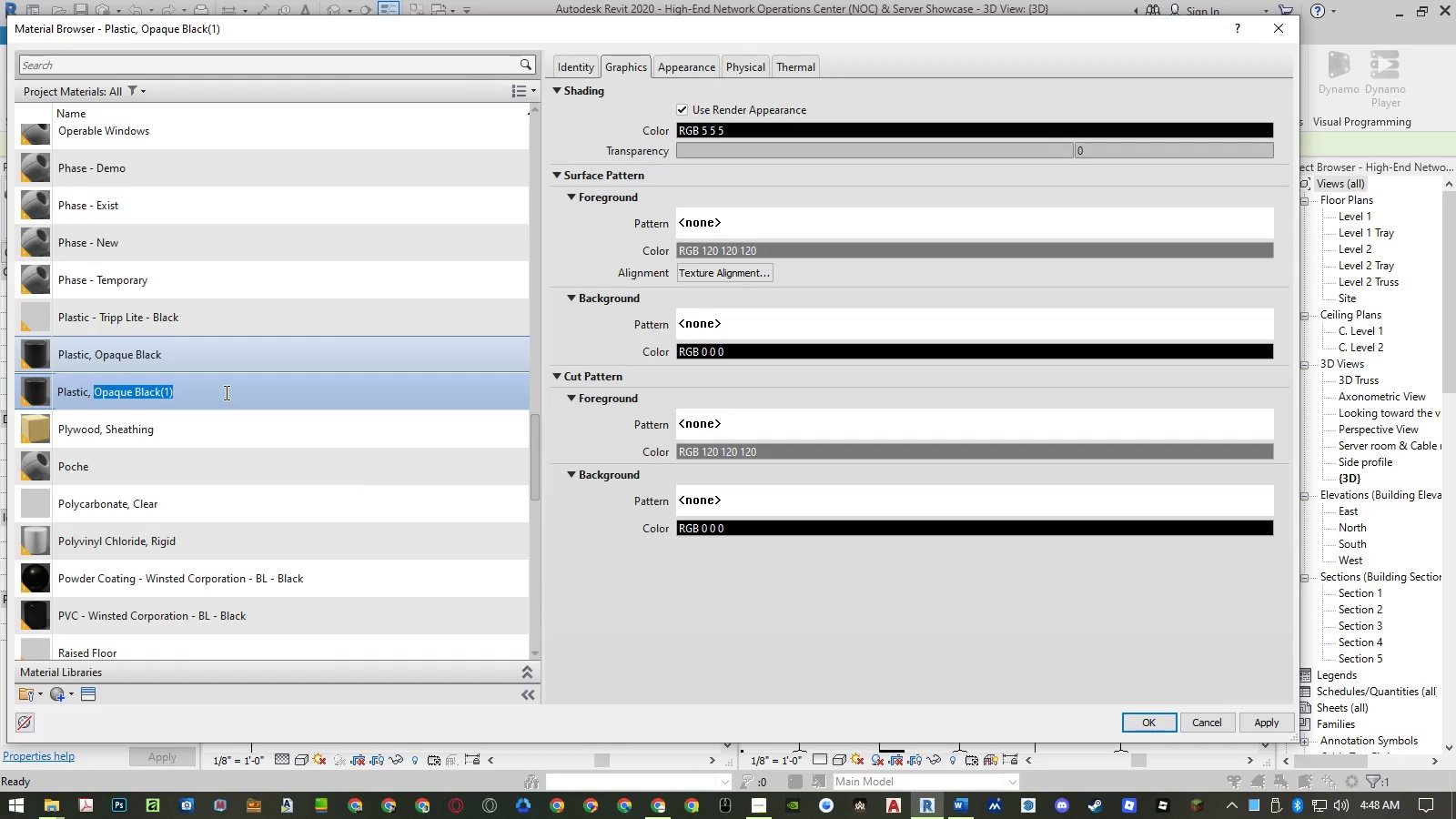 
type(Cable Green)
 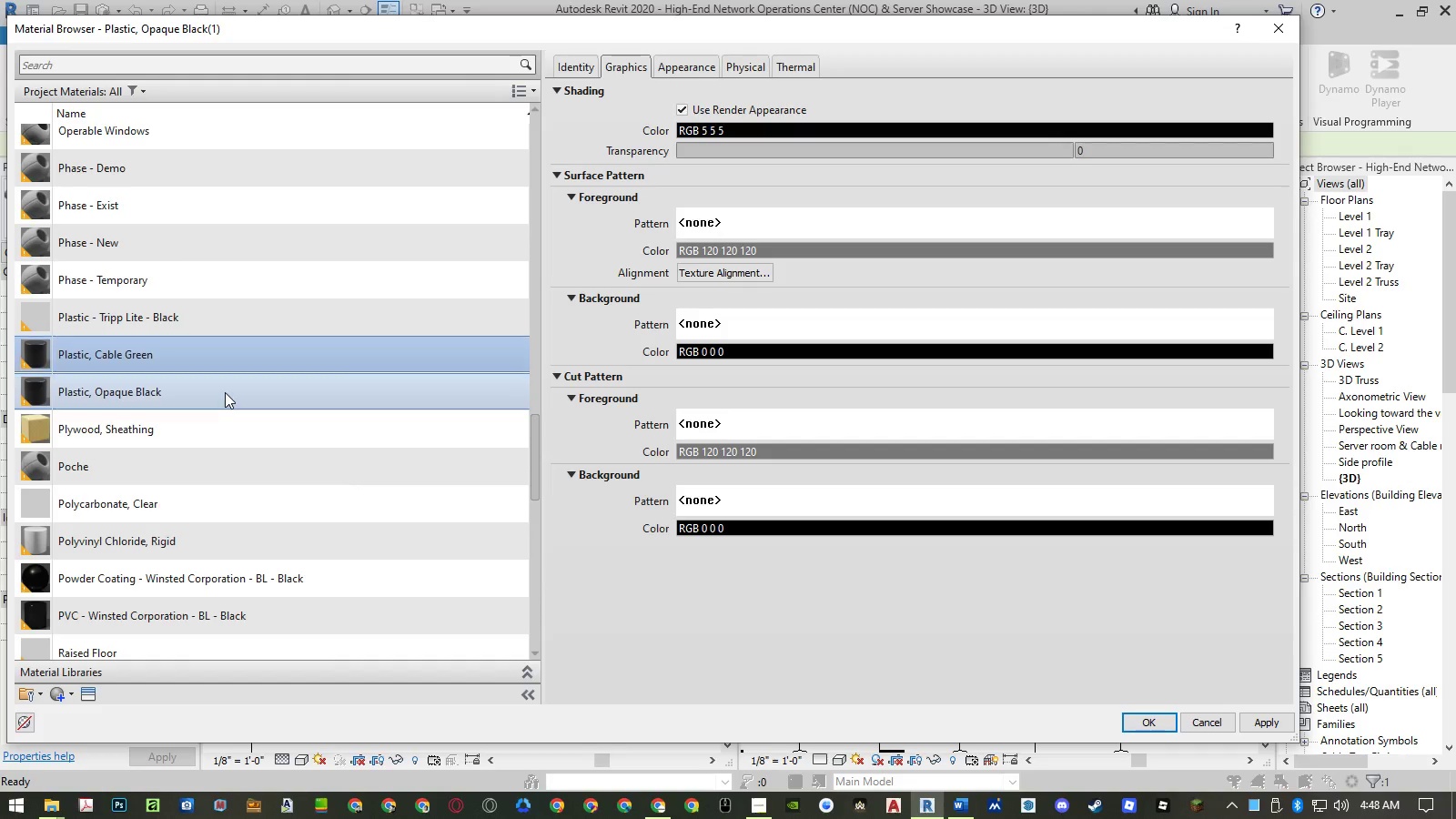 
 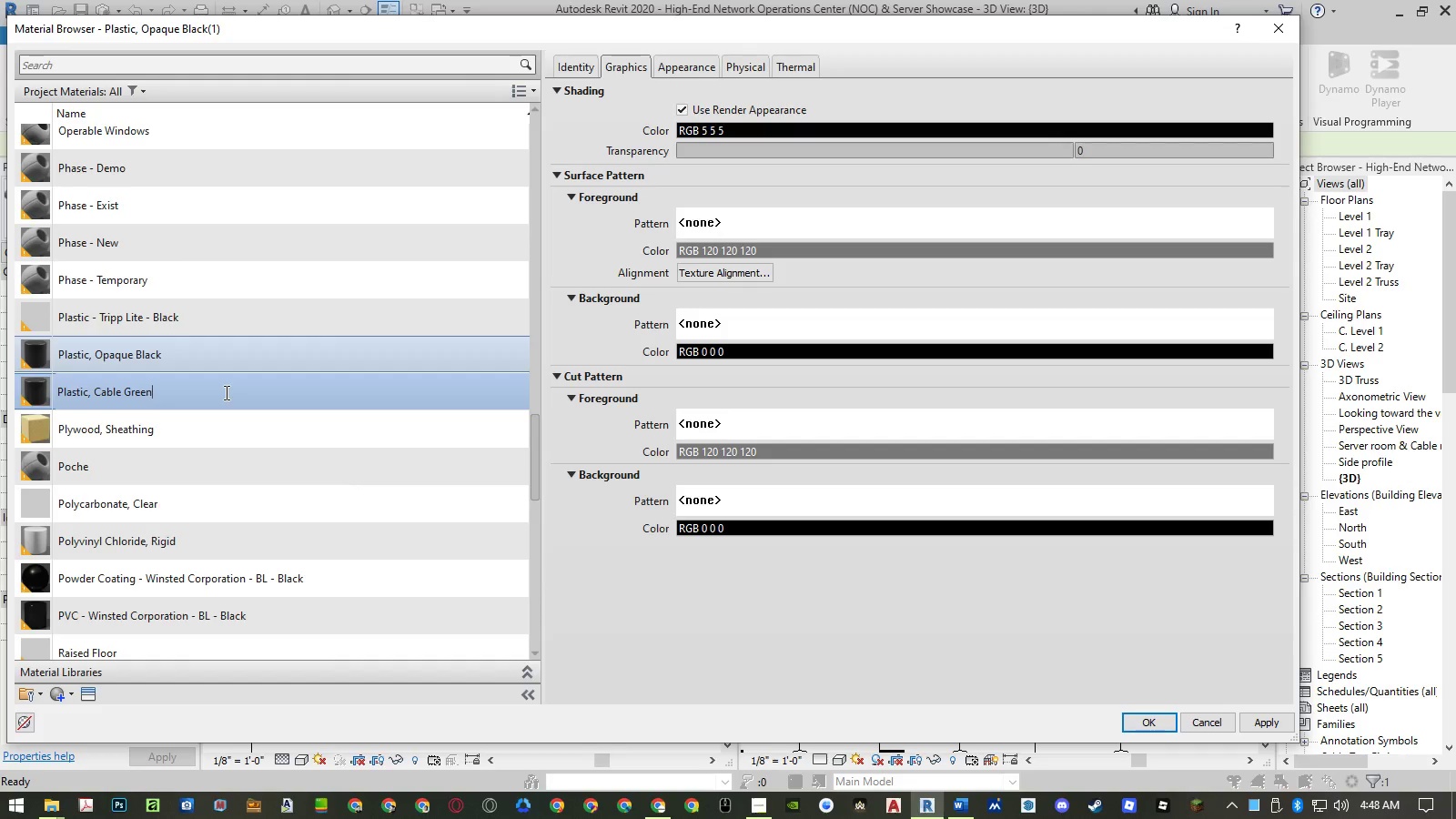 
key(Enter)
 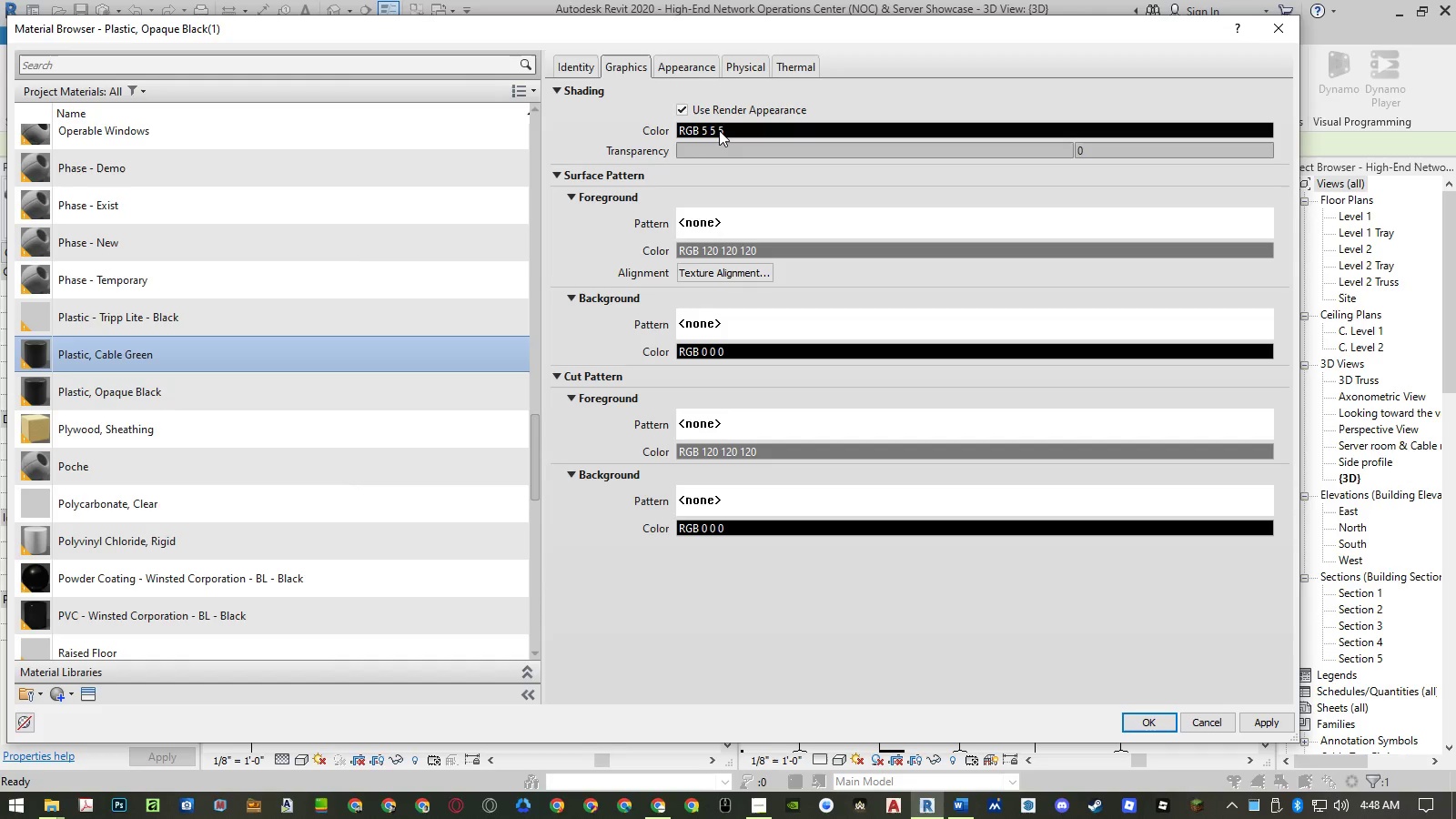 
left_click([720, 129])
 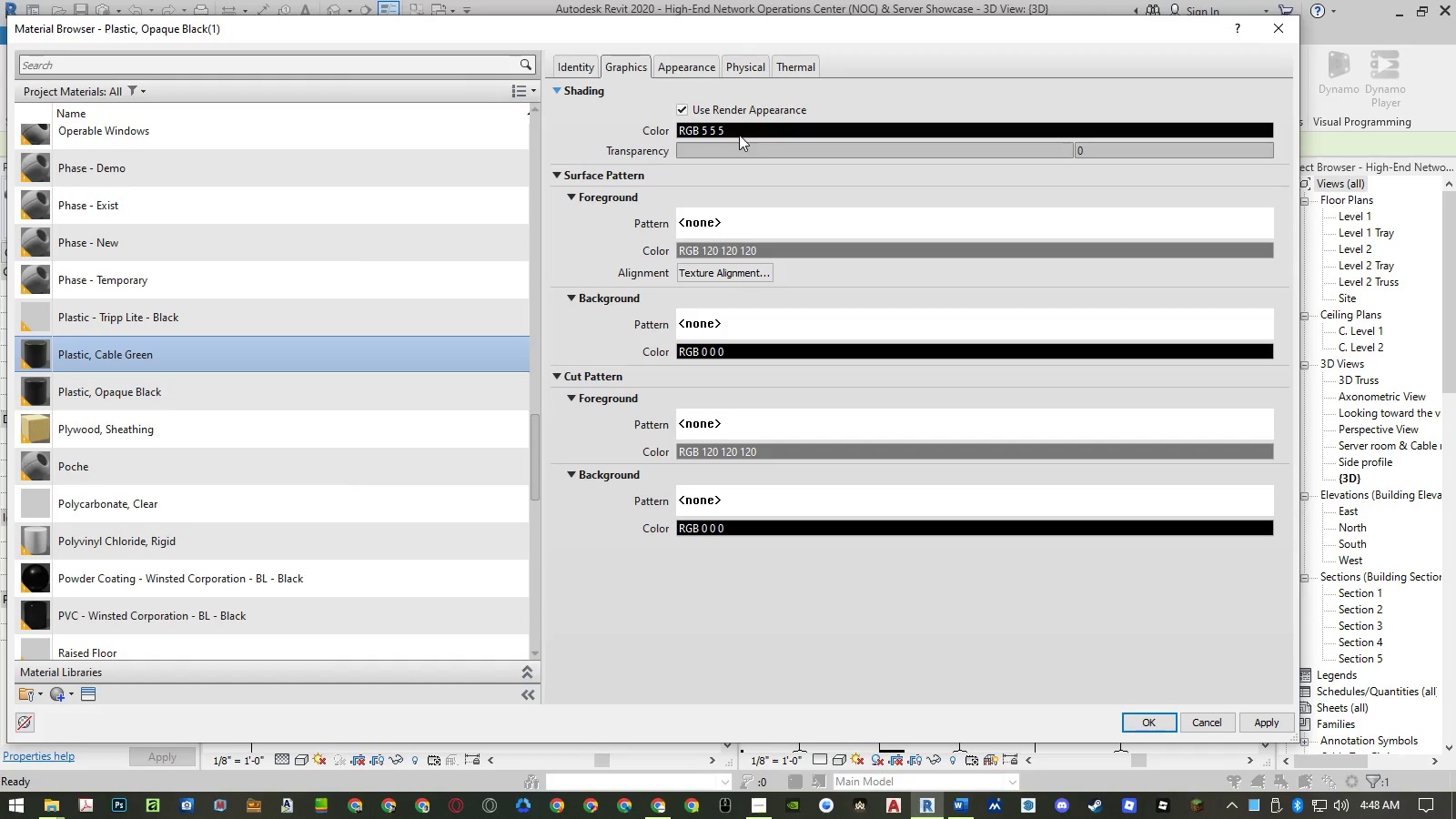 
left_click([800, 129])
 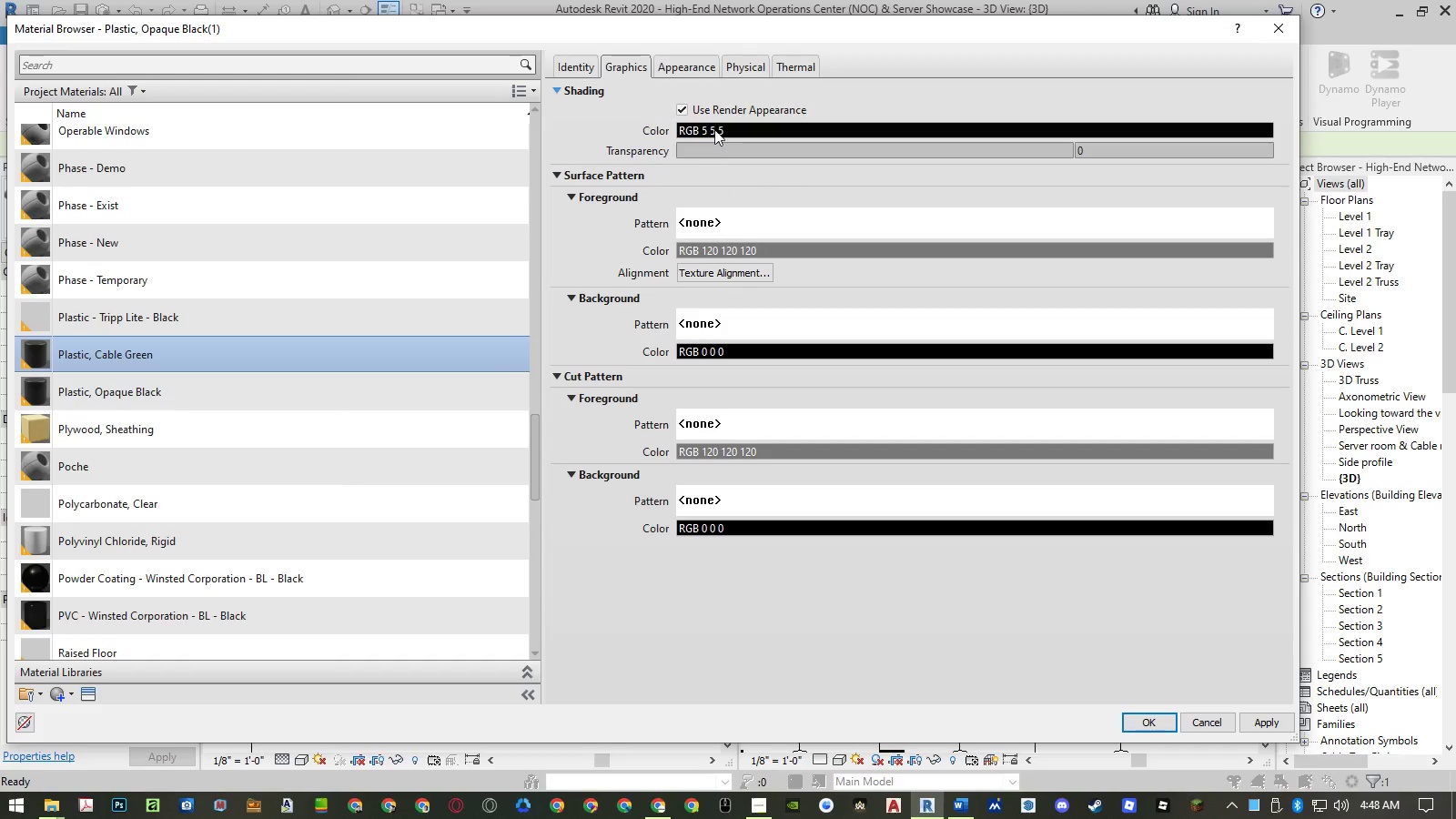 
left_click([695, 69])
 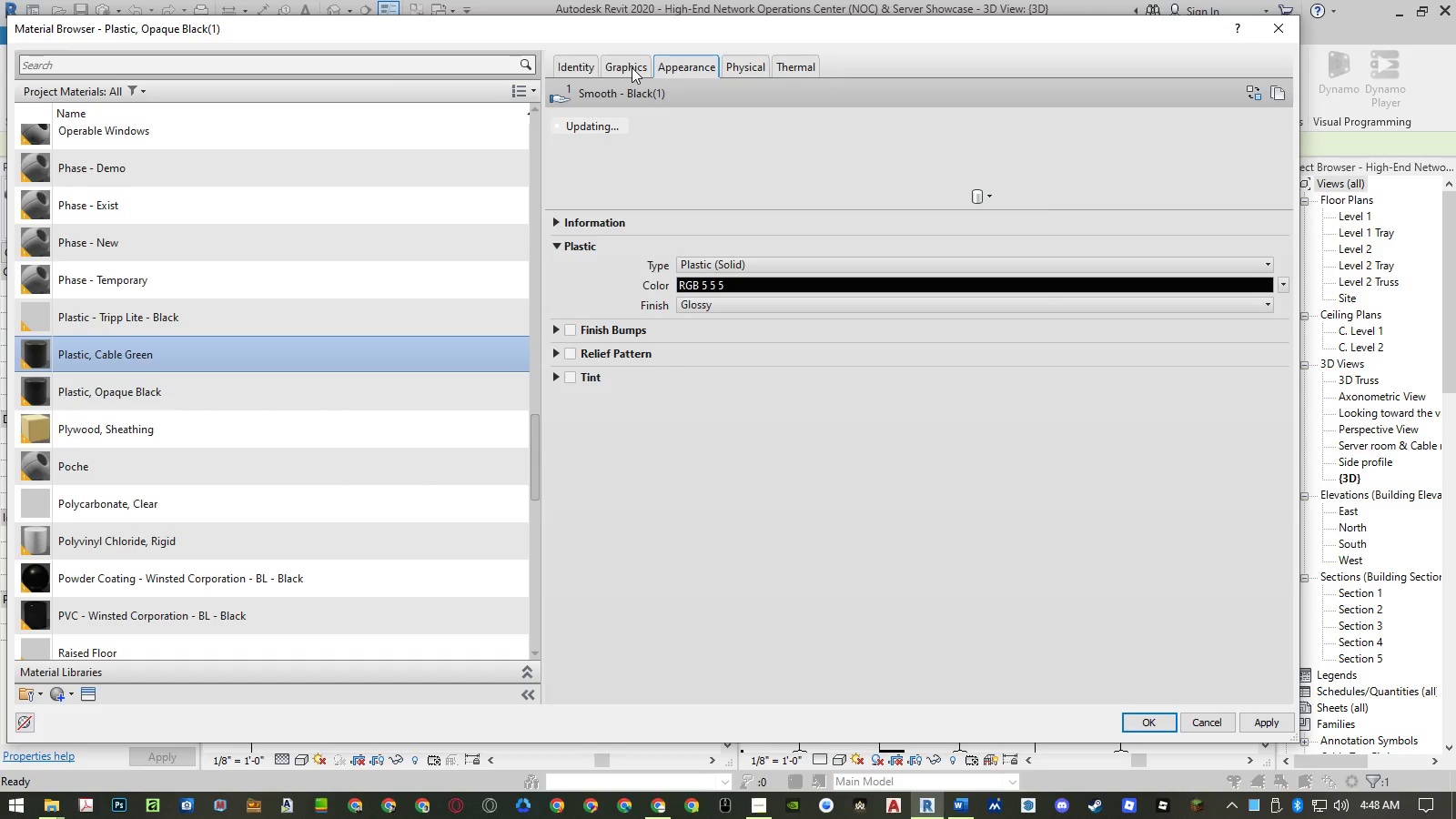 
left_click([632, 67])
 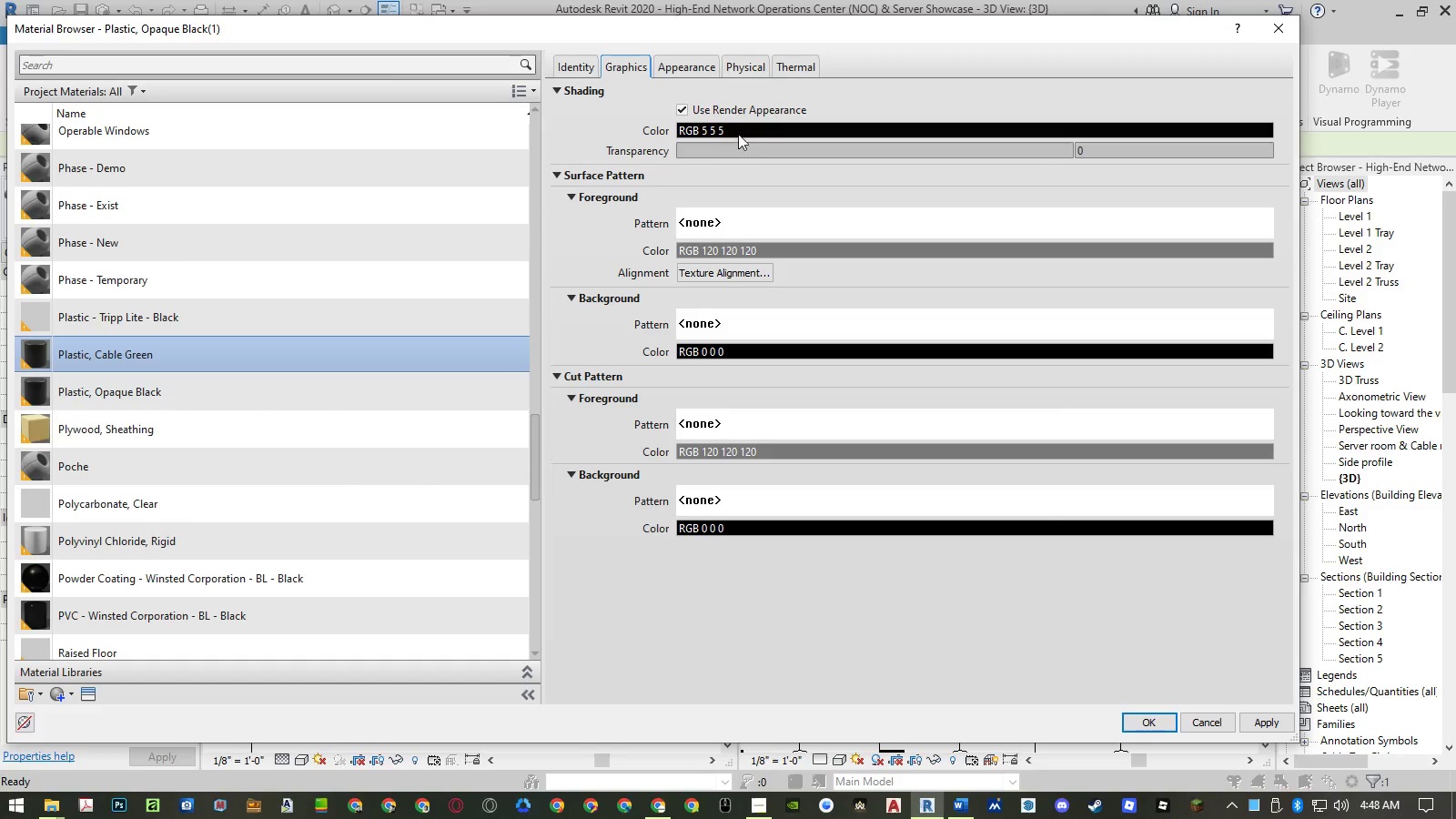 
left_click([744, 136])
 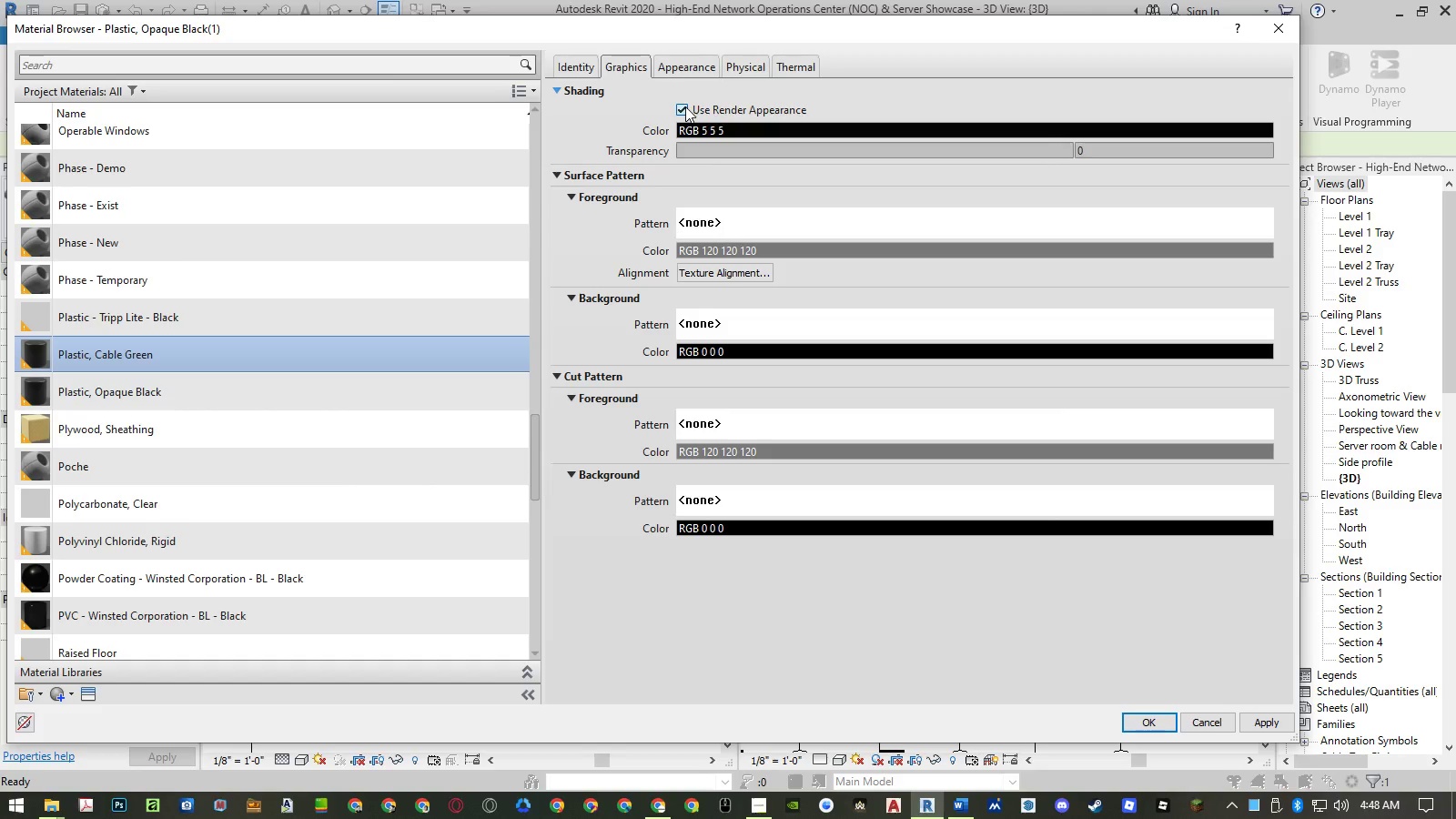 
left_click([692, 66])
 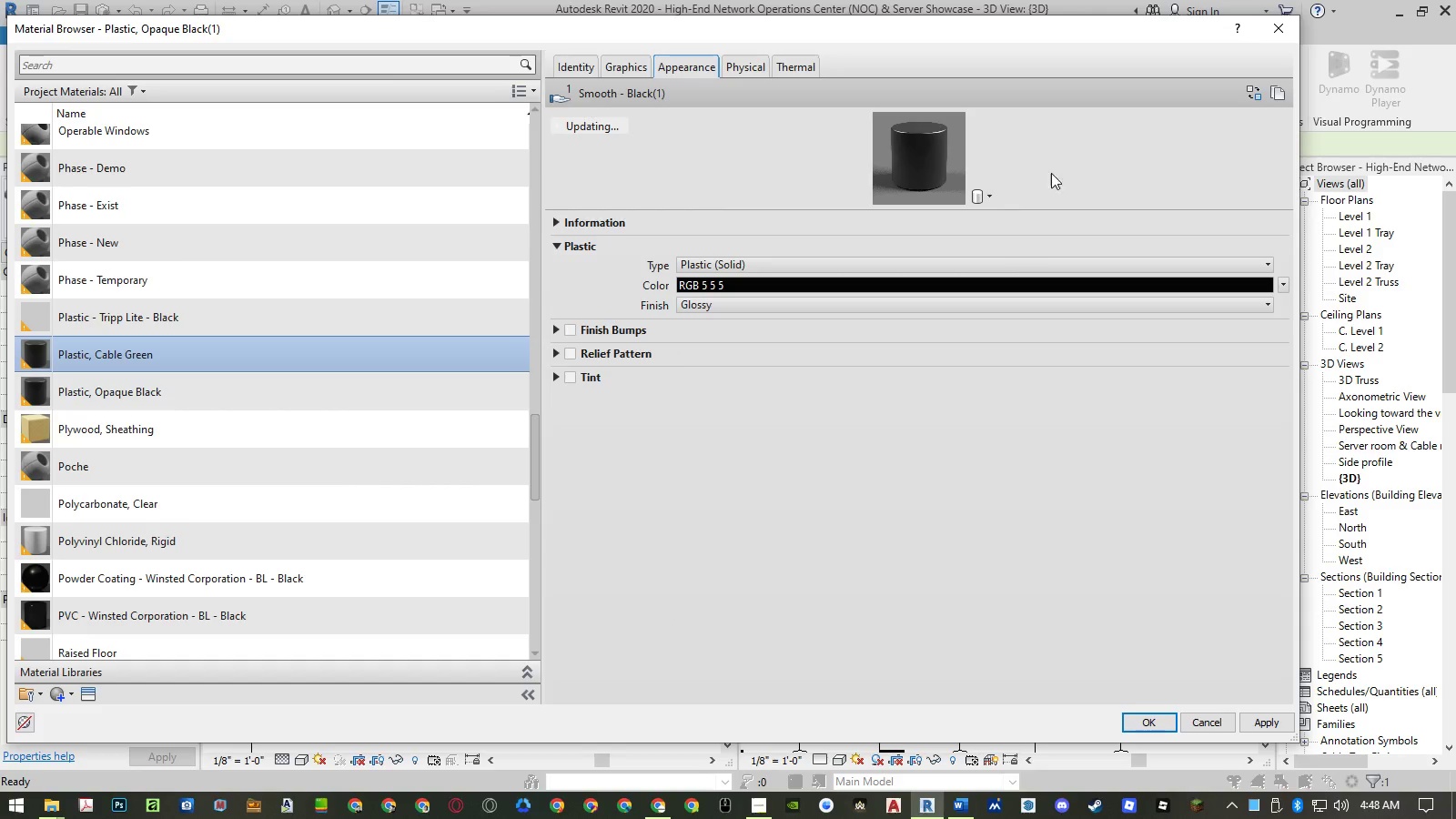 
left_click([1247, 94])
 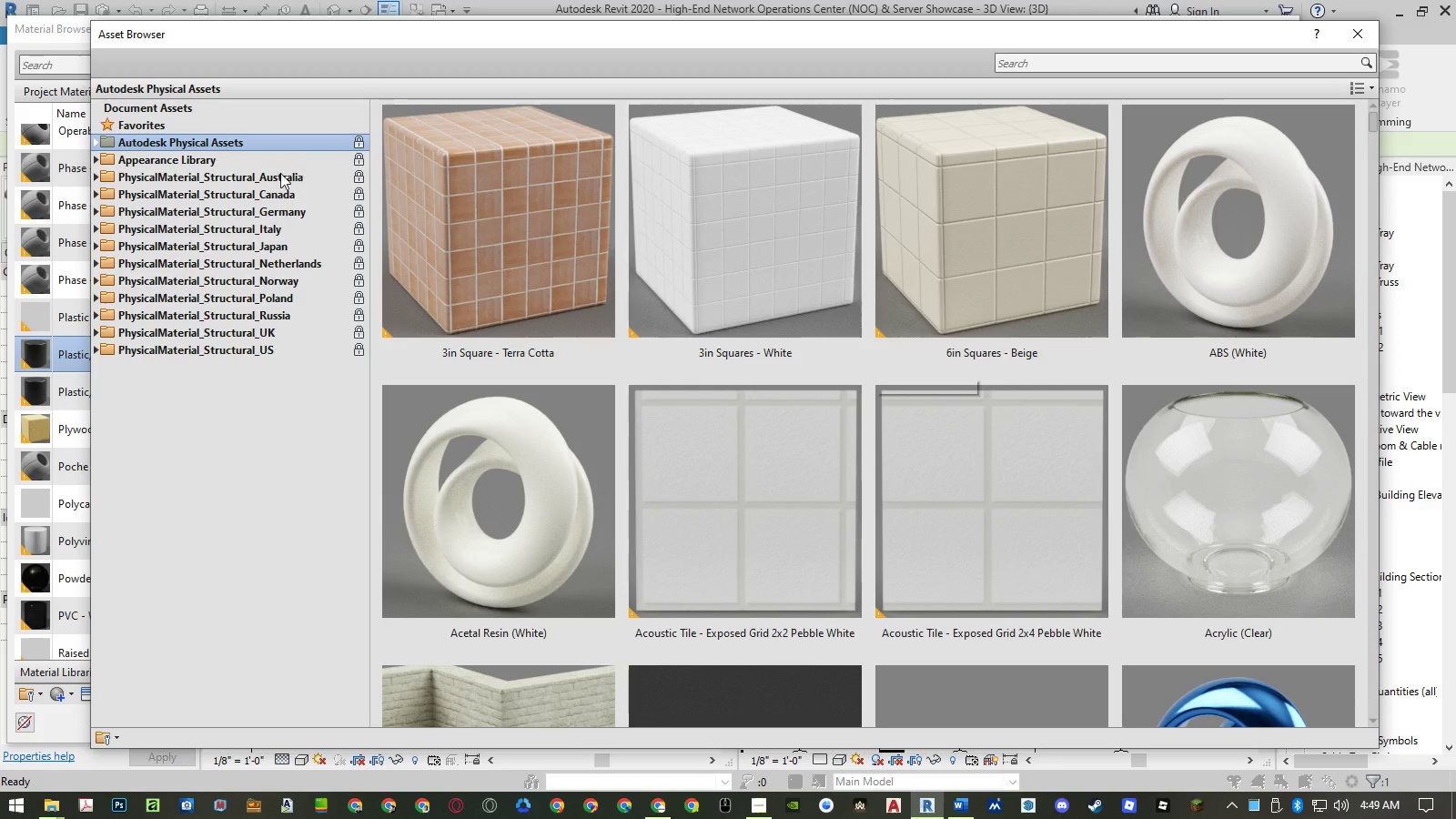 
double_click([193, 162])
 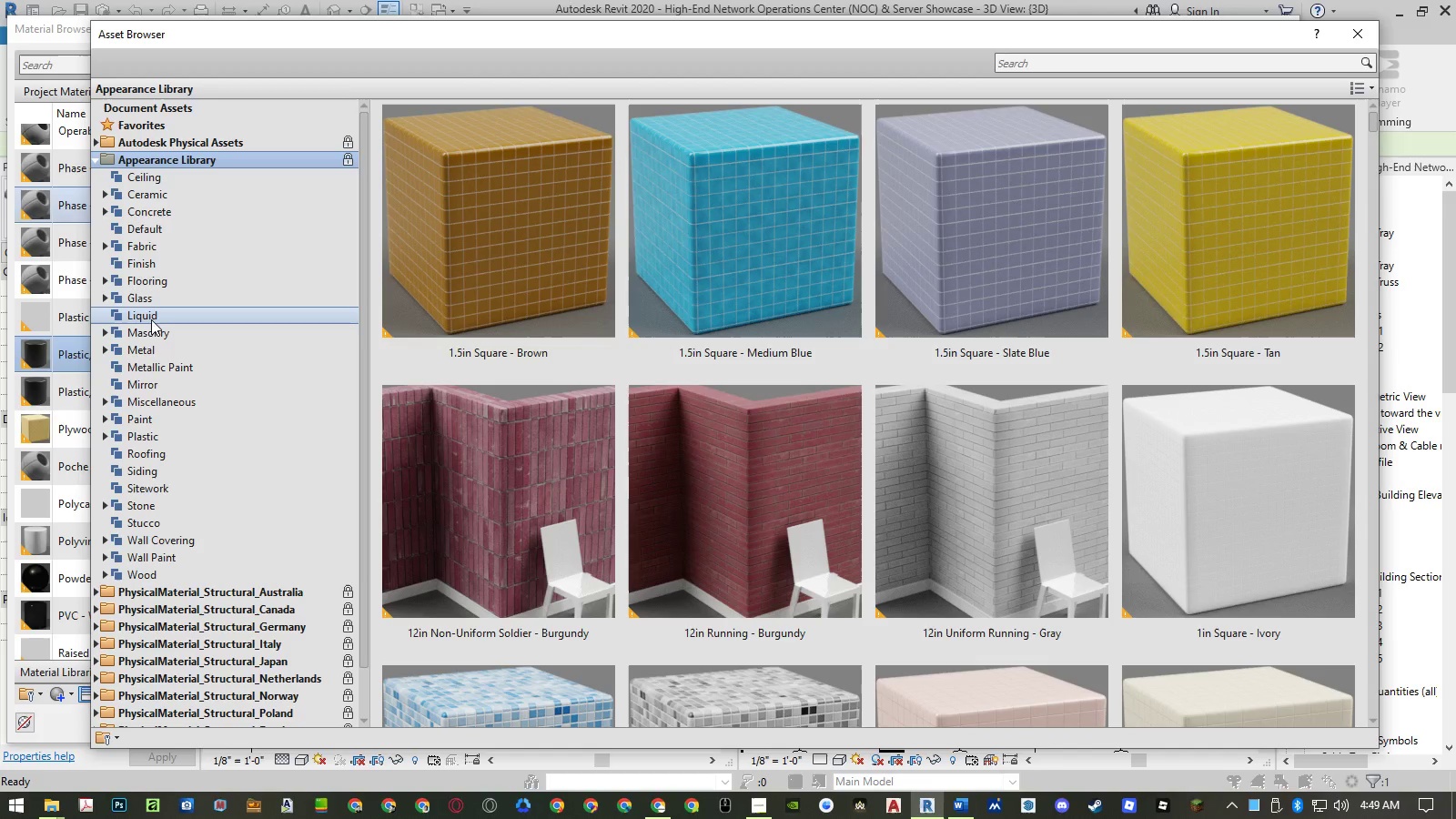 
double_click([134, 440])
 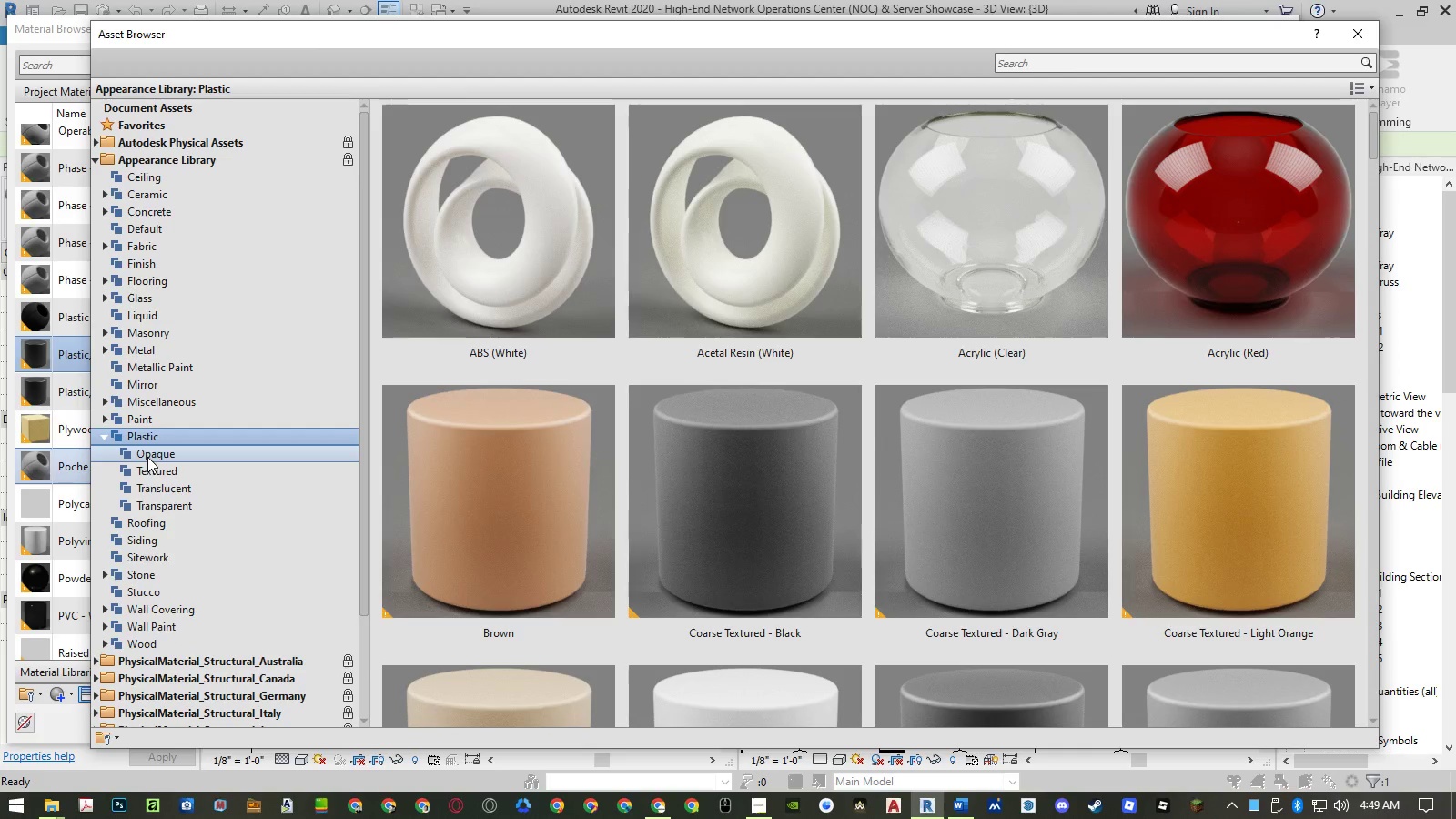 
left_click([148, 457])
 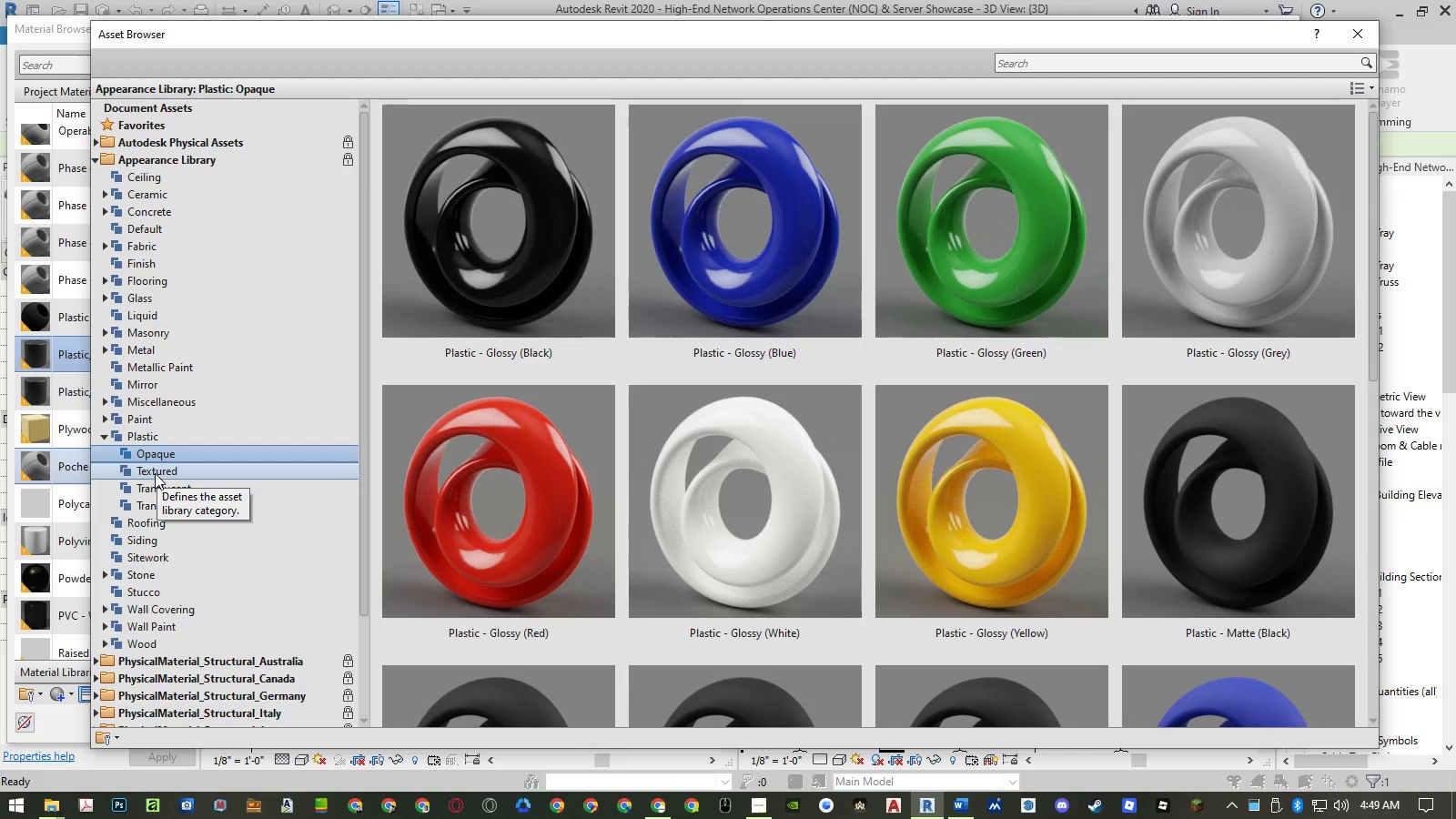 
left_click([155, 473])
 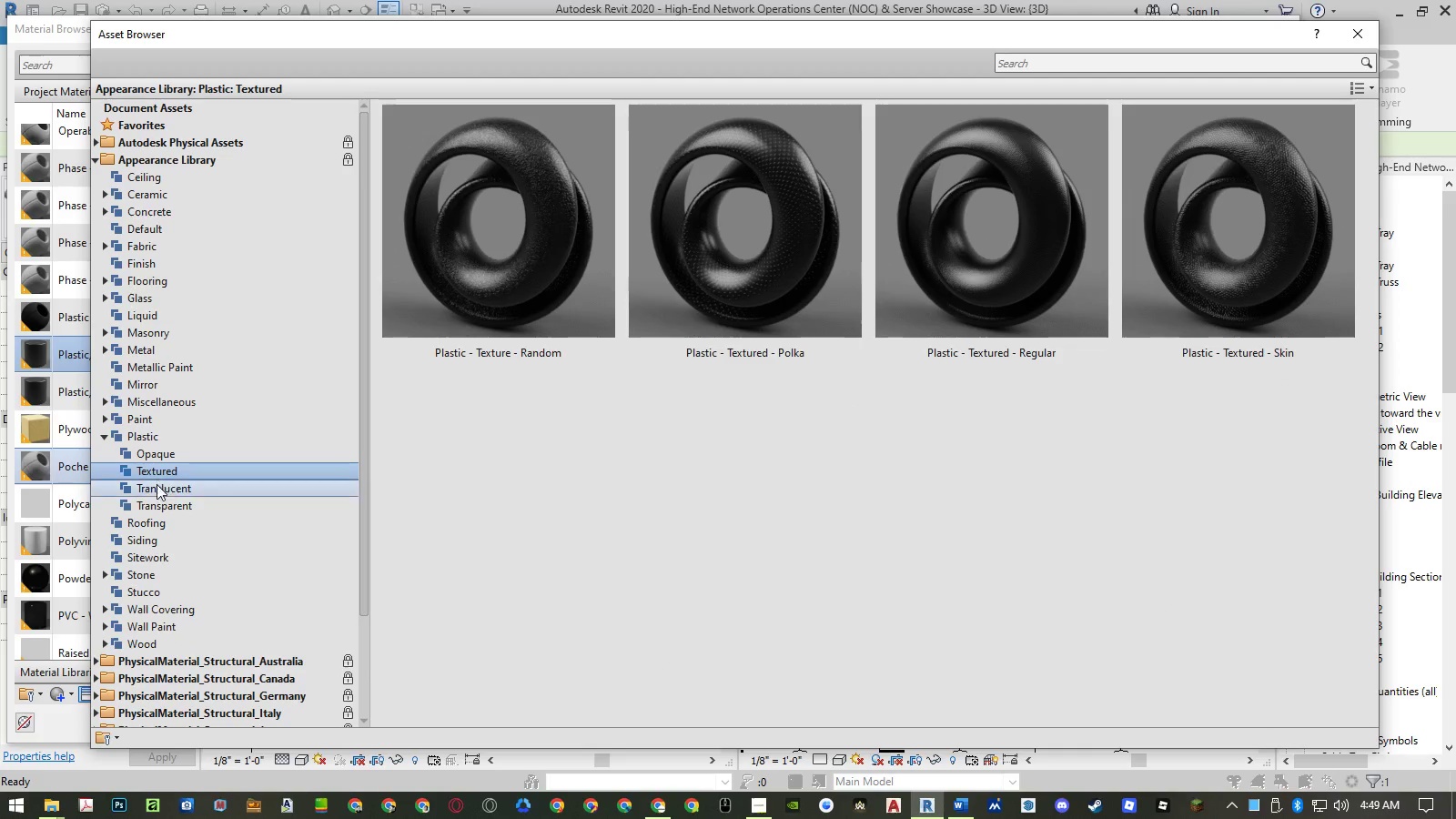 
left_click([157, 490])
 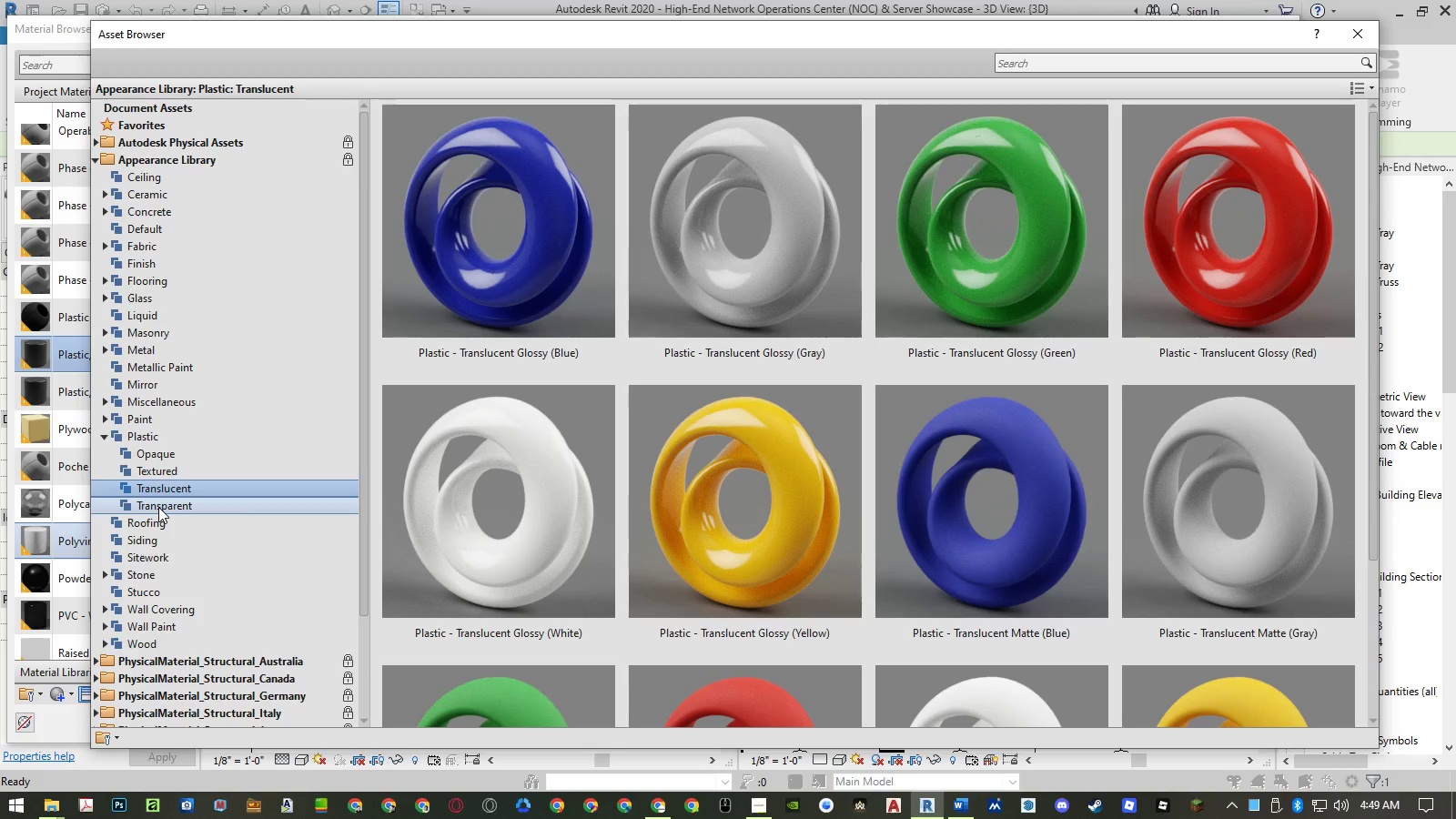 
left_click([158, 507])
 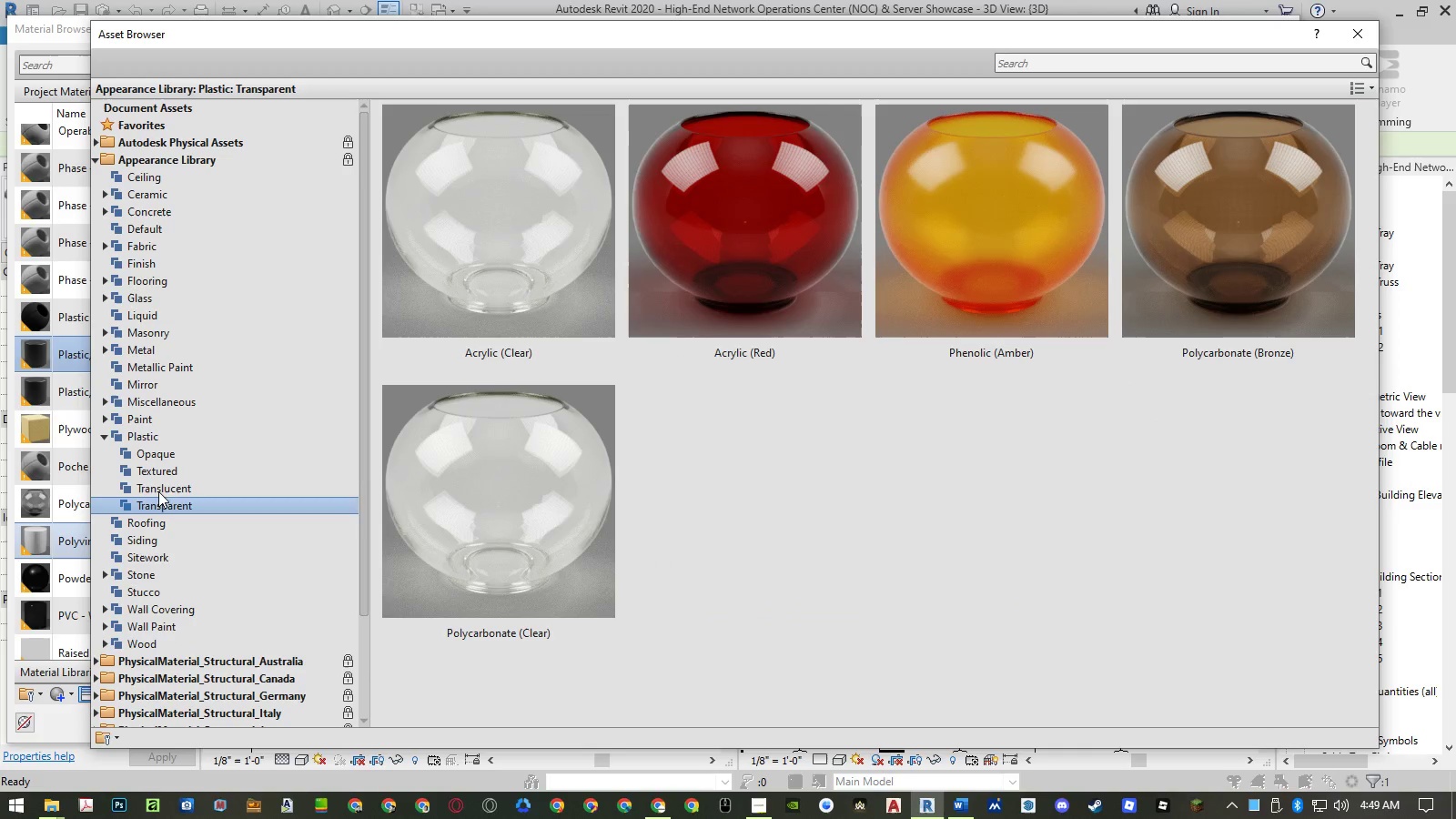 
left_click([158, 489])
 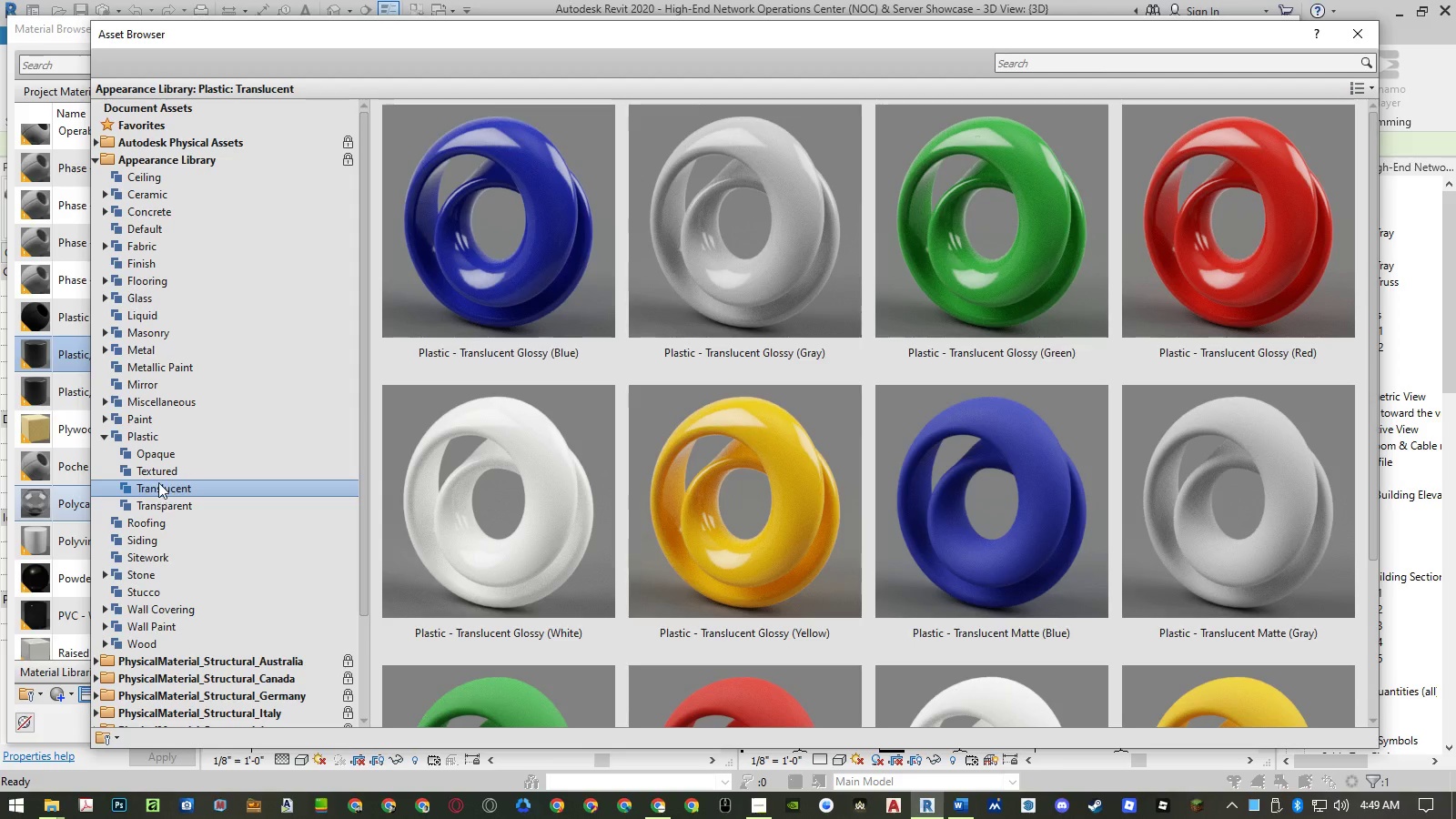 
left_click([159, 454])
 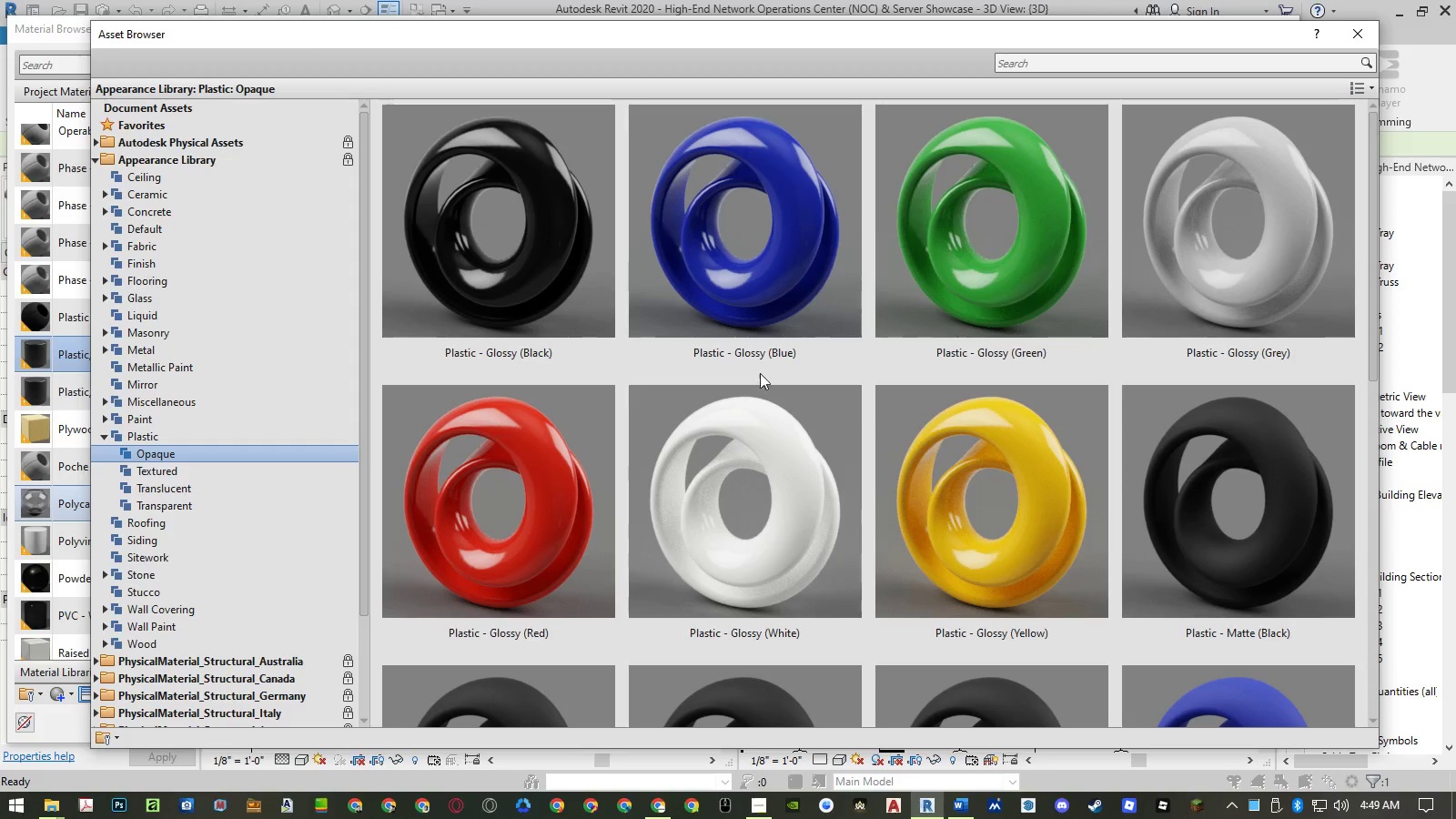 
scroll: coordinate [895, 346], scroll_direction: down, amount: 4.0
 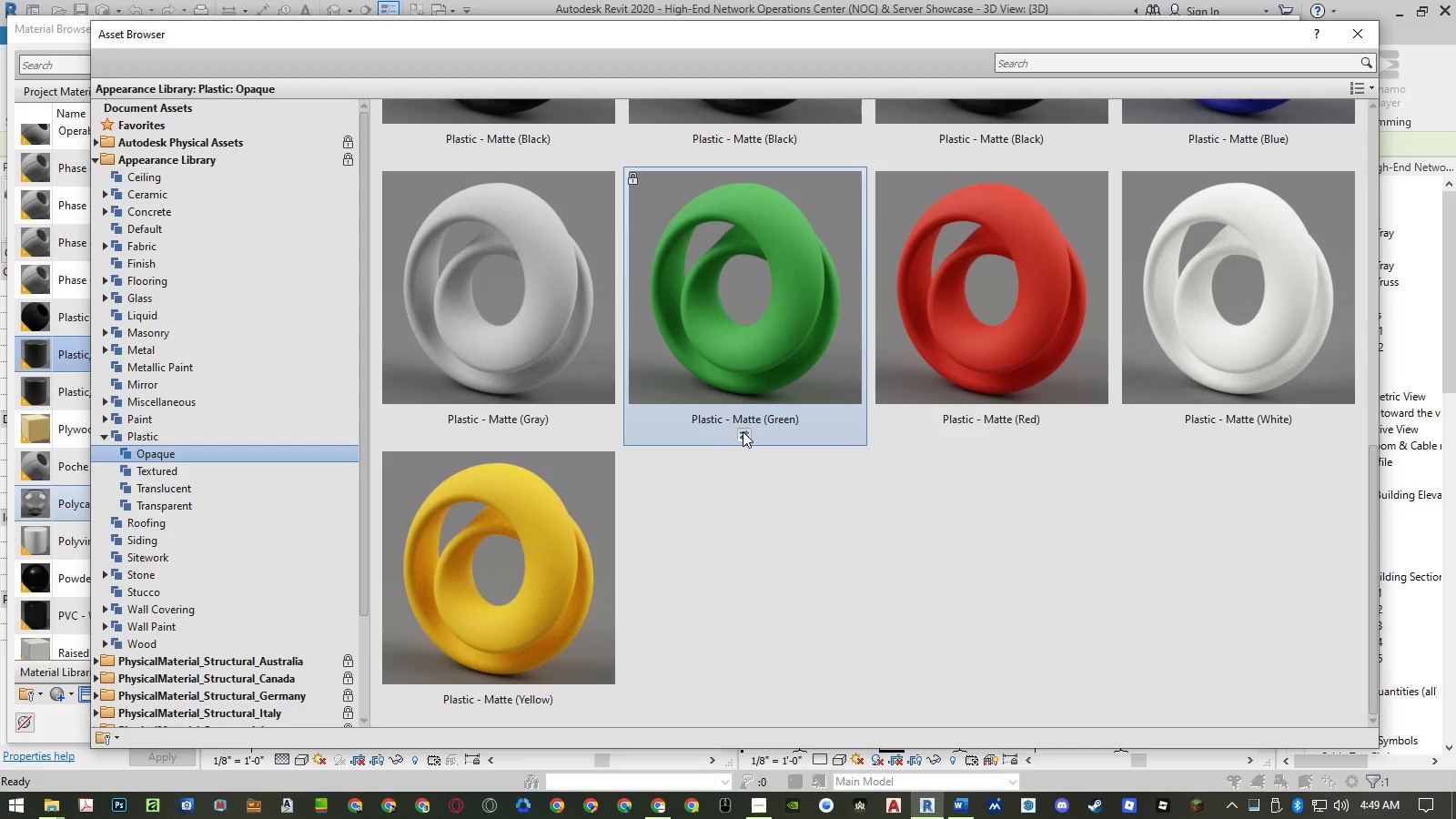 
wait(5.44)
 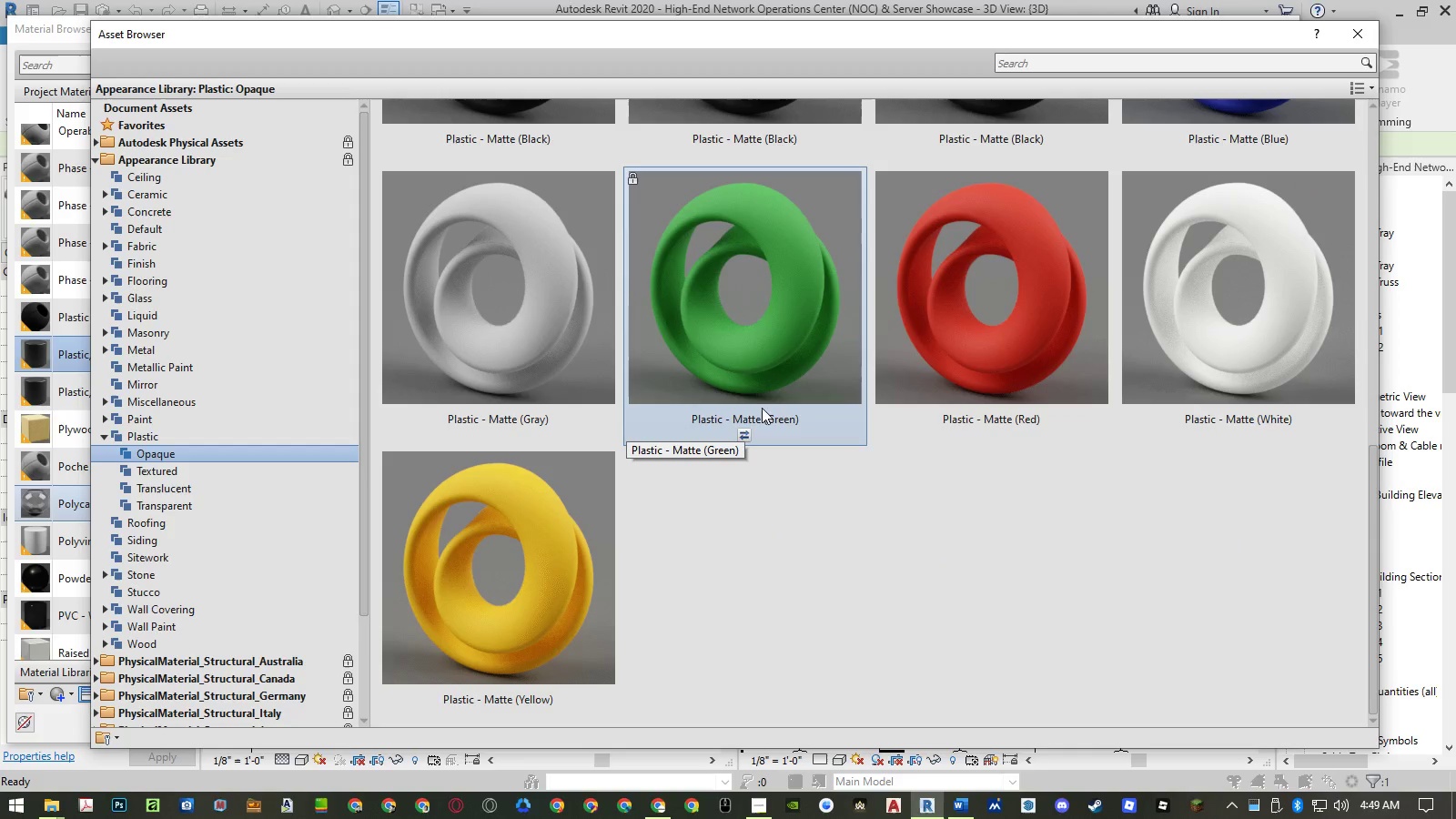 
left_click([743, 431])
 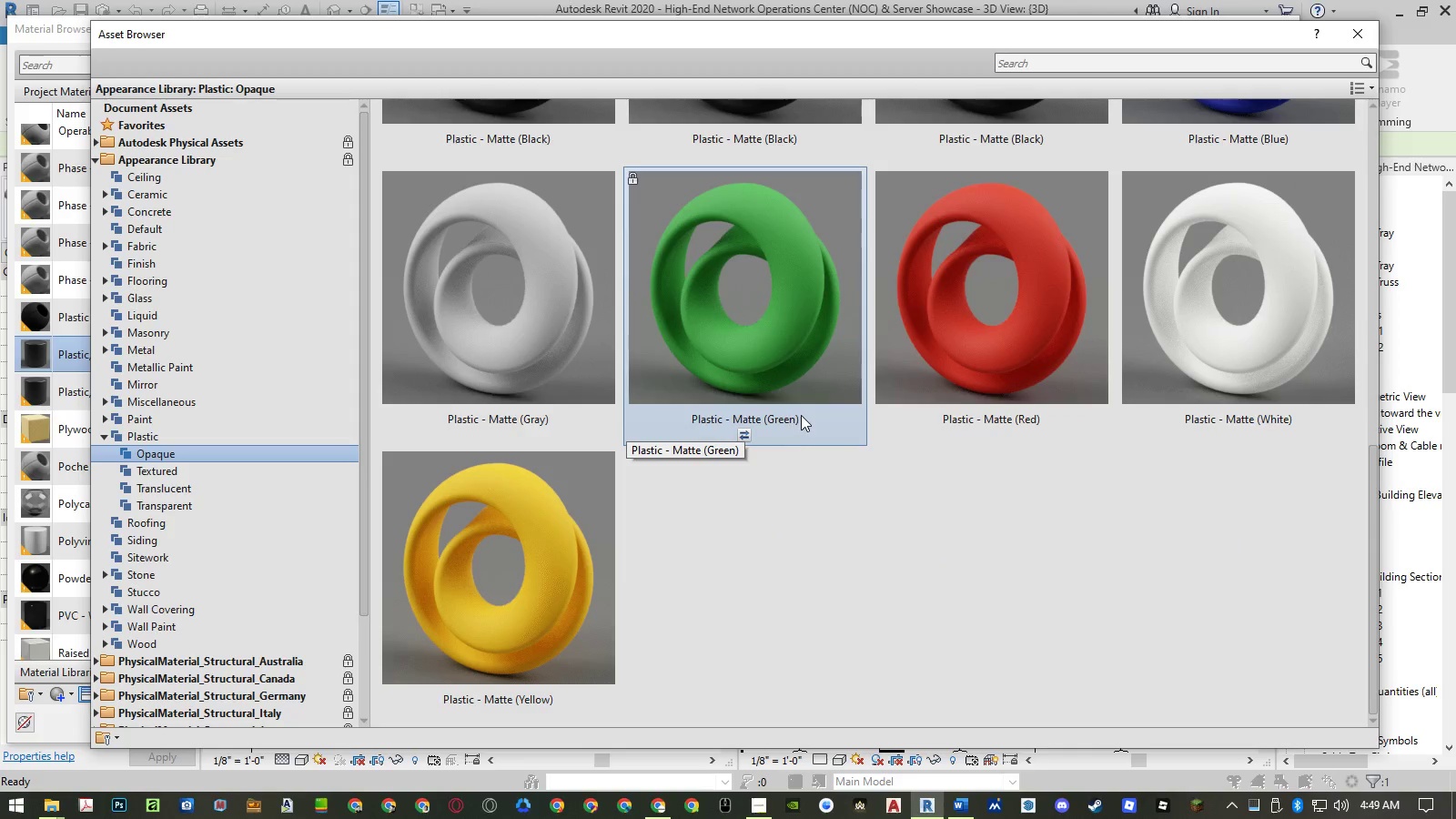 
scroll: coordinate [804, 408], scroll_direction: up, amount: 2.0
 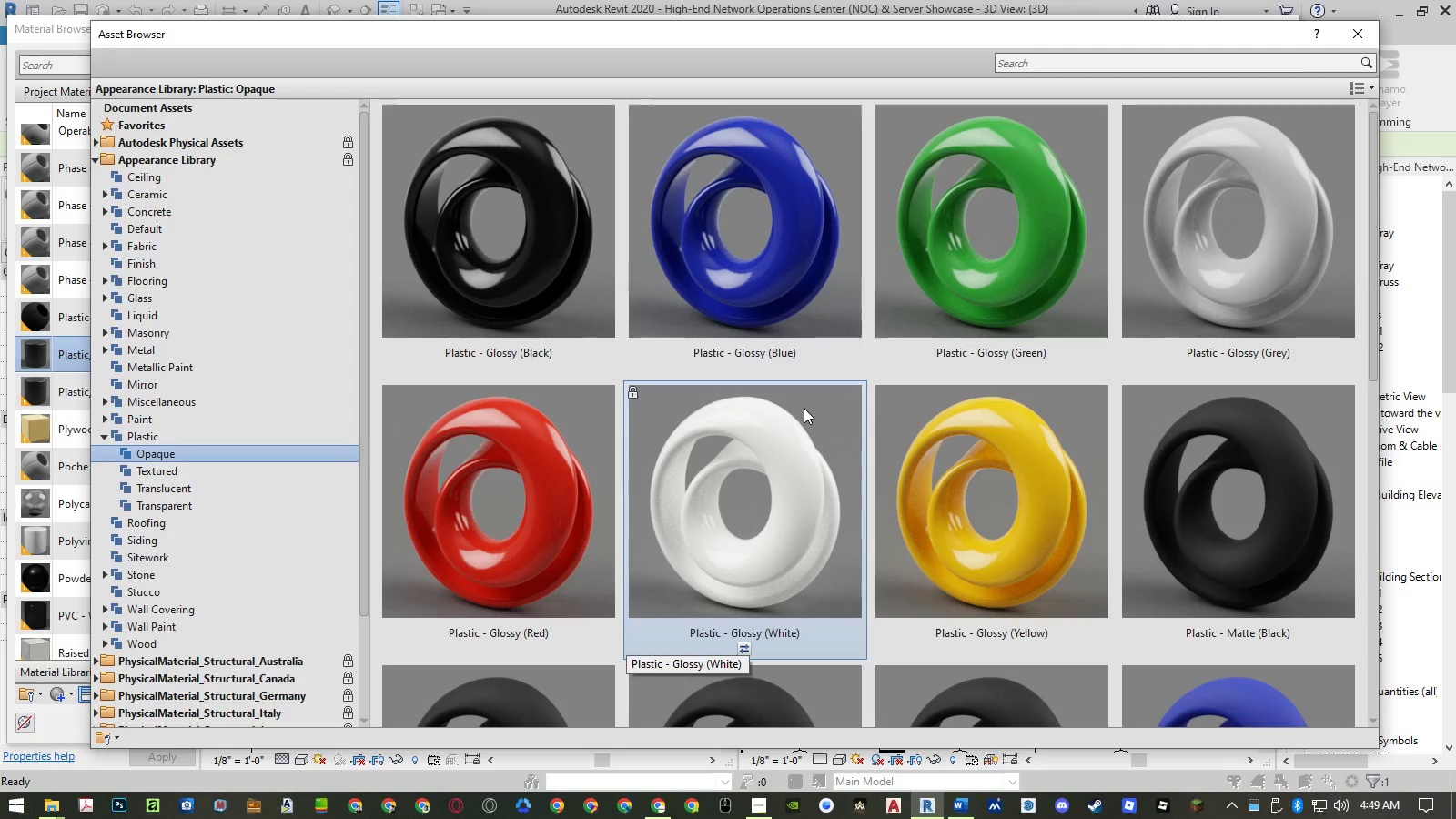 
scroll: coordinate [804, 408], scroll_direction: down, amount: 2.0
 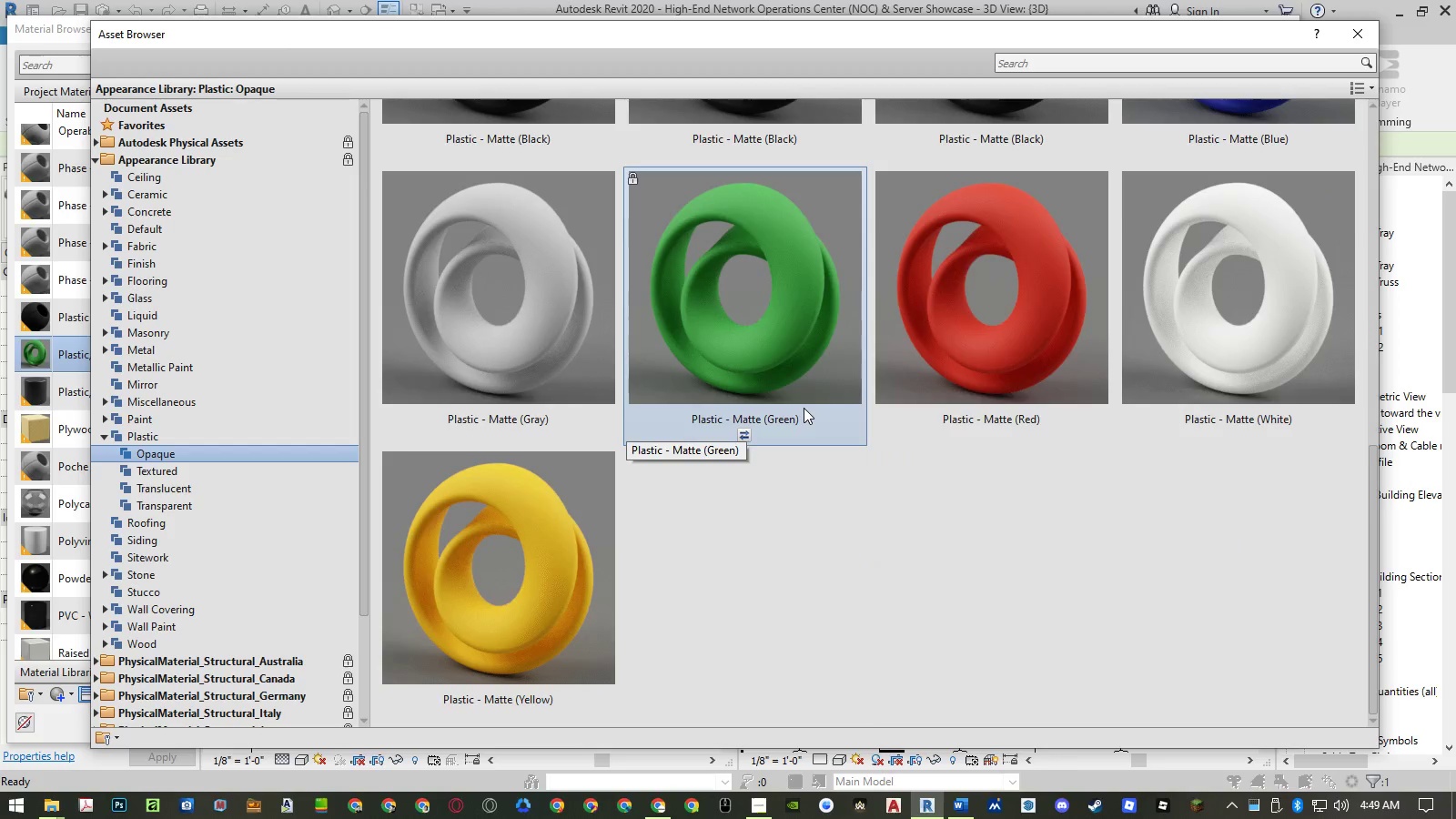 
scroll: coordinate [804, 408], scroll_direction: up, amount: 1.0
 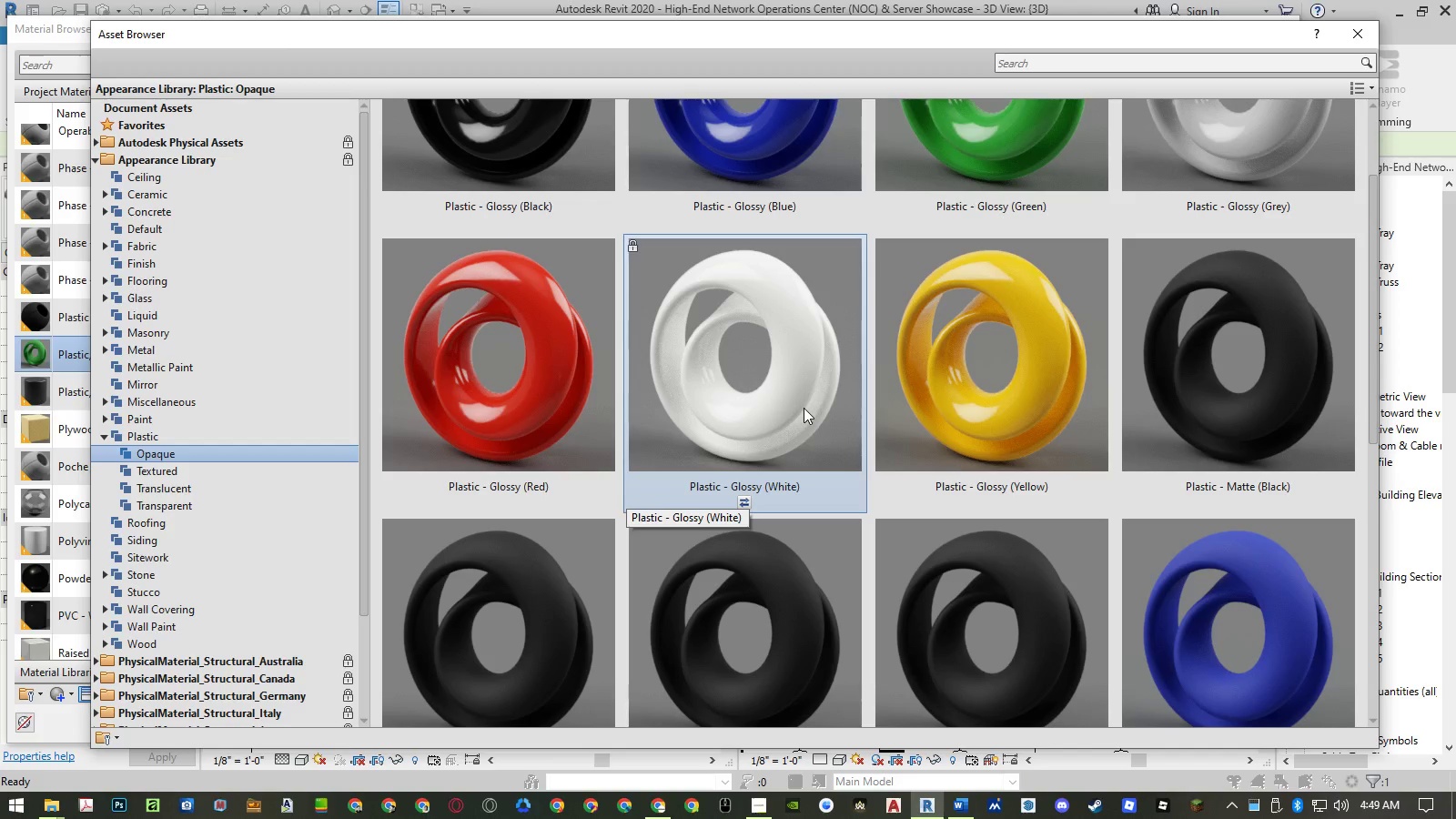 
scroll: coordinate [994, 572], scroll_direction: down, amount: 3.0
 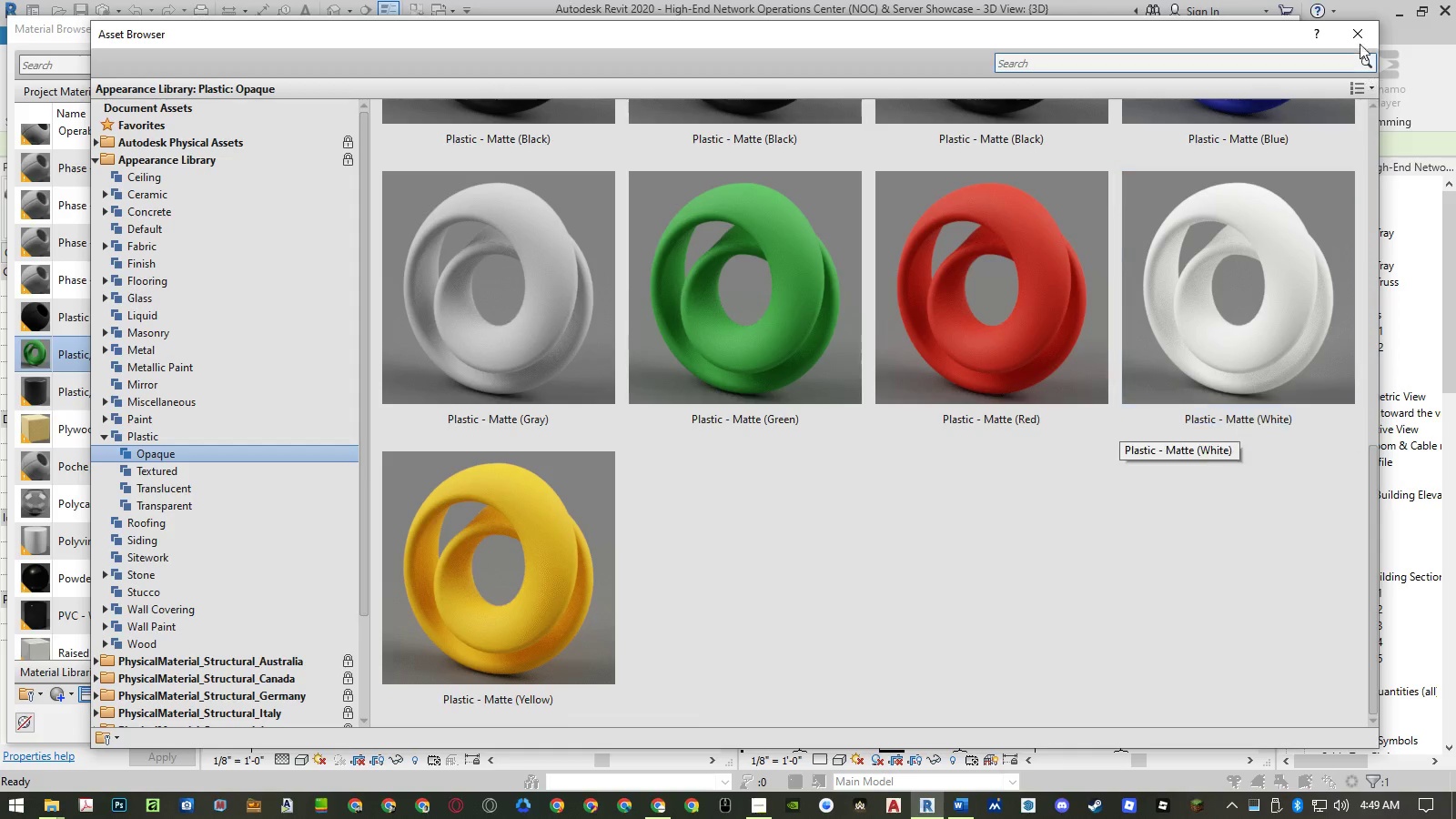 
left_click([1359, 35])
 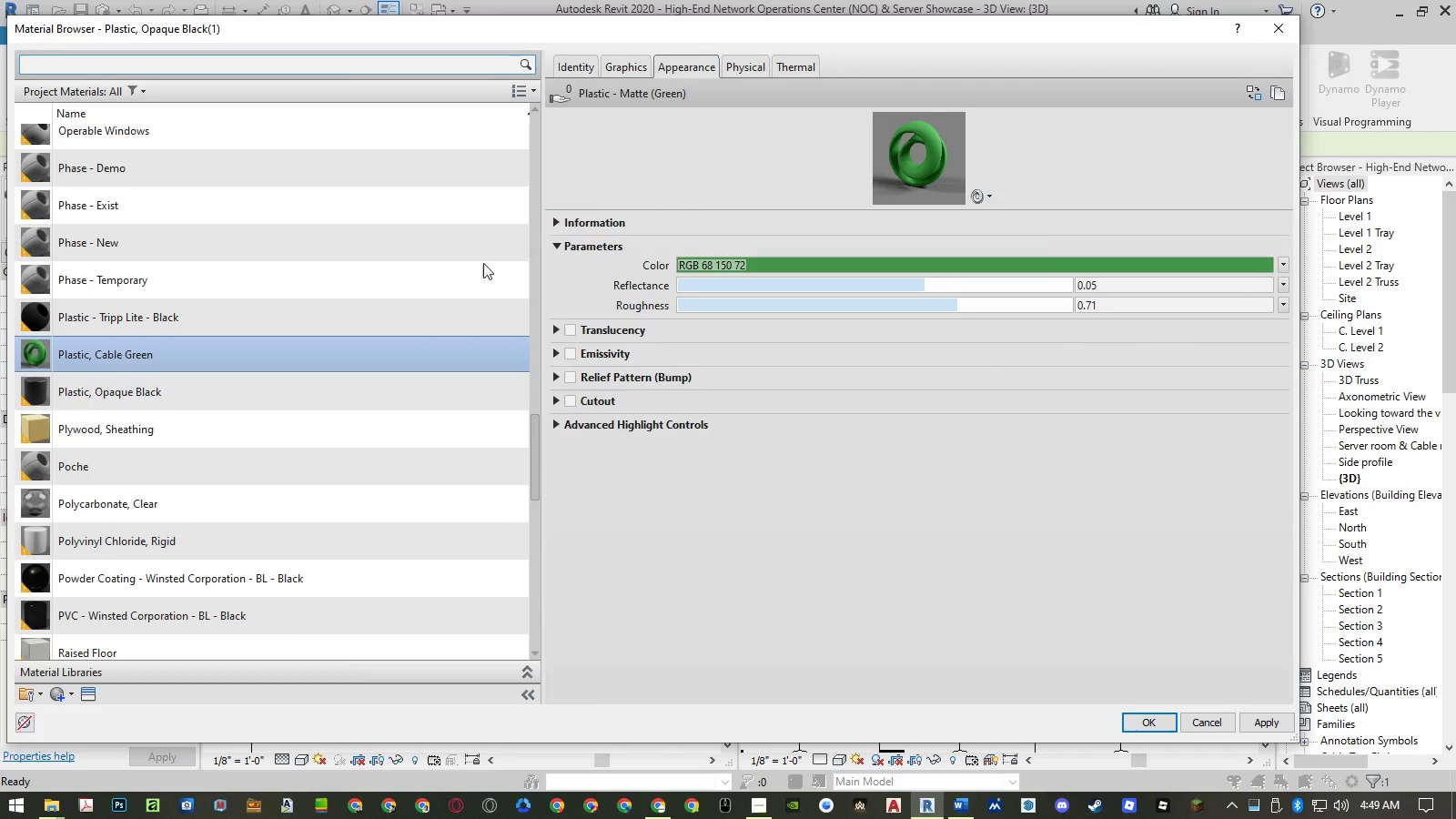 
right_click([243, 353])
 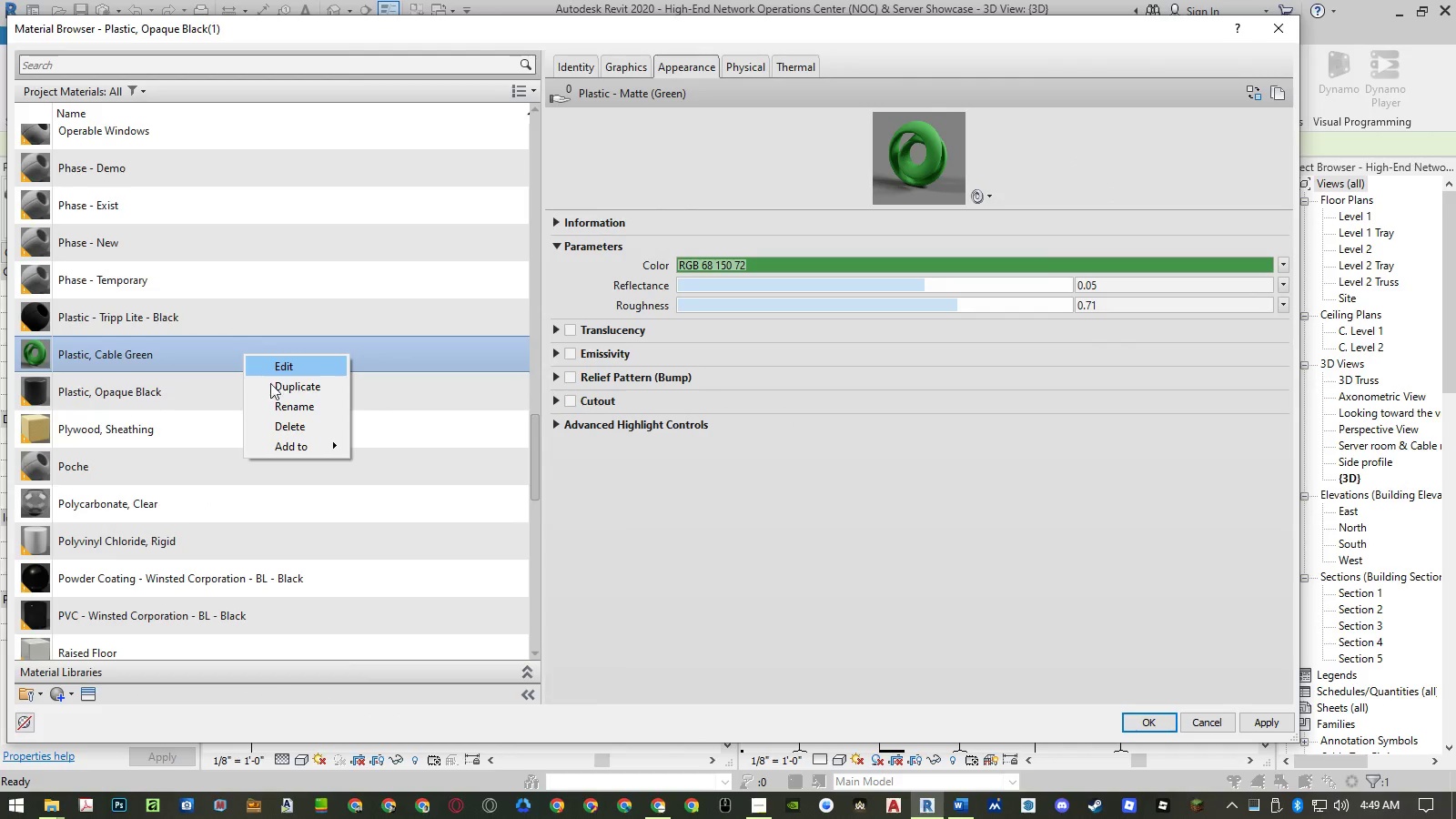 
left_click([274, 389])
 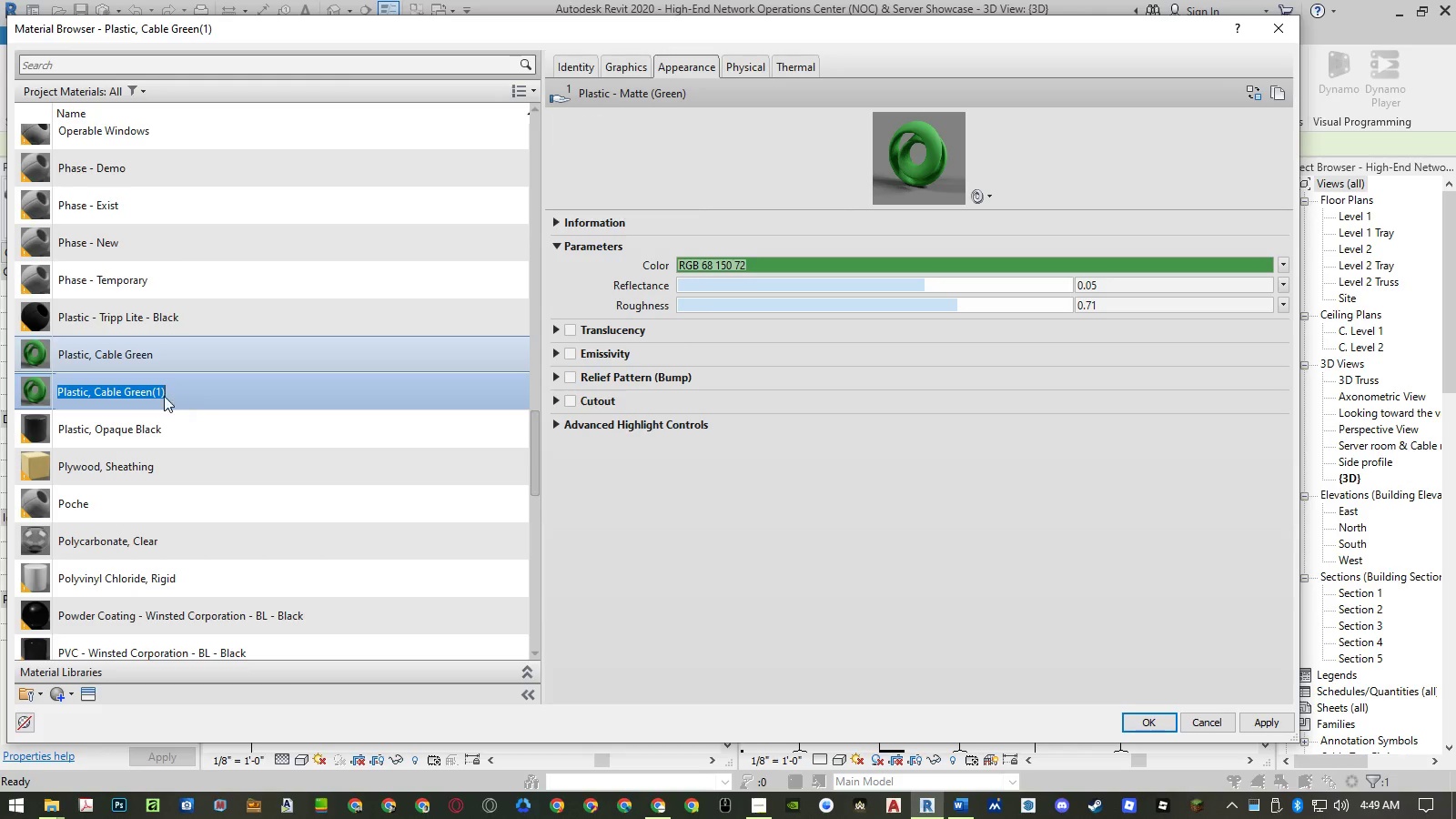 
left_click([141, 392])
 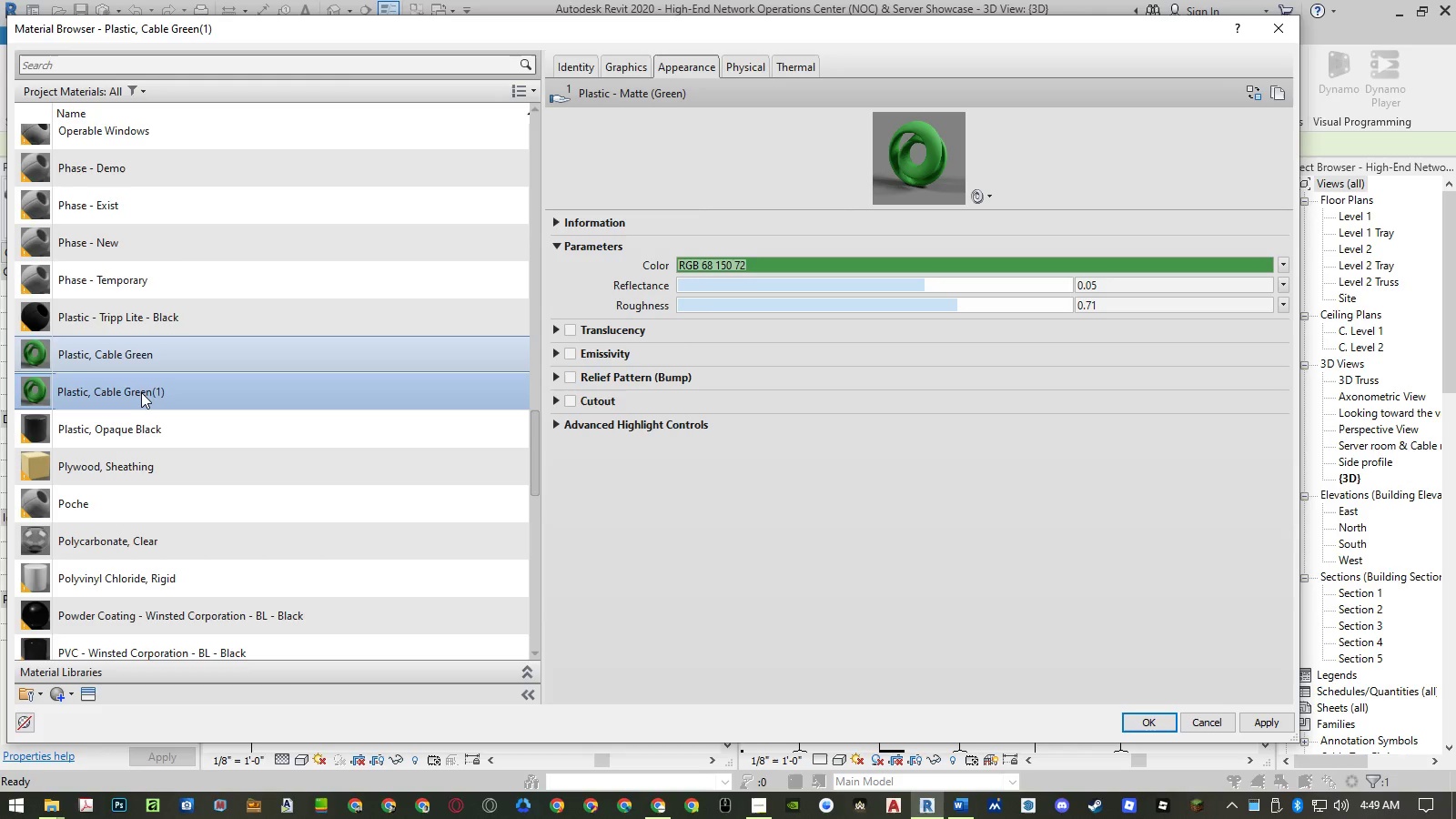 
left_click_drag(start_coordinate=[141, 392], to_coordinate=[231, 390])
 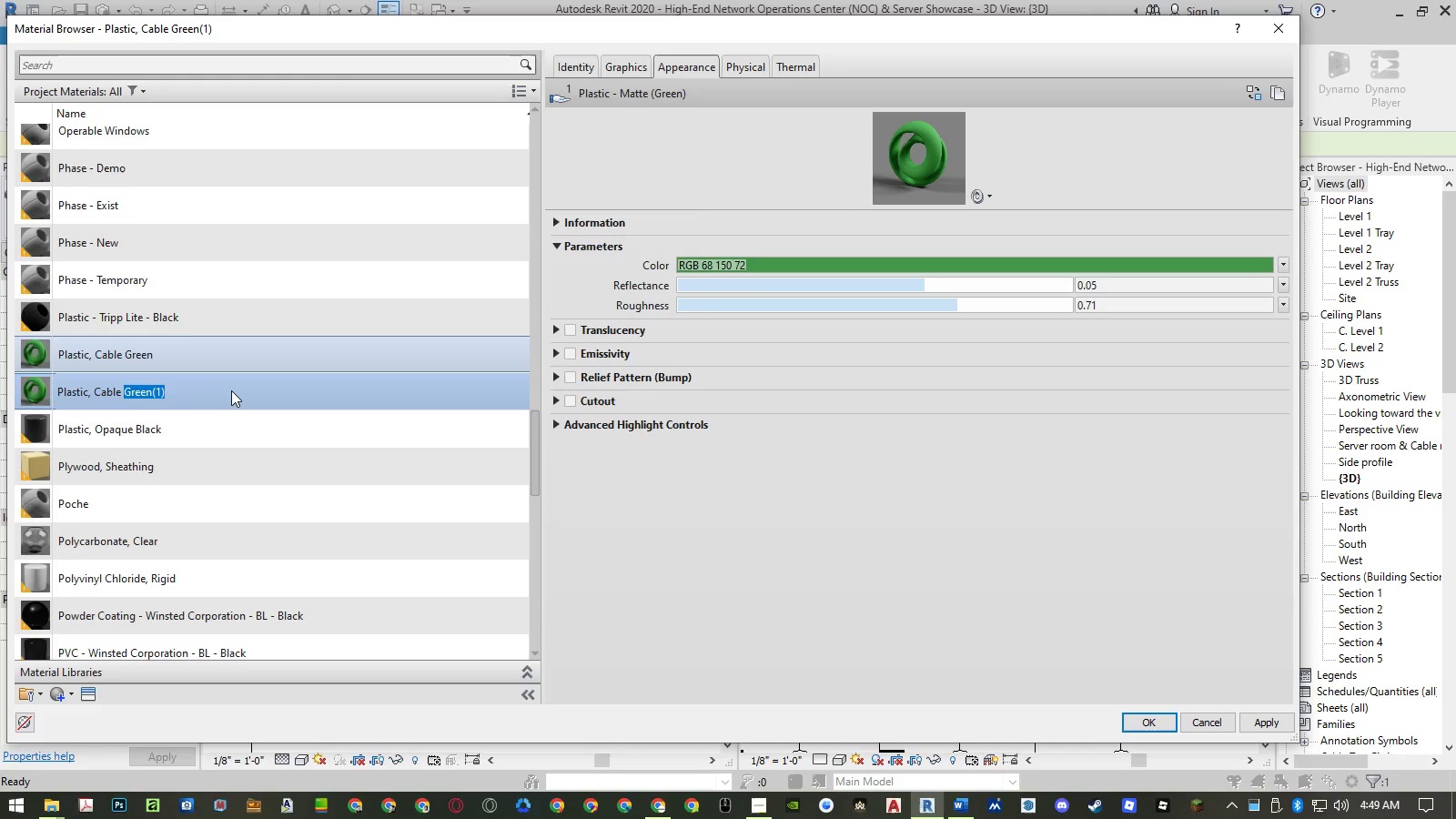 
type(Blue)
 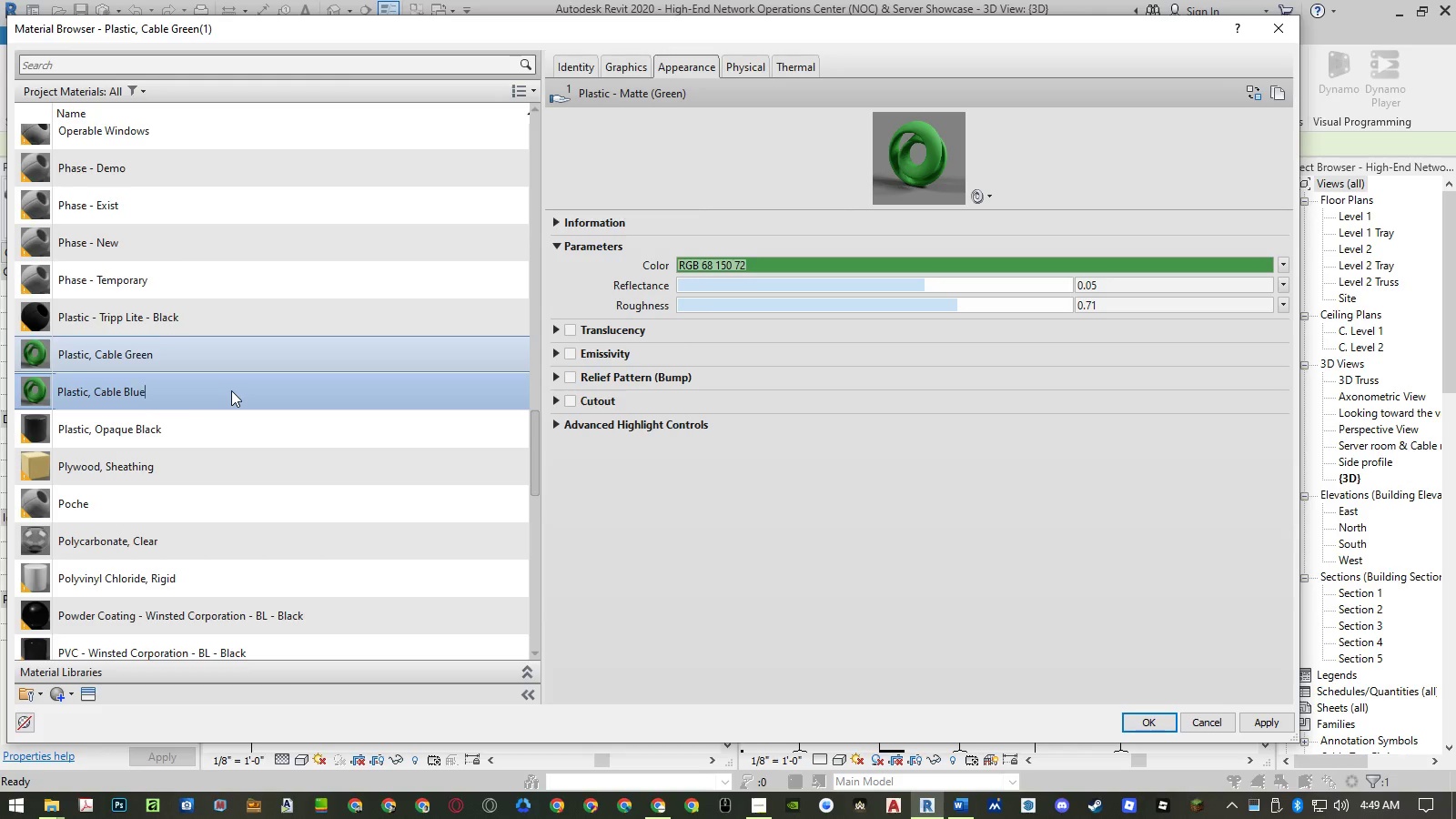 
key(Enter)
 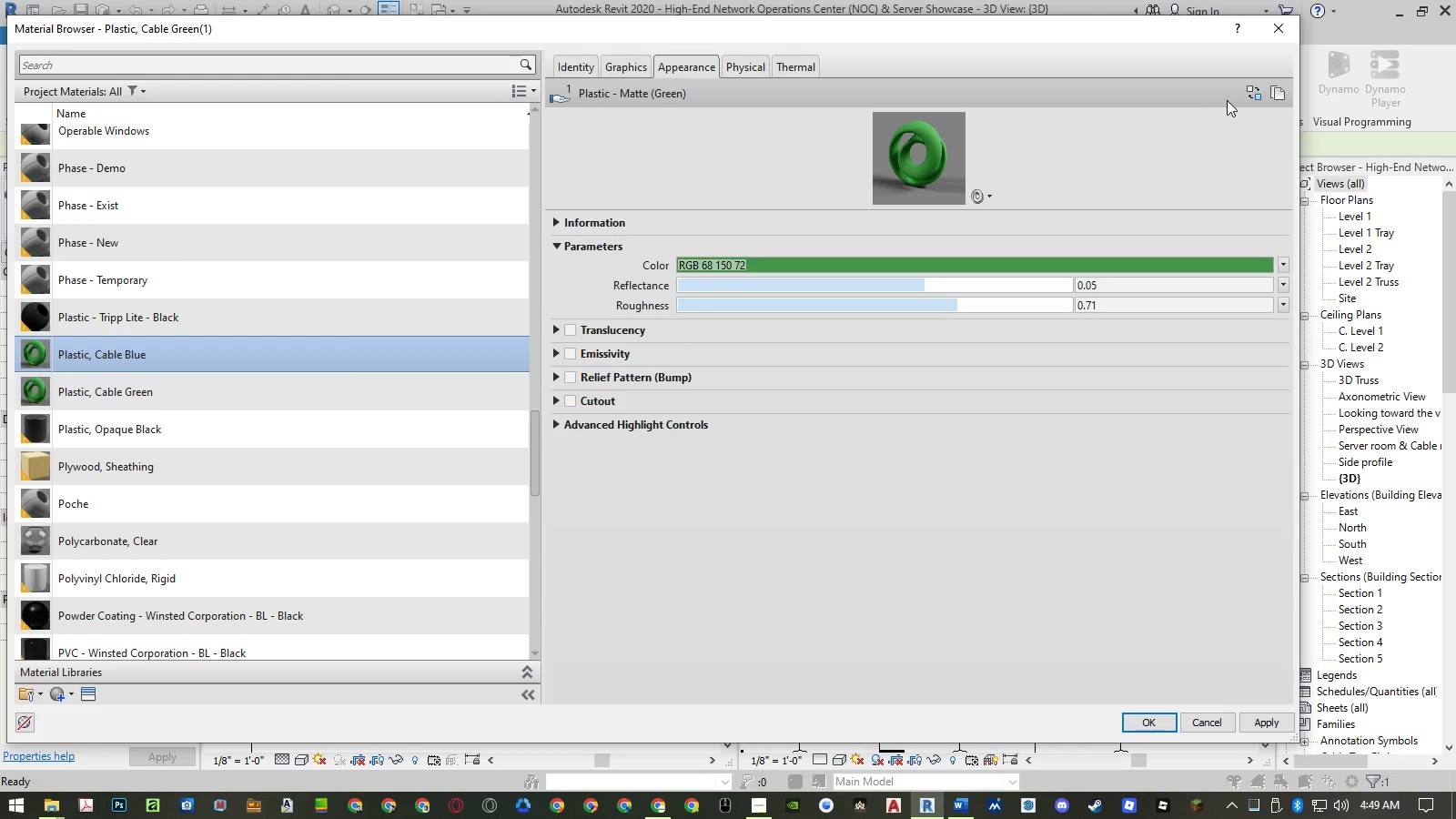 
left_click([1249, 98])
 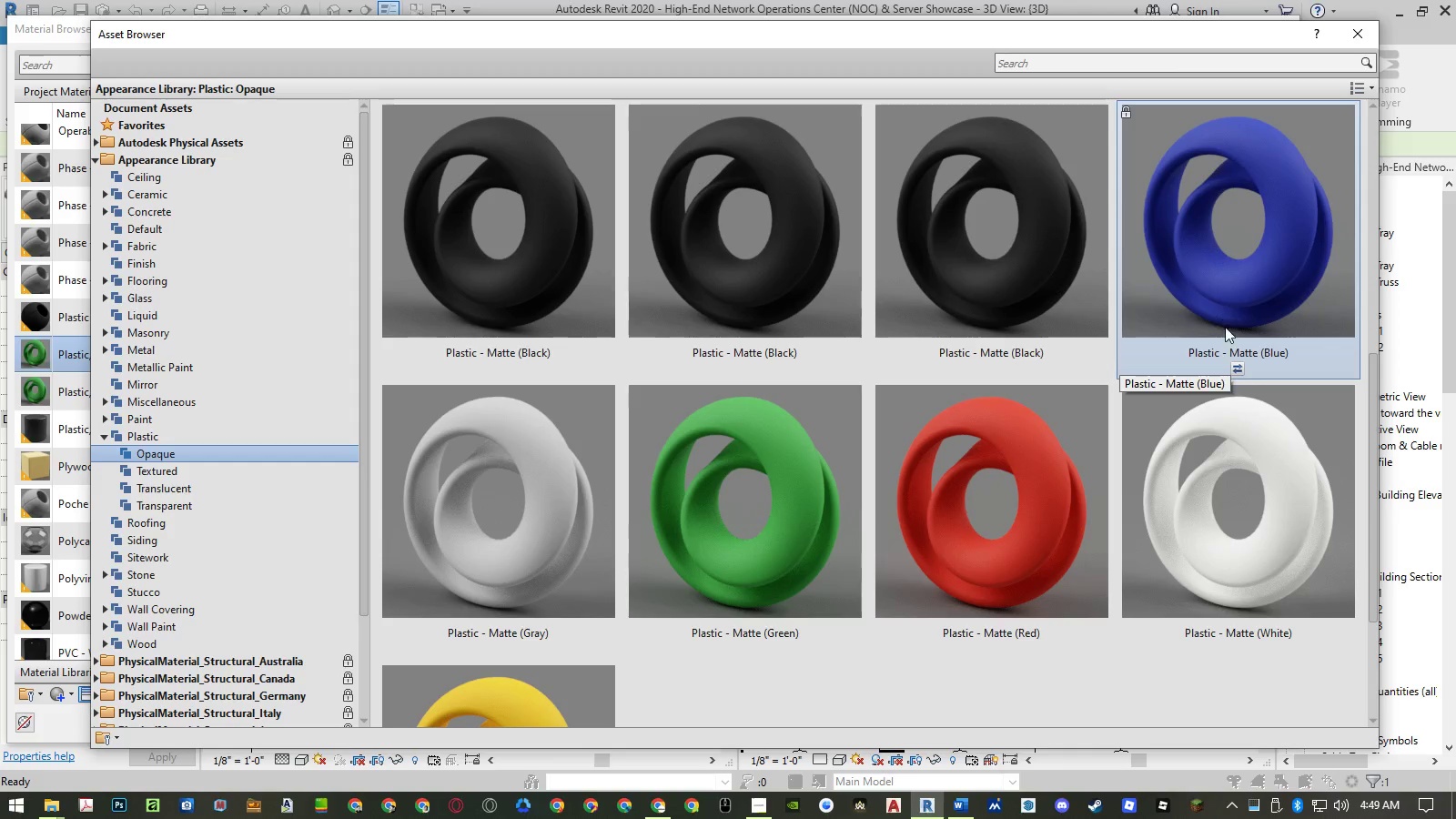 
left_click([1234, 367])
 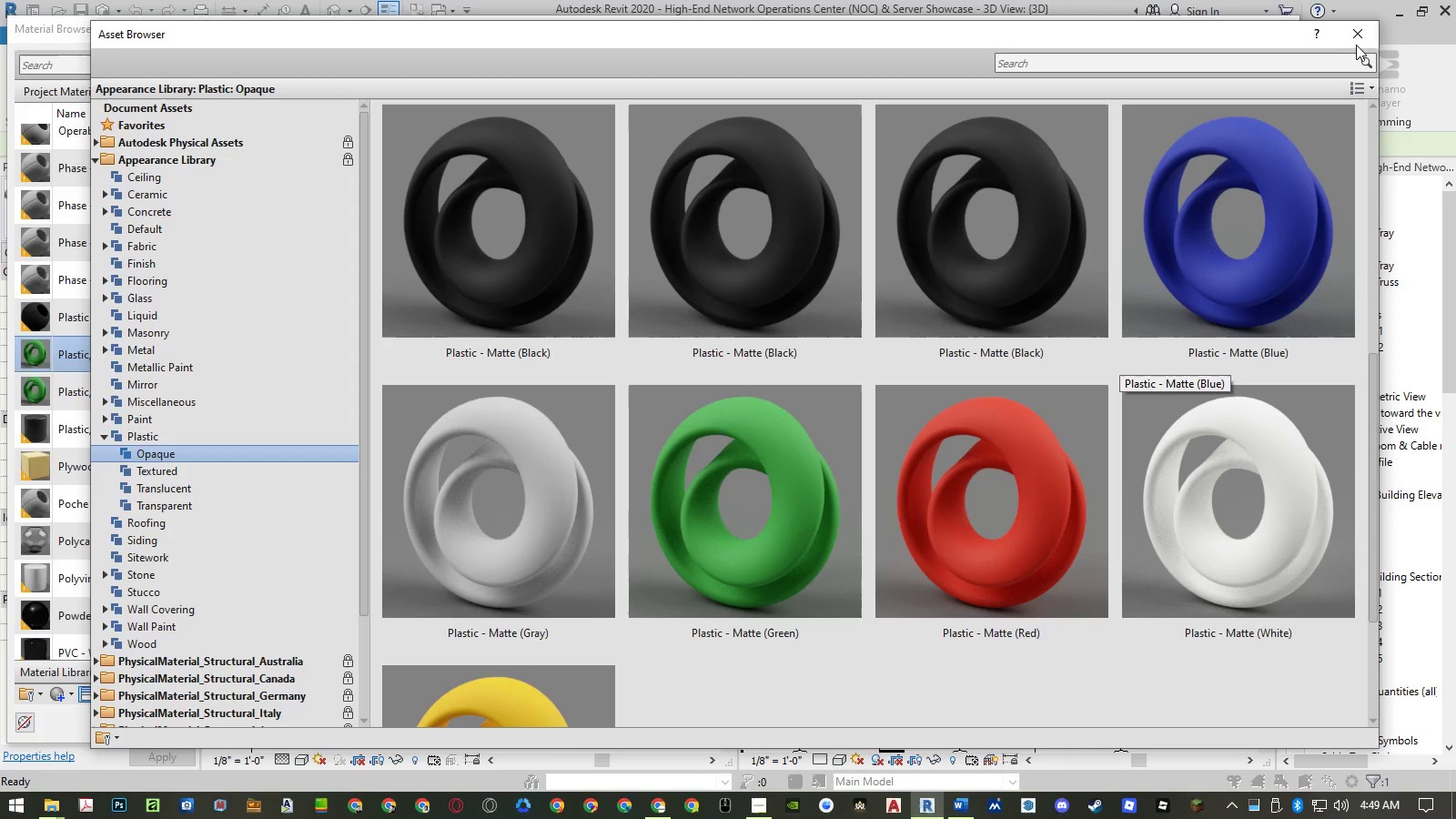 
left_click([1358, 41])
 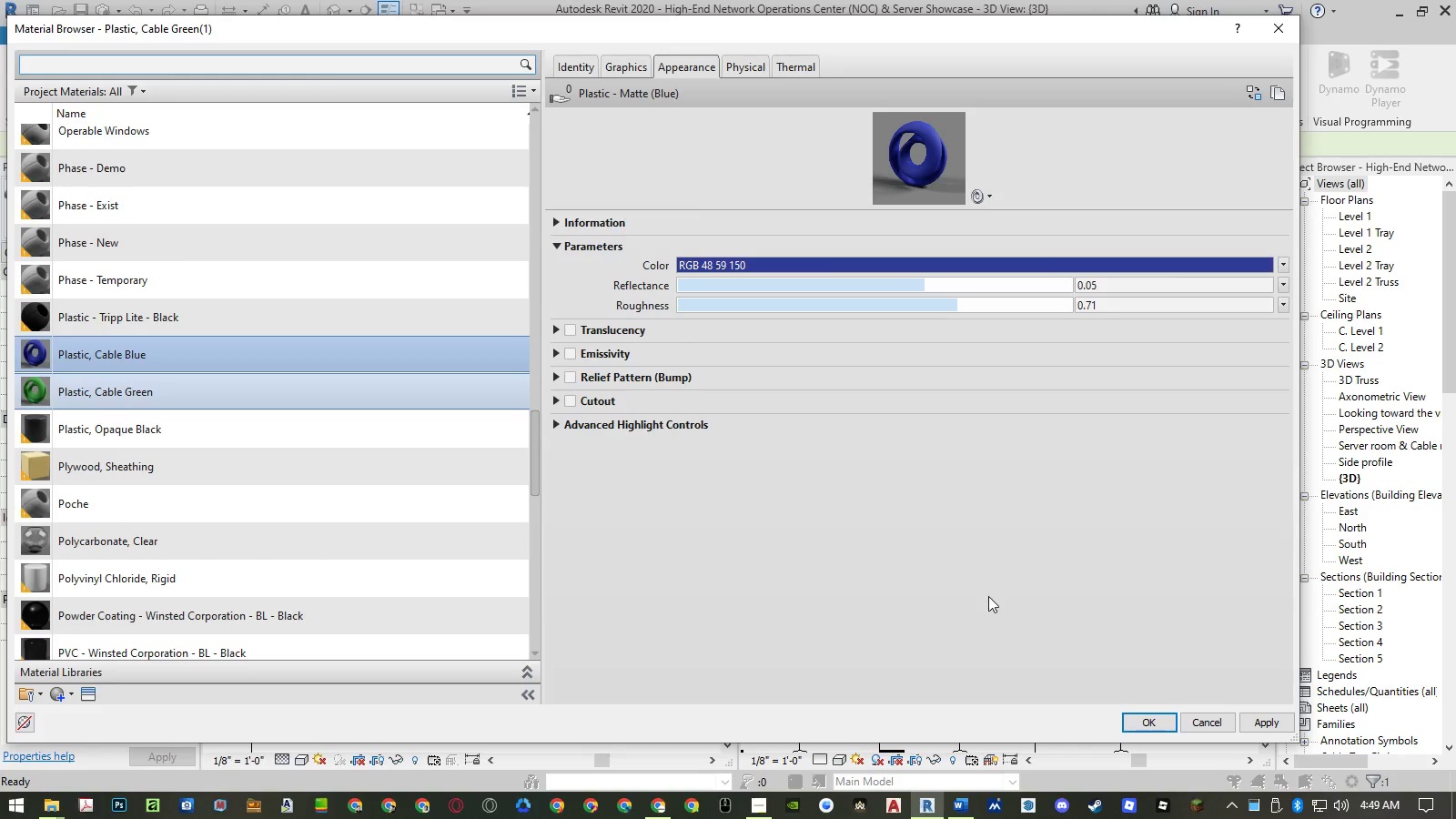 
left_click([1148, 721])
 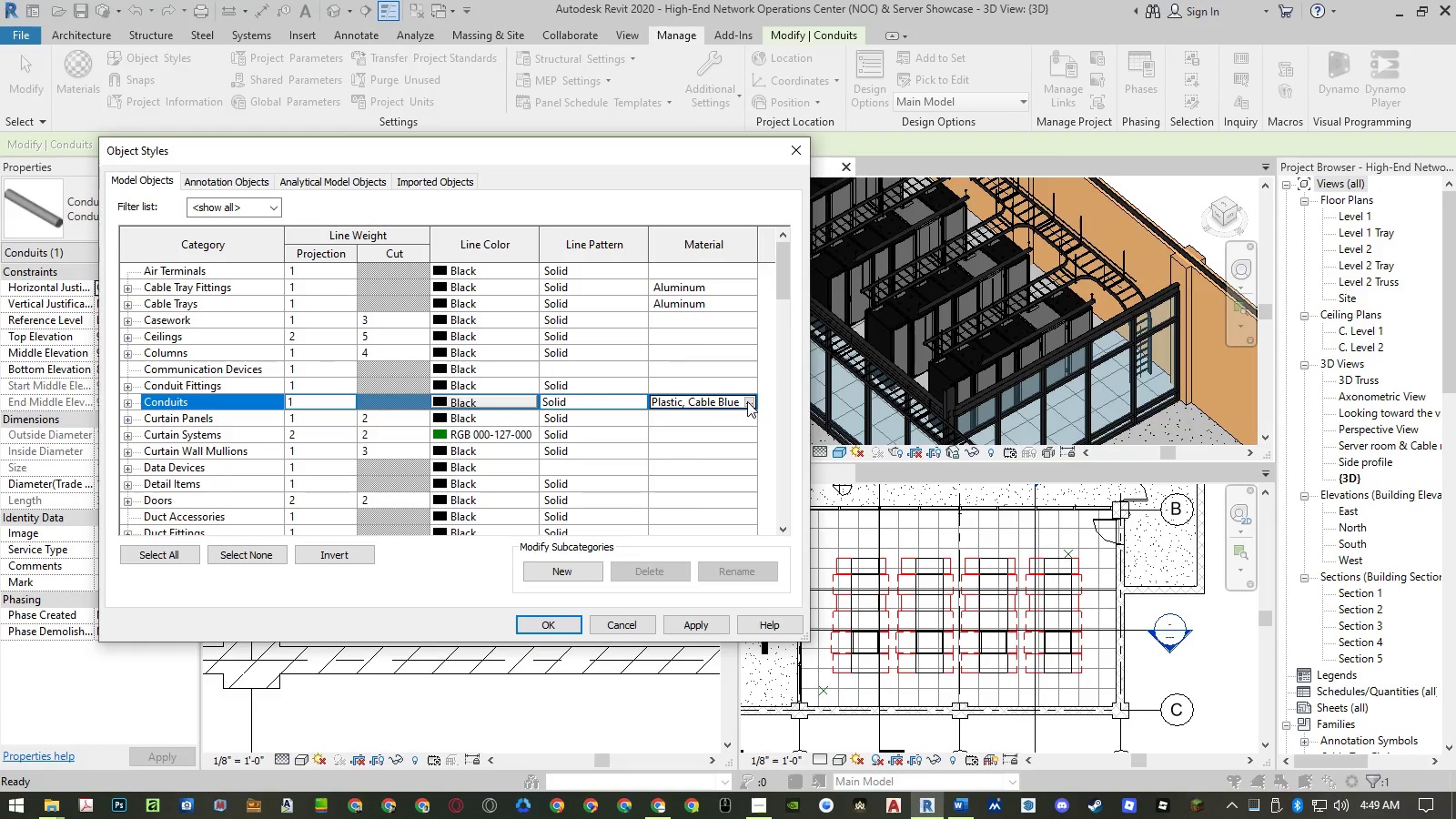 
wait(7.12)
 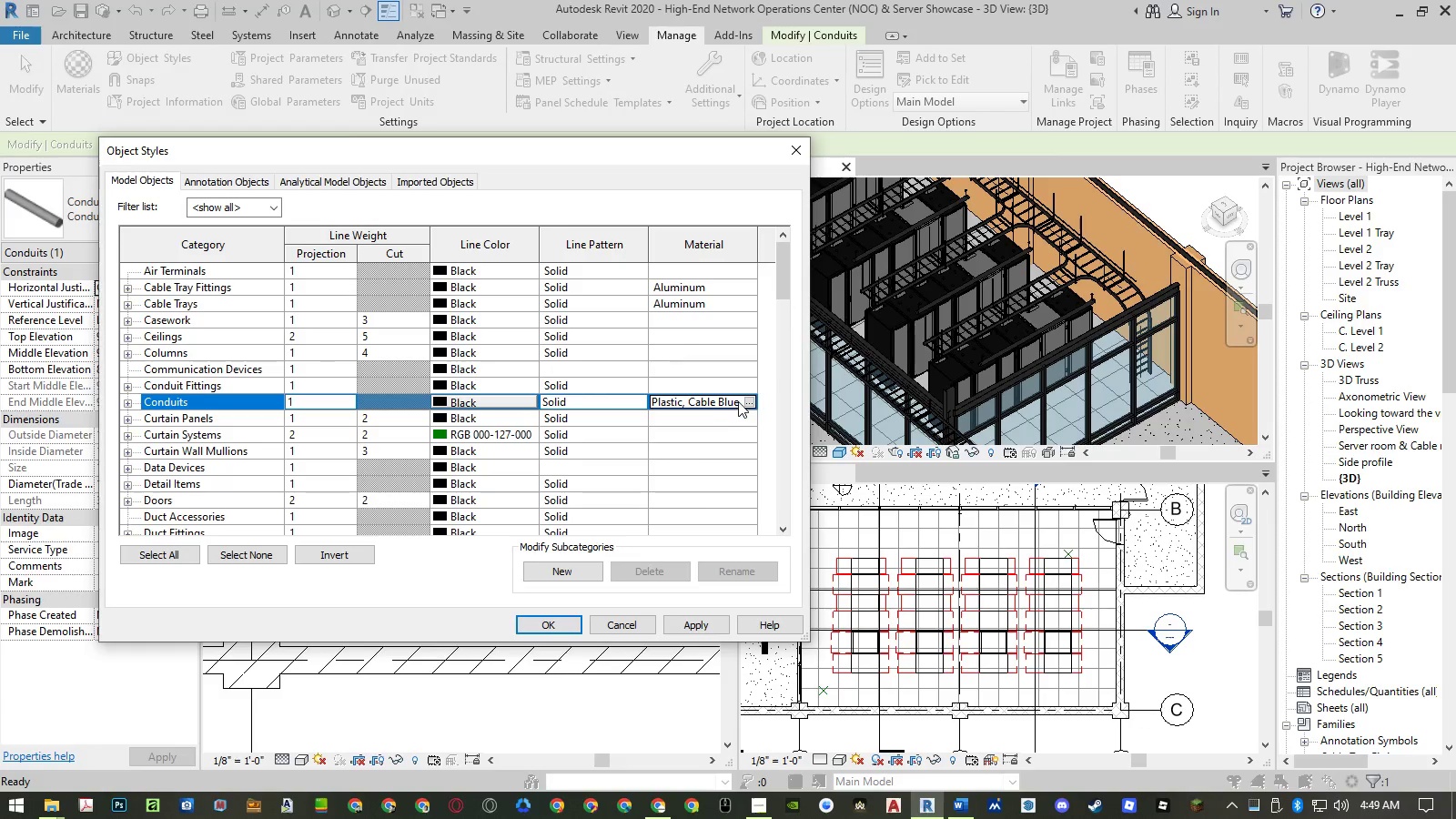 
left_click([747, 401])
 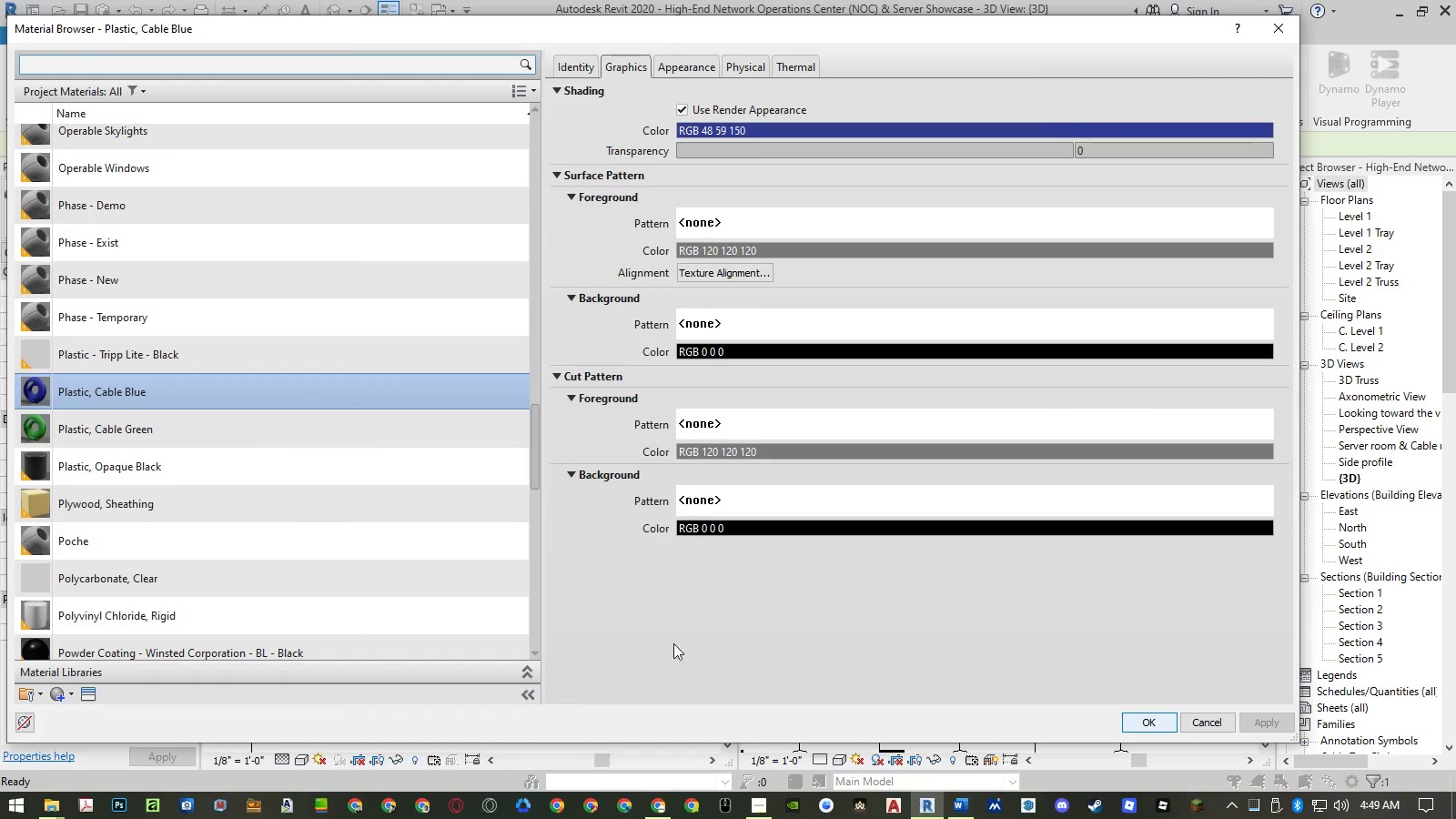 
left_click([412, 430])
 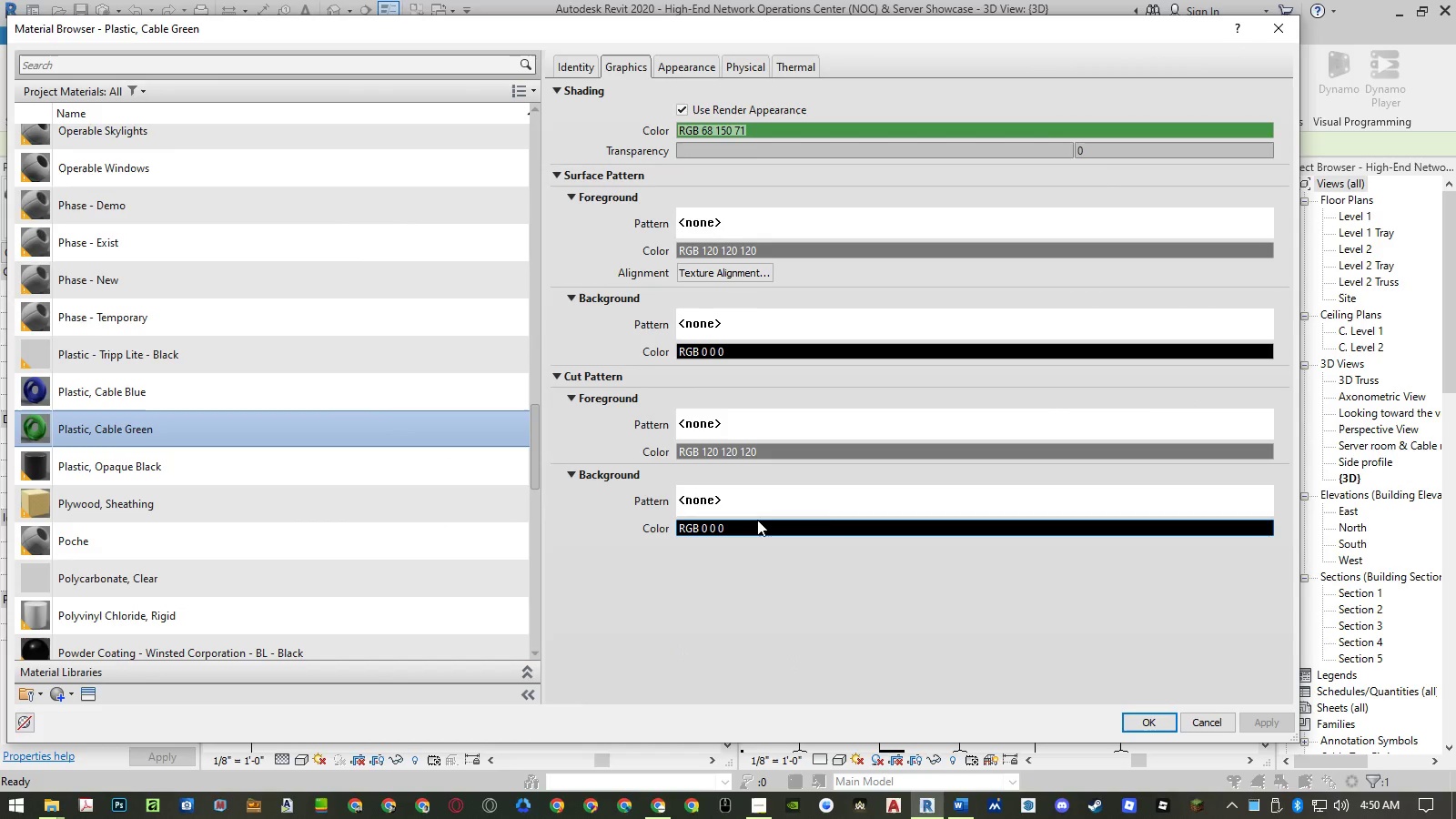 
left_click([1144, 731])
 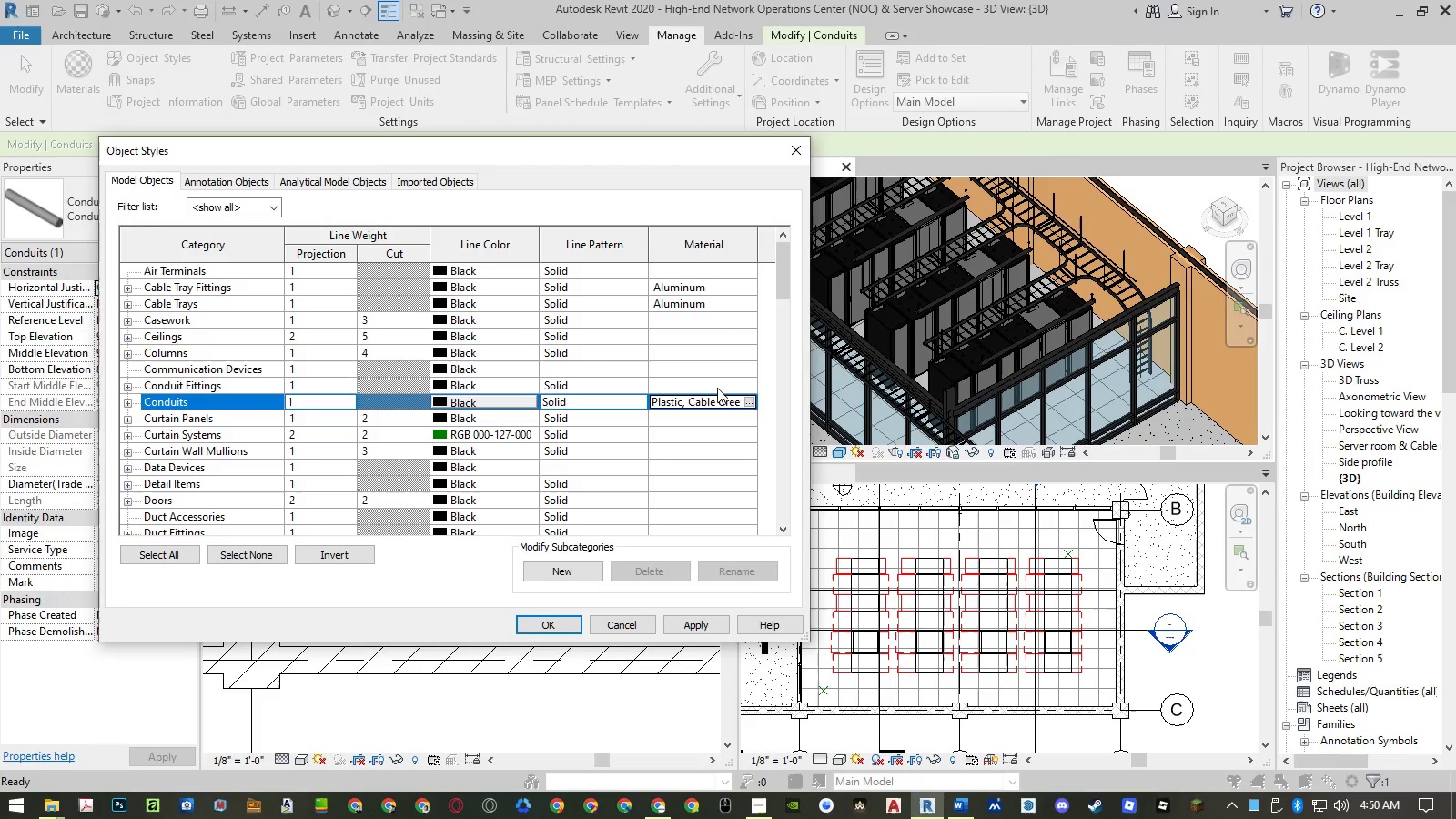 
left_click([724, 403])
 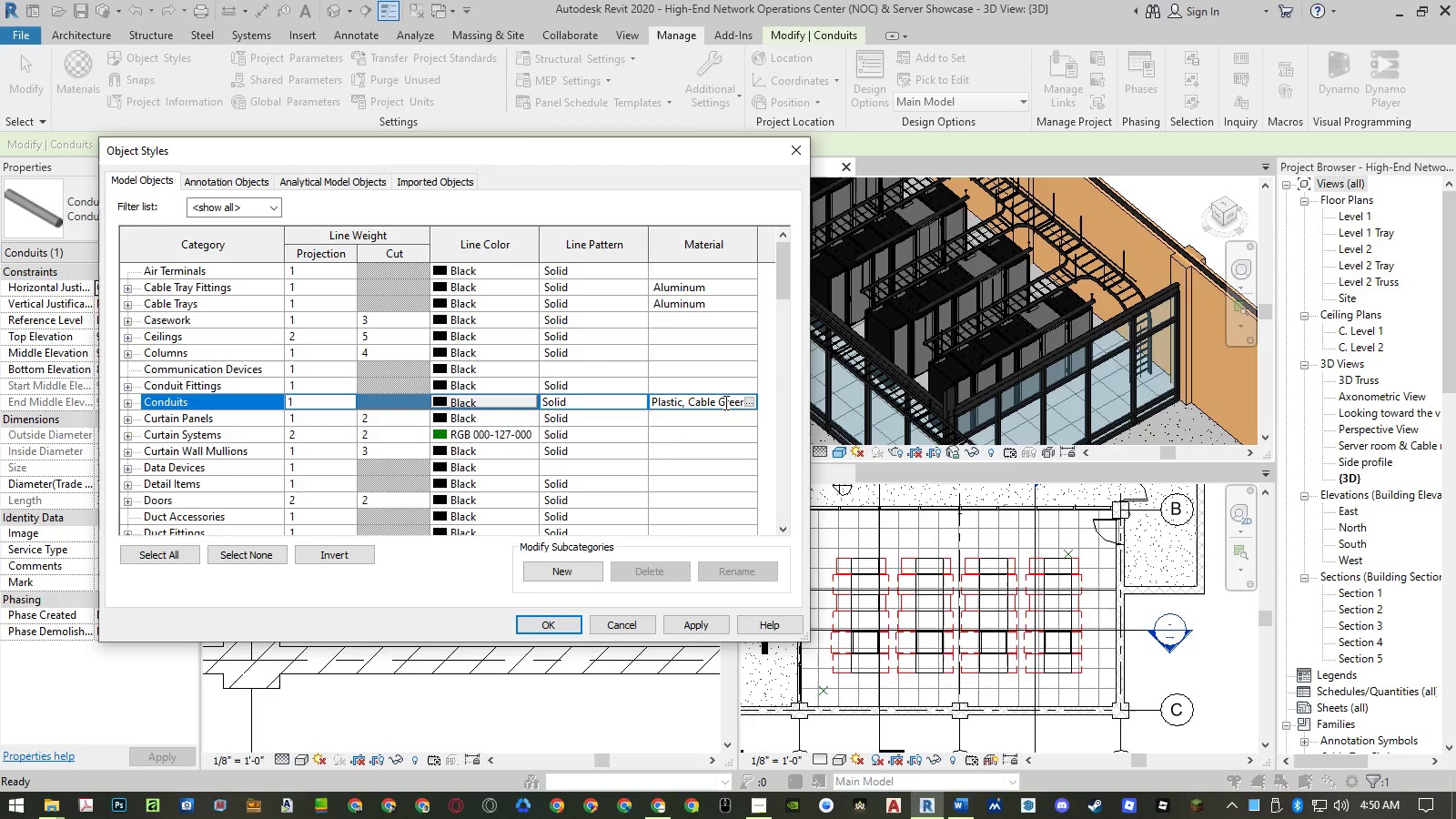 
left_click([724, 402])
 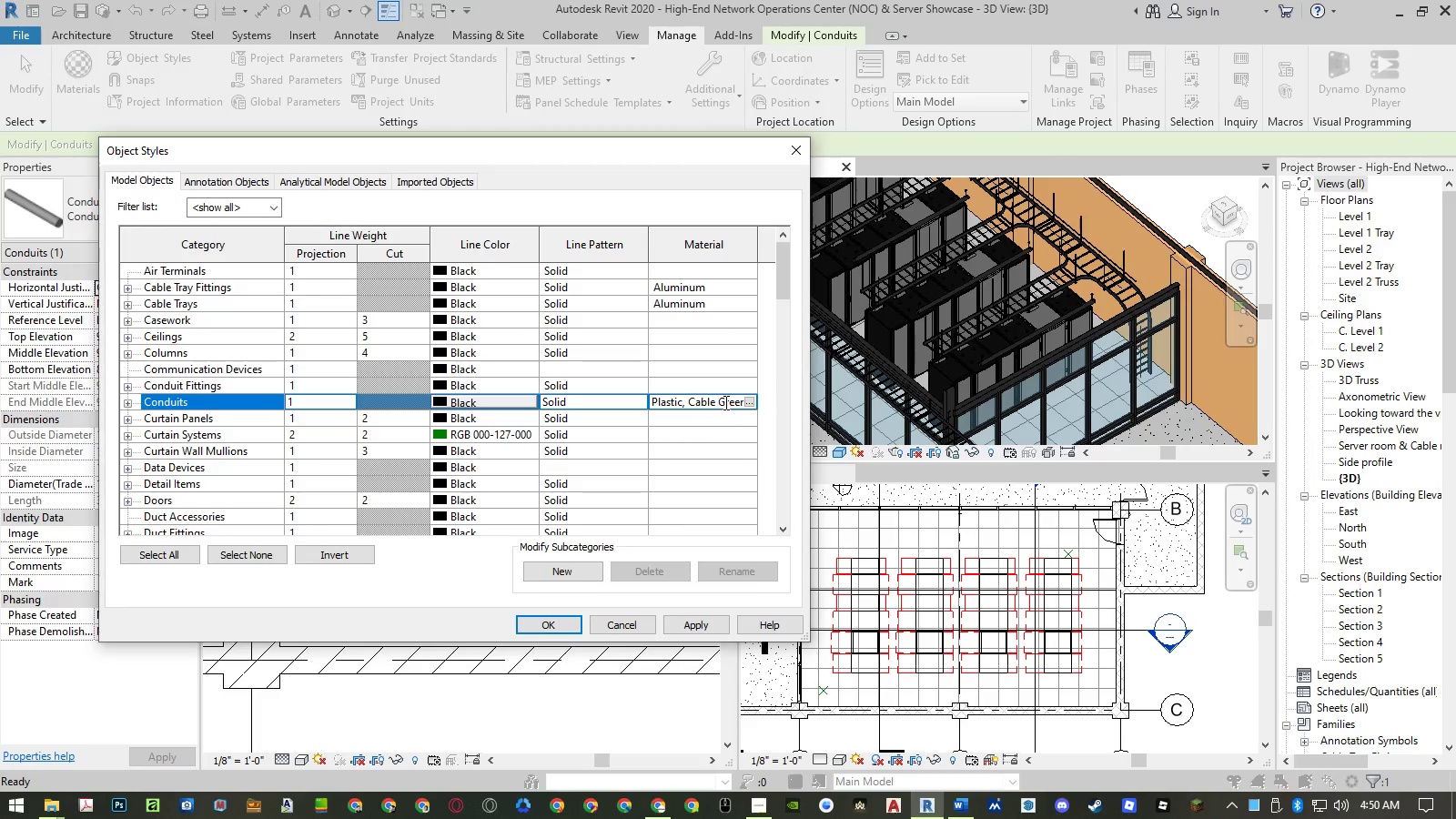 
left_click_drag(start_coordinate=[724, 402], to_coordinate=[582, 405])
 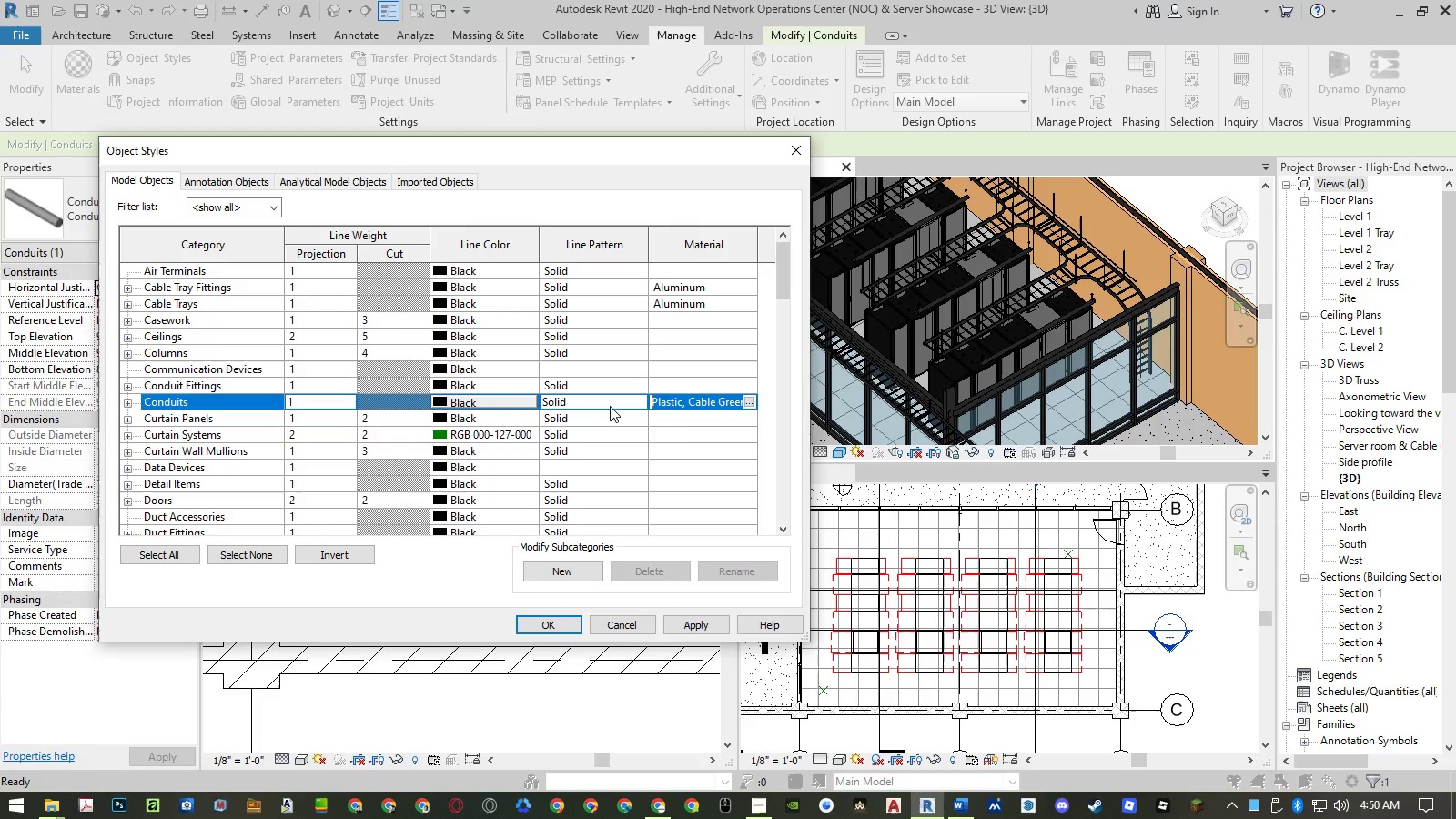 
key(Control+ControlLeft)
 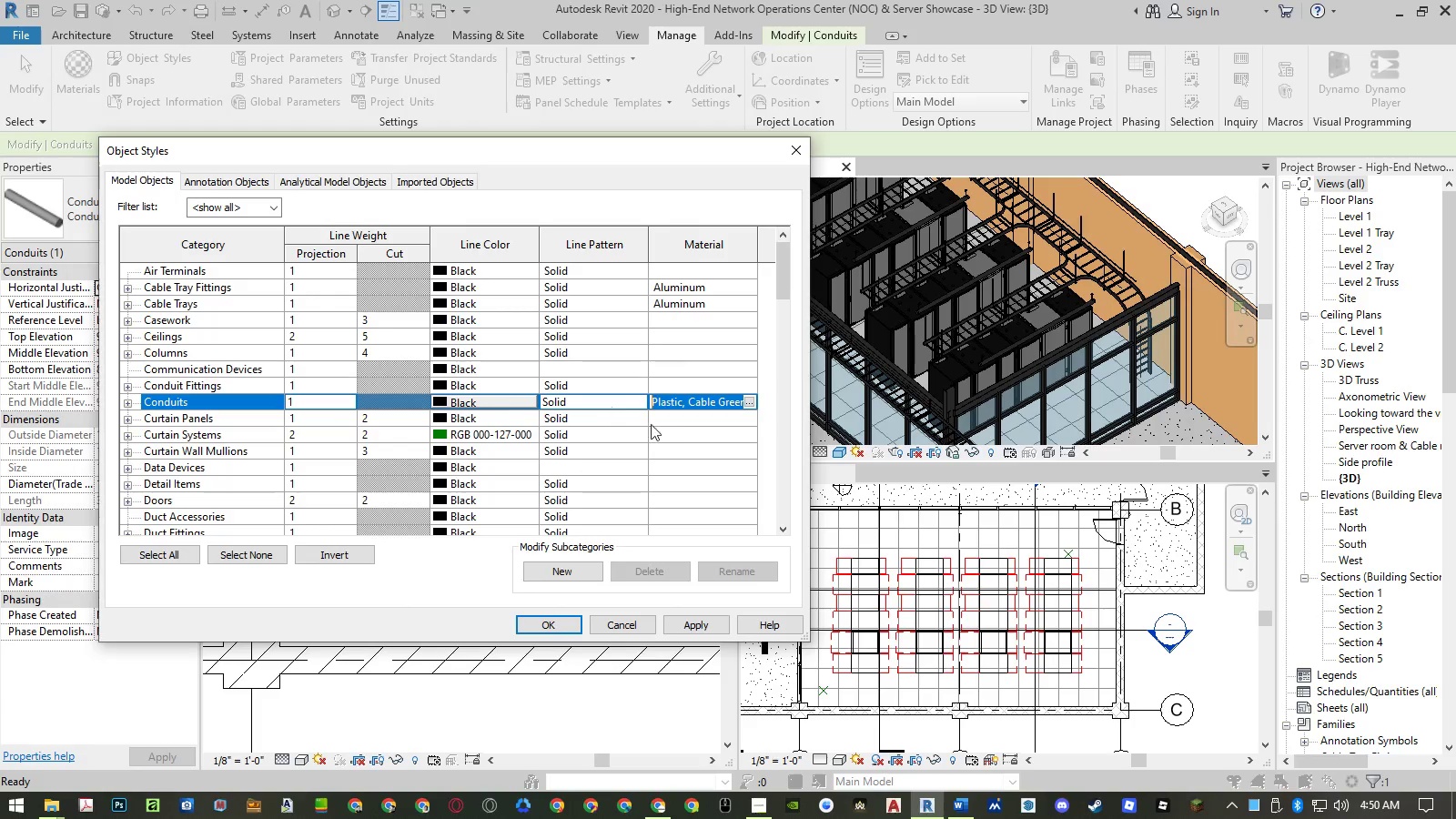 
key(Control+C)
 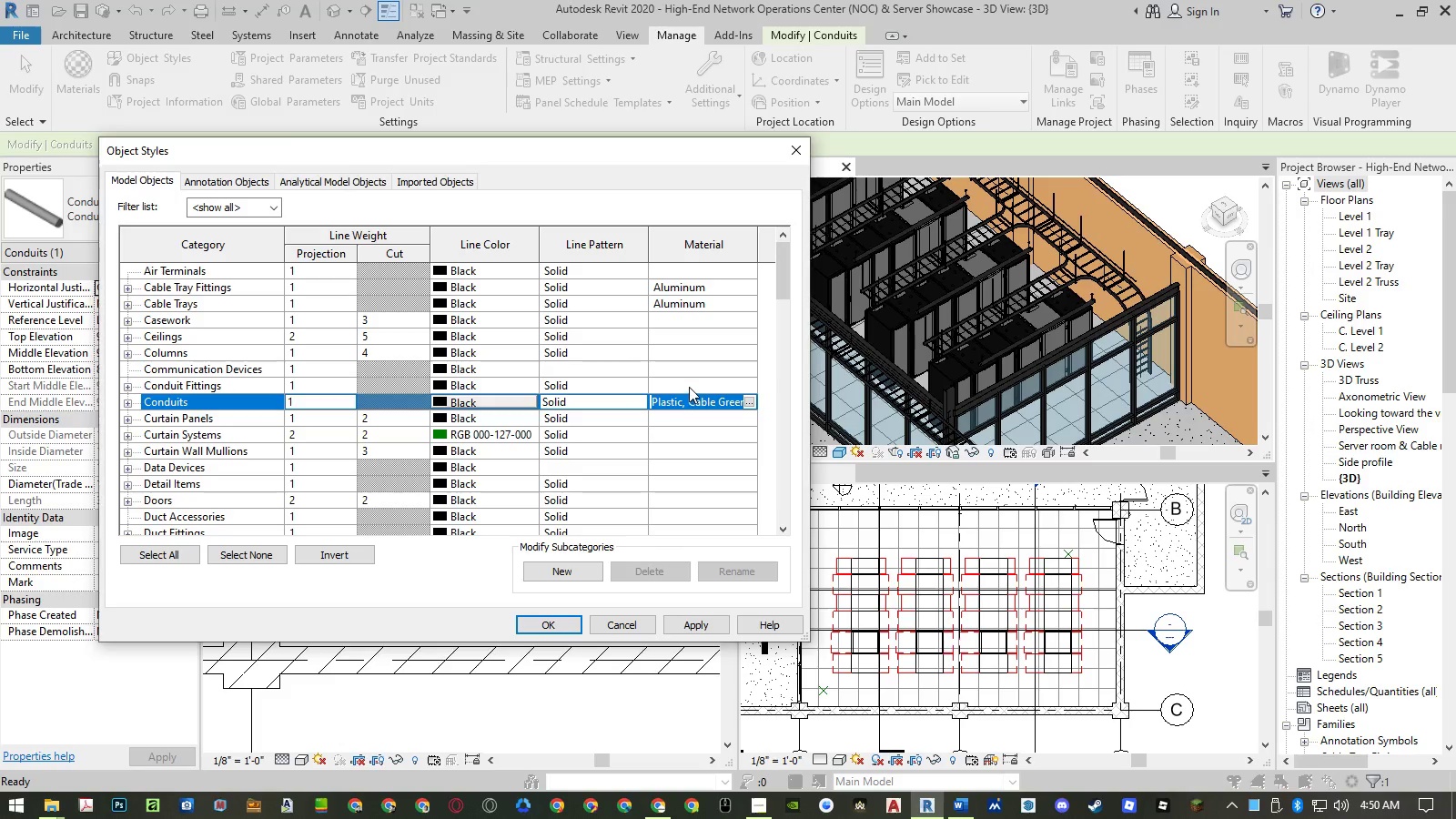 
left_click([688, 387])
 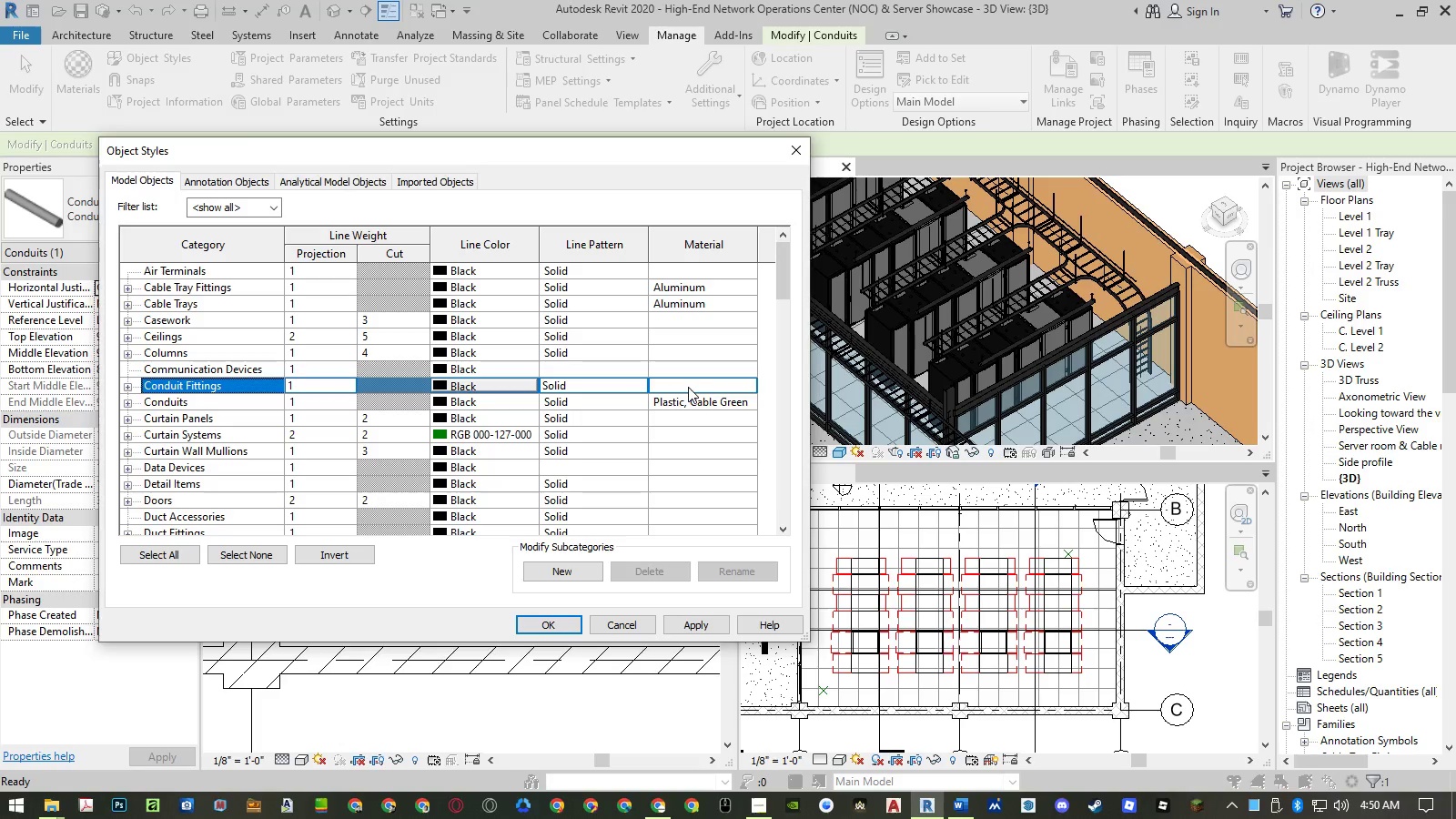 
double_click([688, 387])
 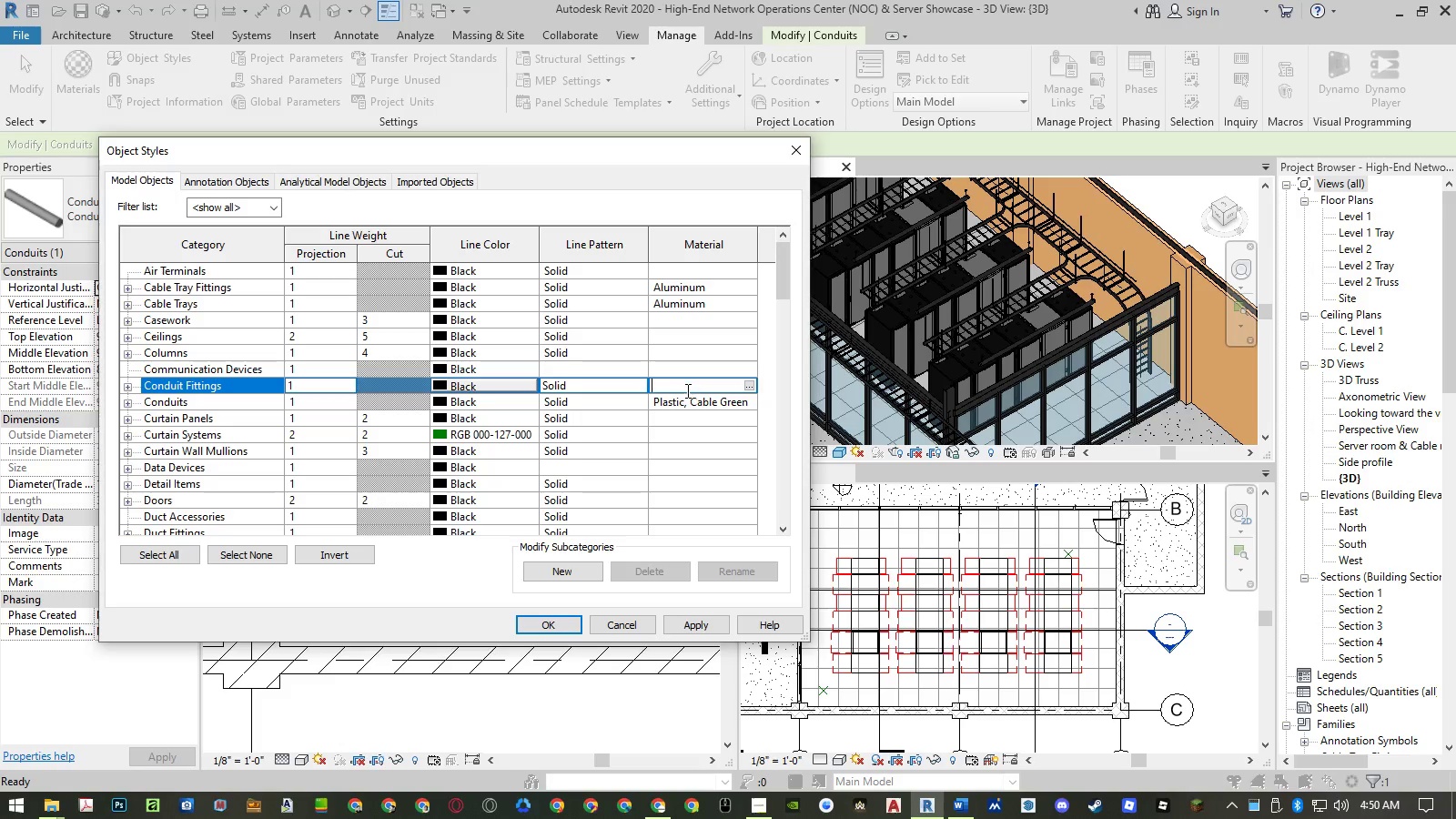 
key(Control+ControlLeft)
 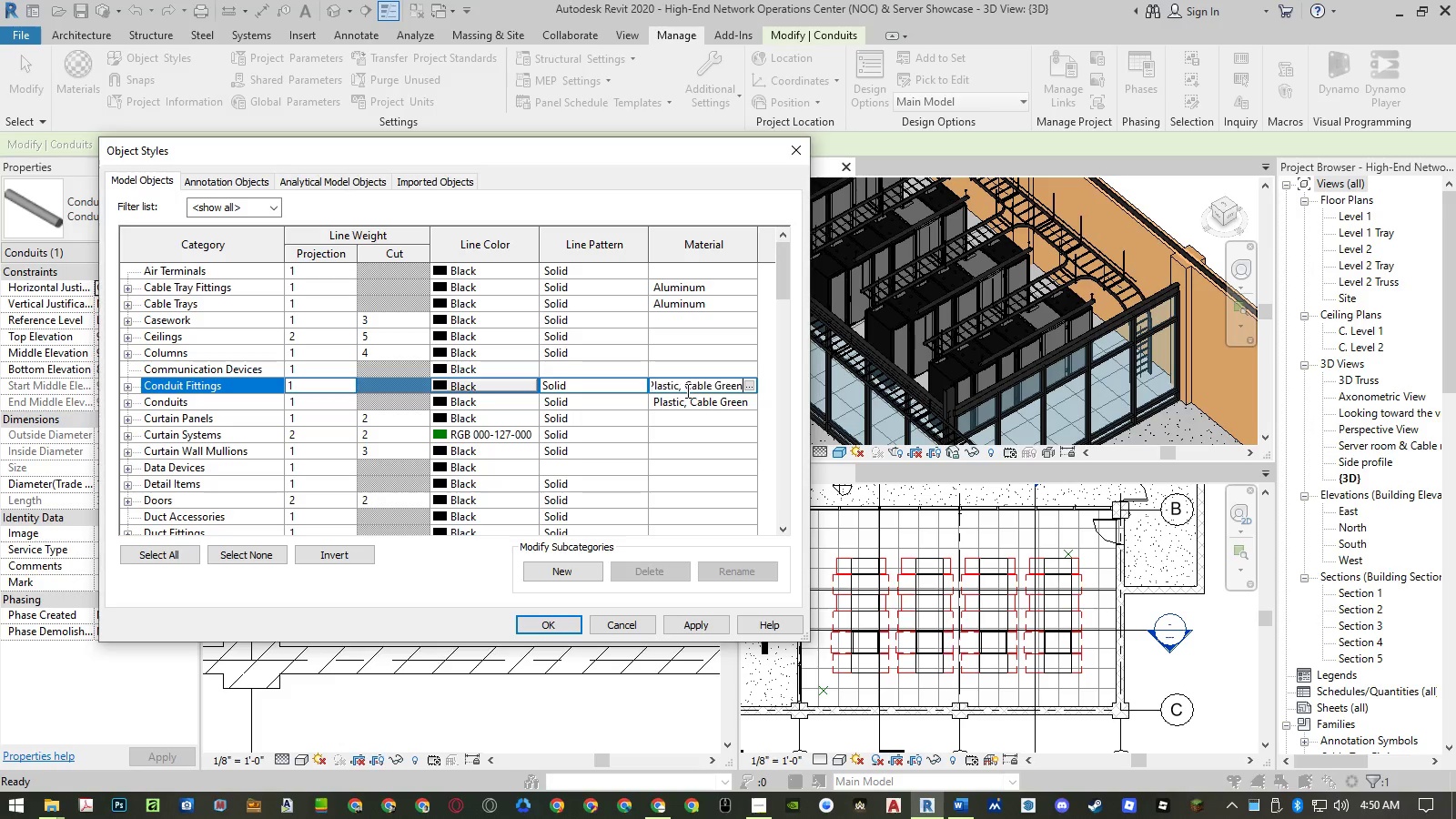 
key(Control+V)
 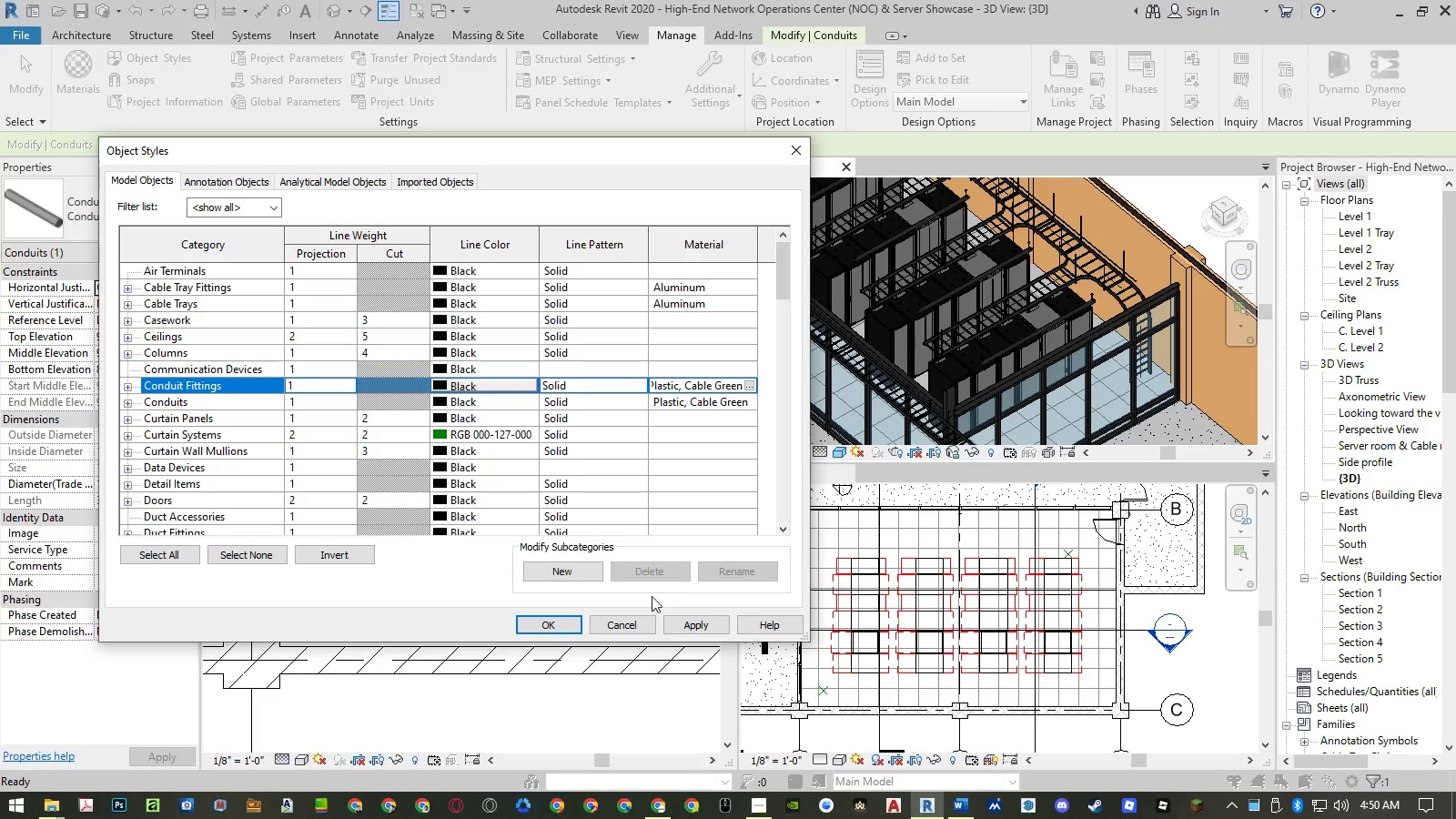 
left_click([687, 616])
 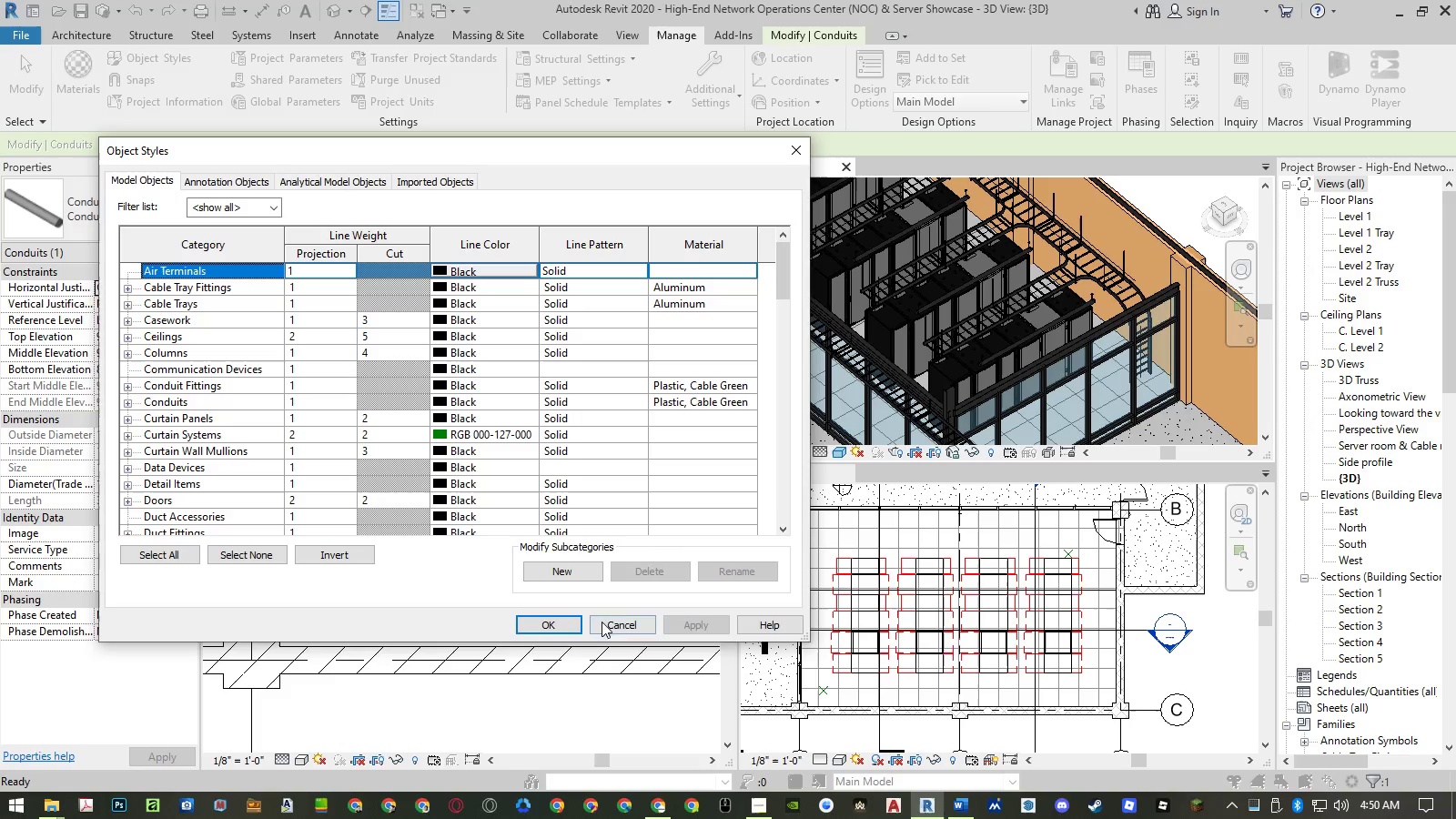 
left_click([546, 622])
 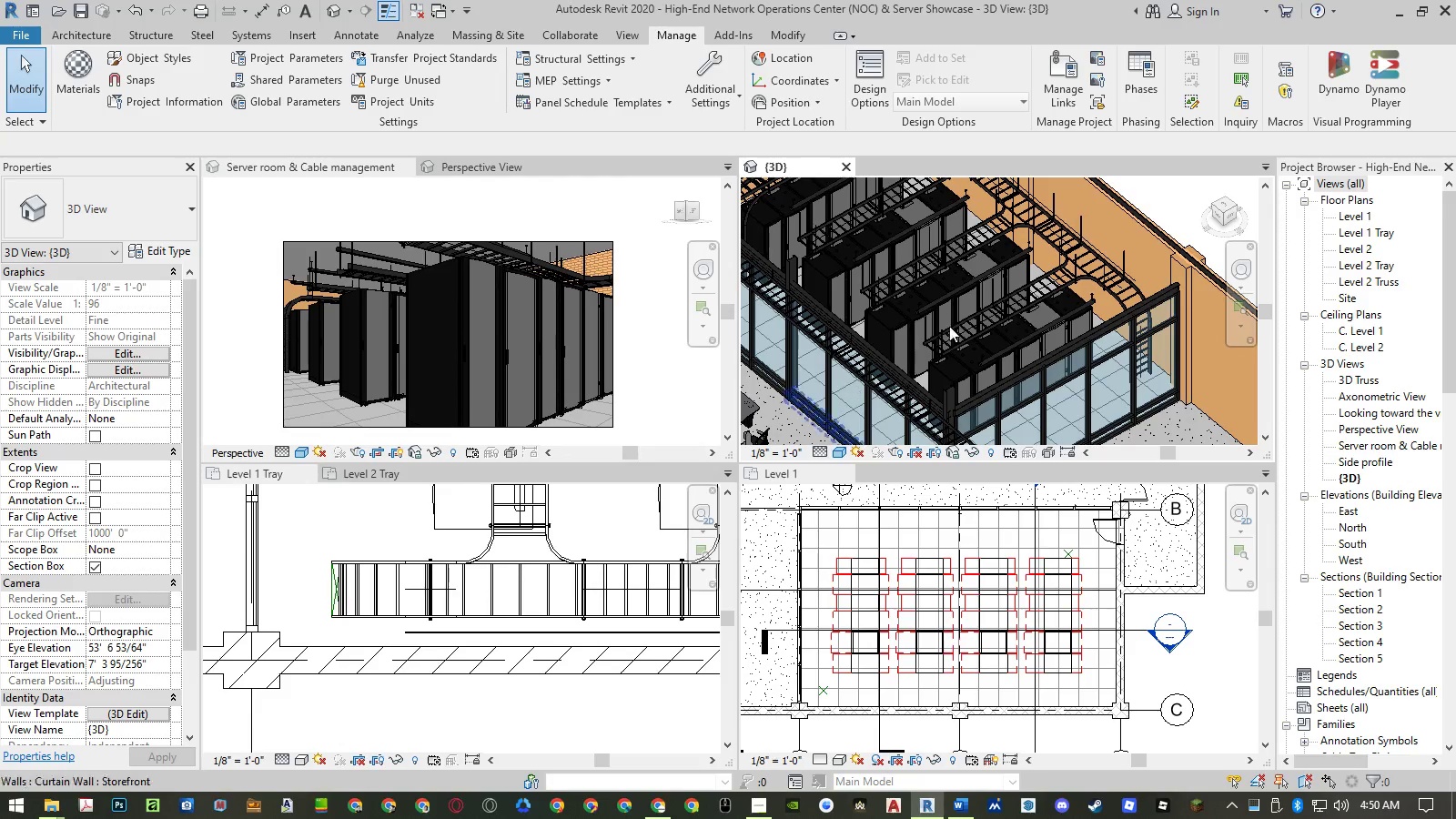 
scroll: coordinate [1128, 243], scroll_direction: up, amount: 9.0
 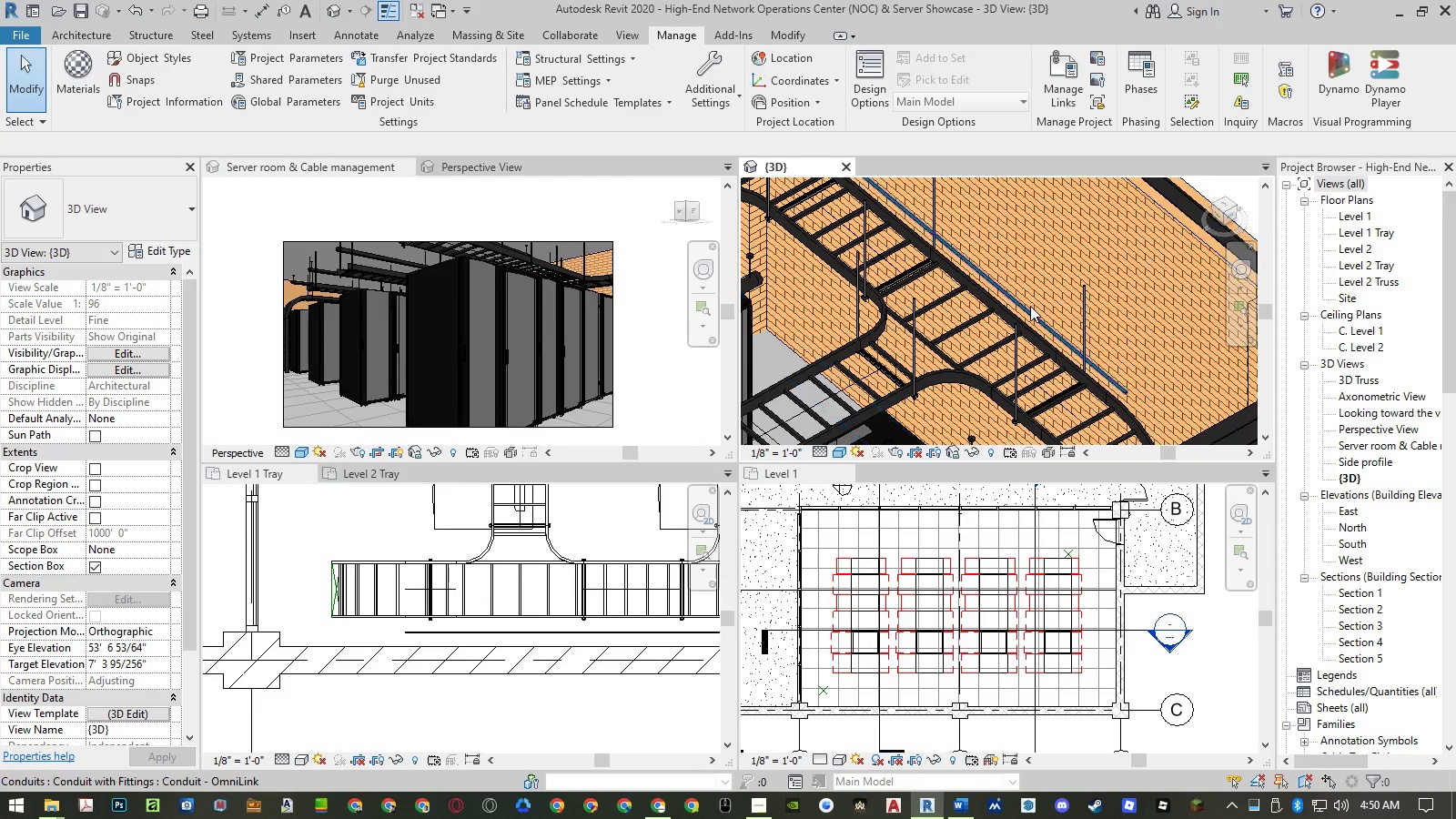 
left_click([1030, 306])
 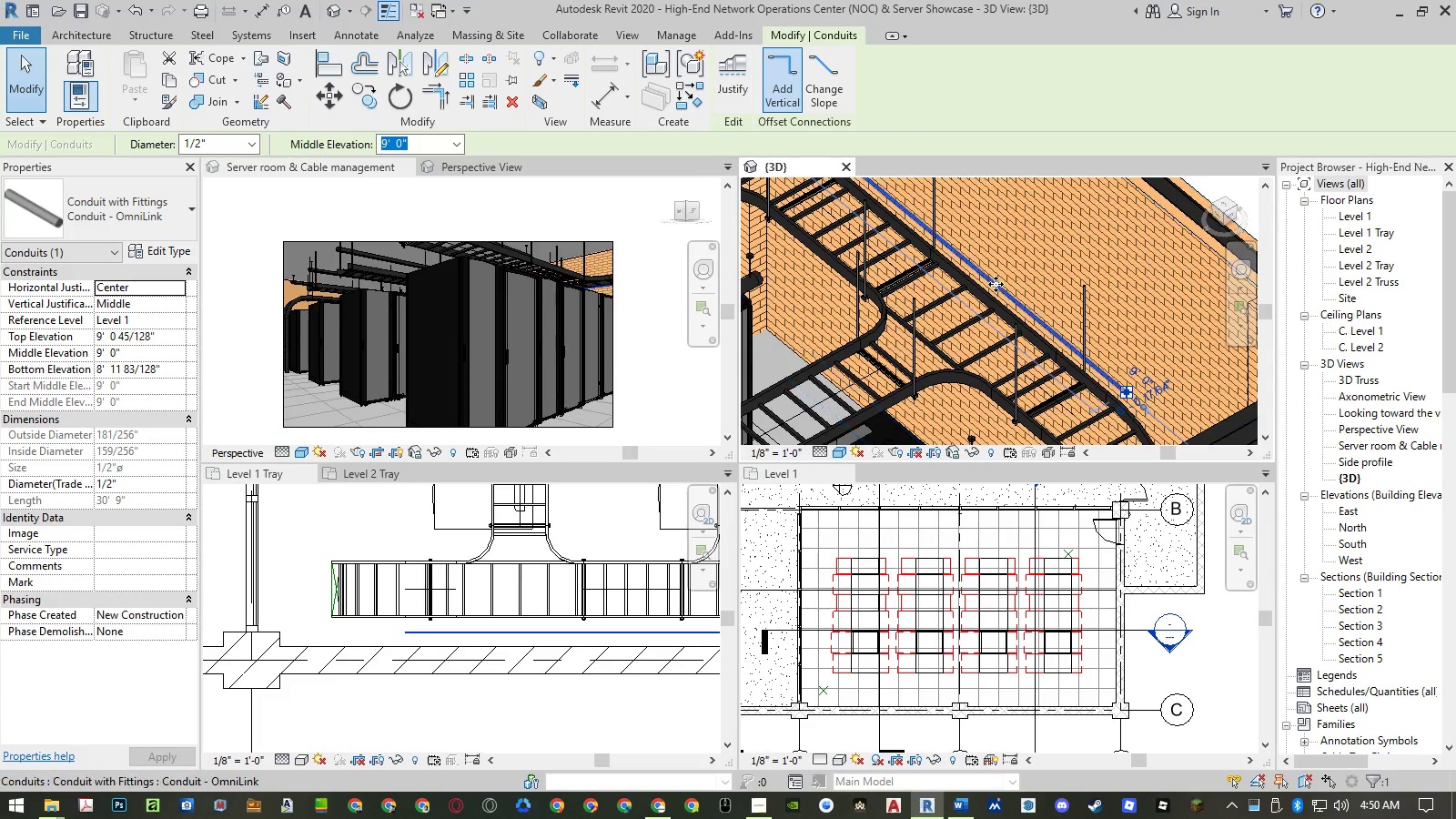 
key(Escape)
 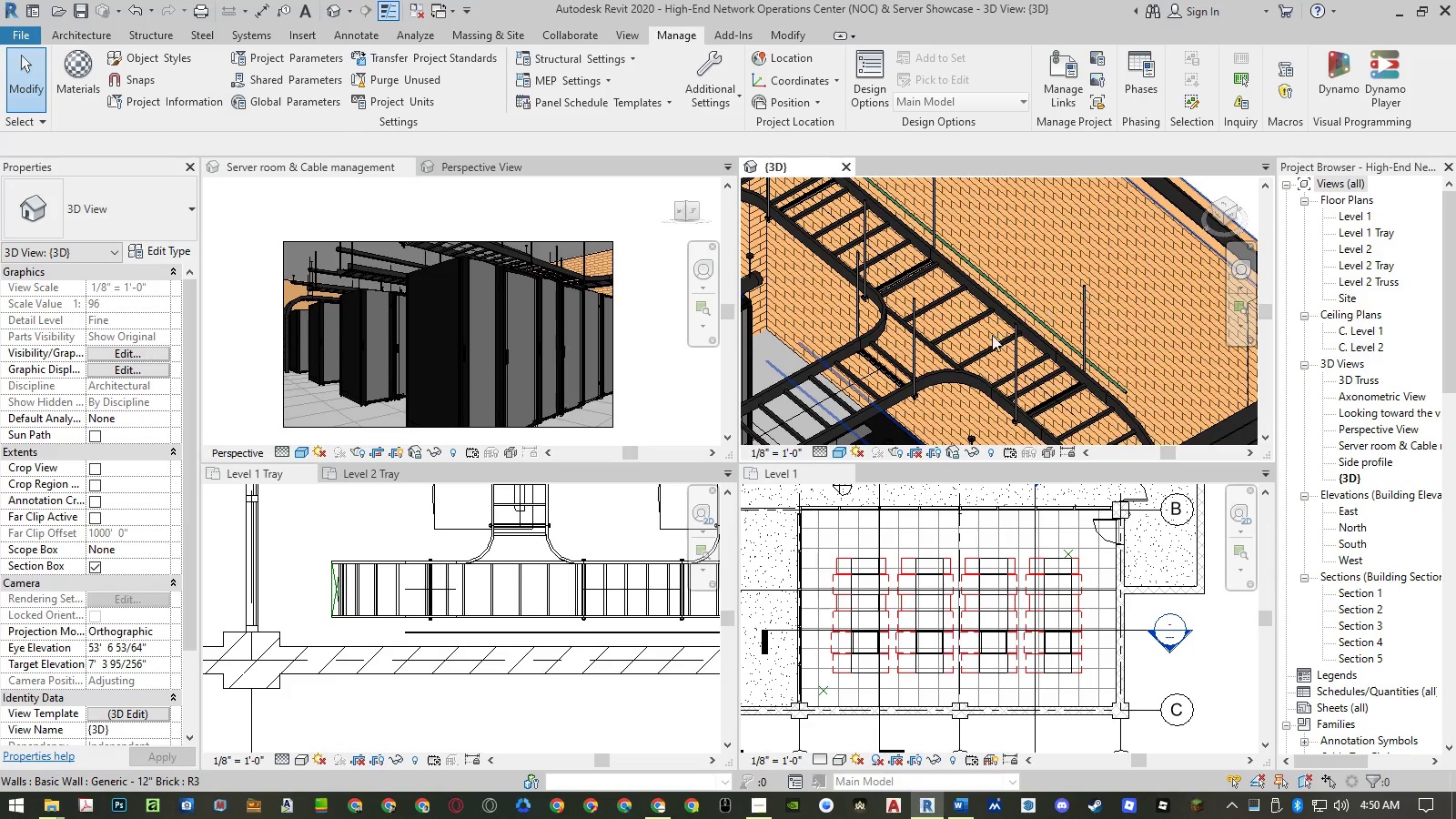 
left_click([840, 454])
 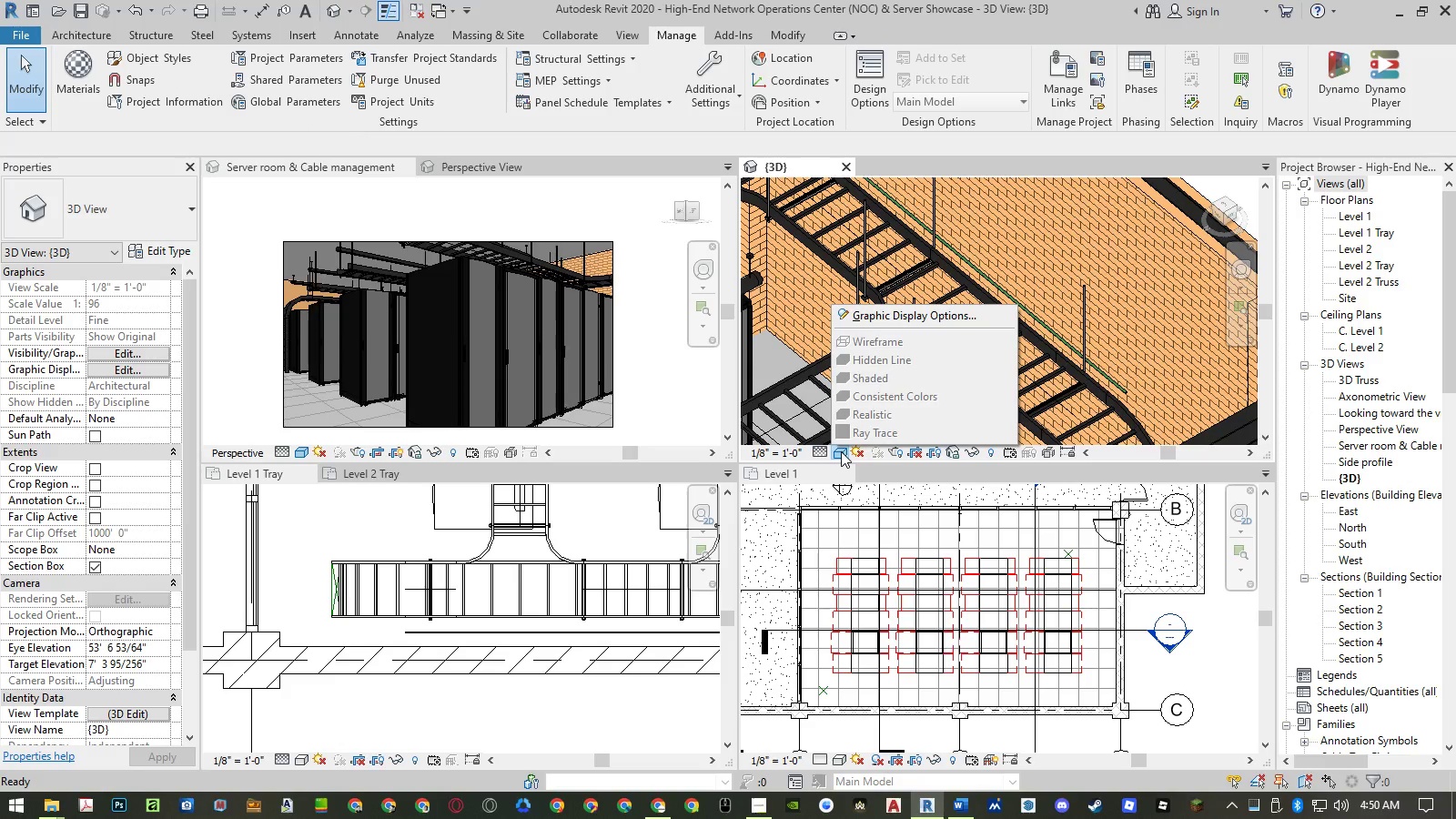 
key(Escape)
 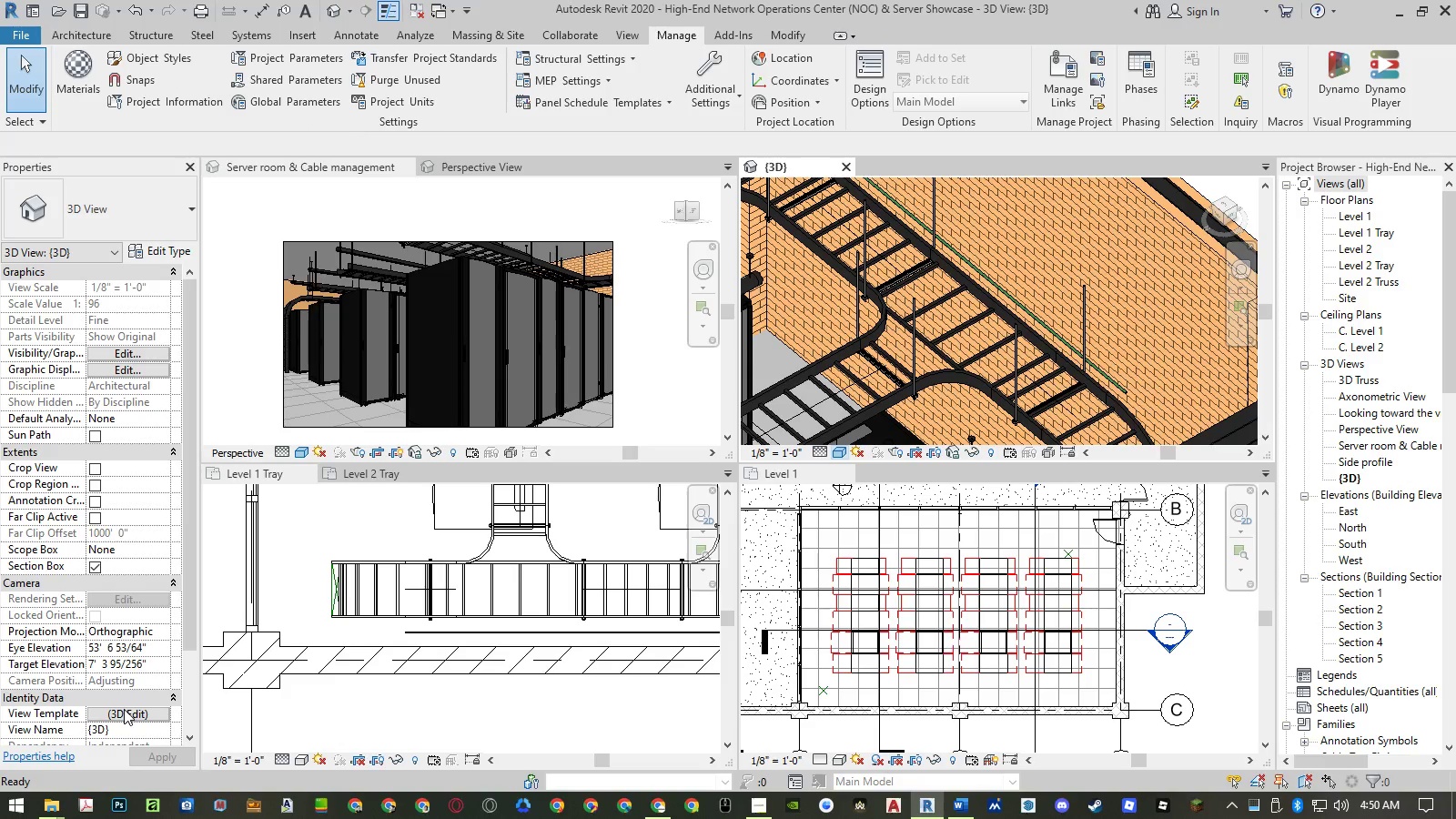 
left_click([124, 709])
 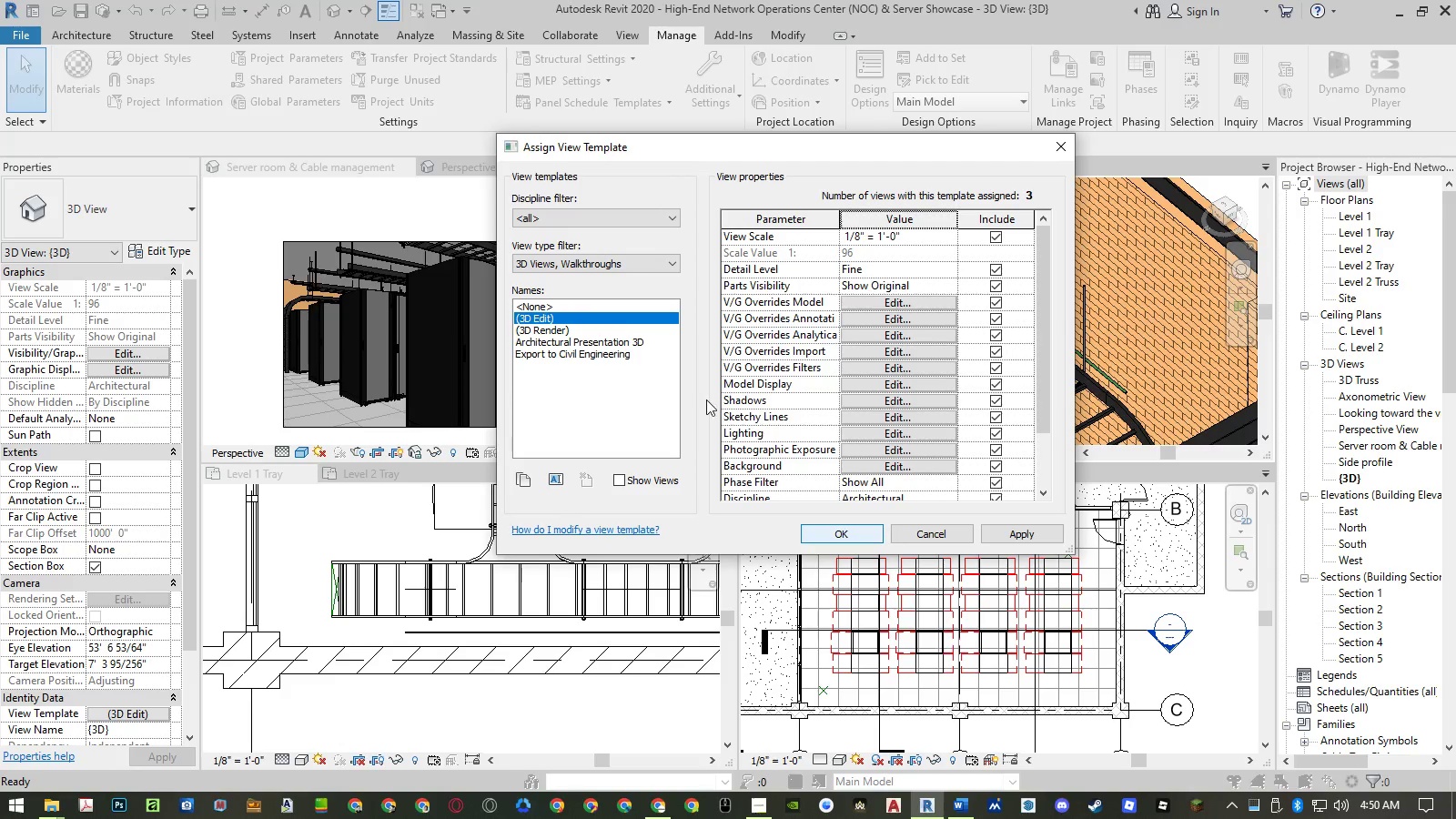 
left_click([612, 326])
 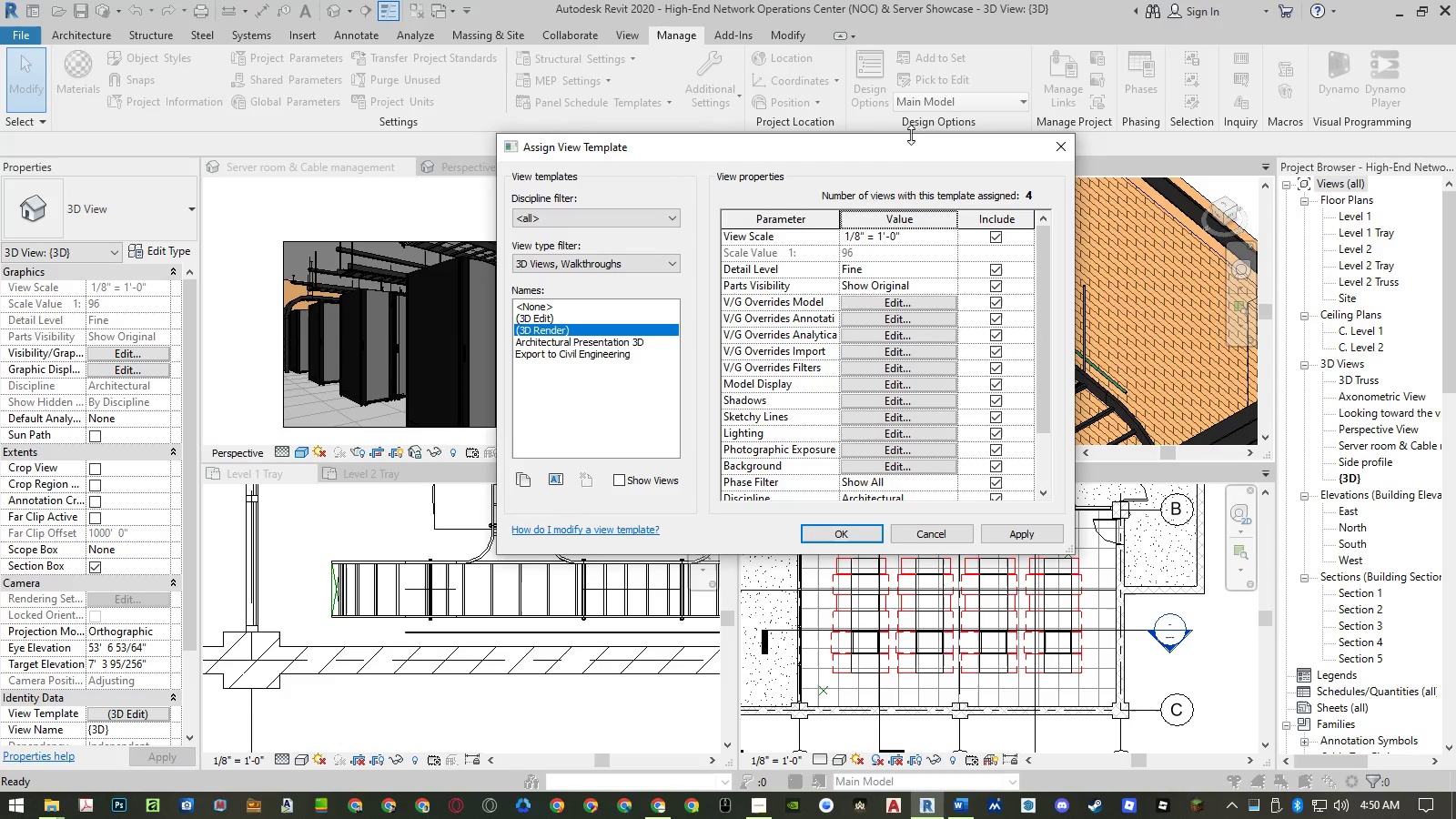 
left_click_drag(start_coordinate=[911, 150], to_coordinate=[628, 158])
 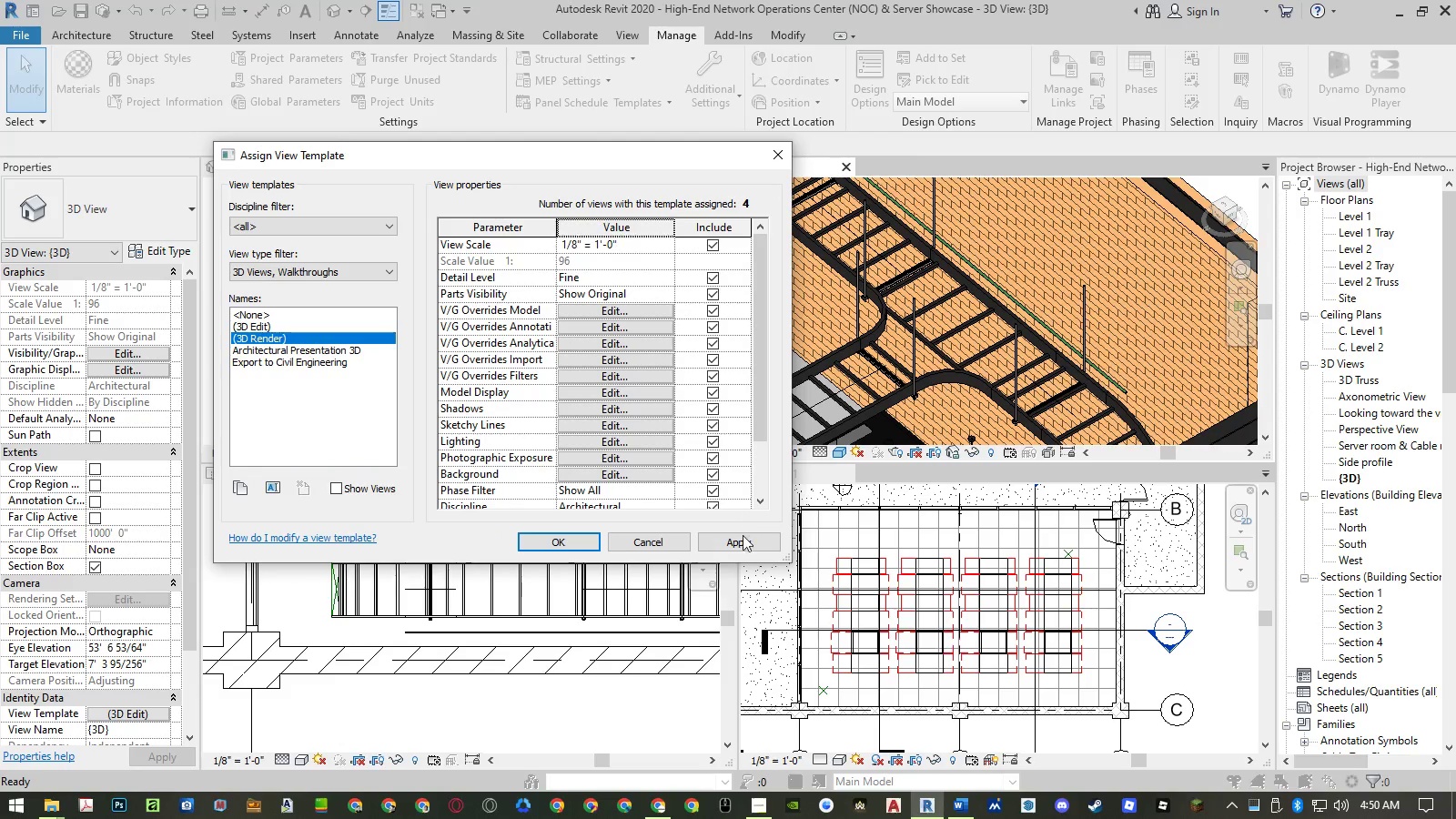 
left_click([742, 540])
 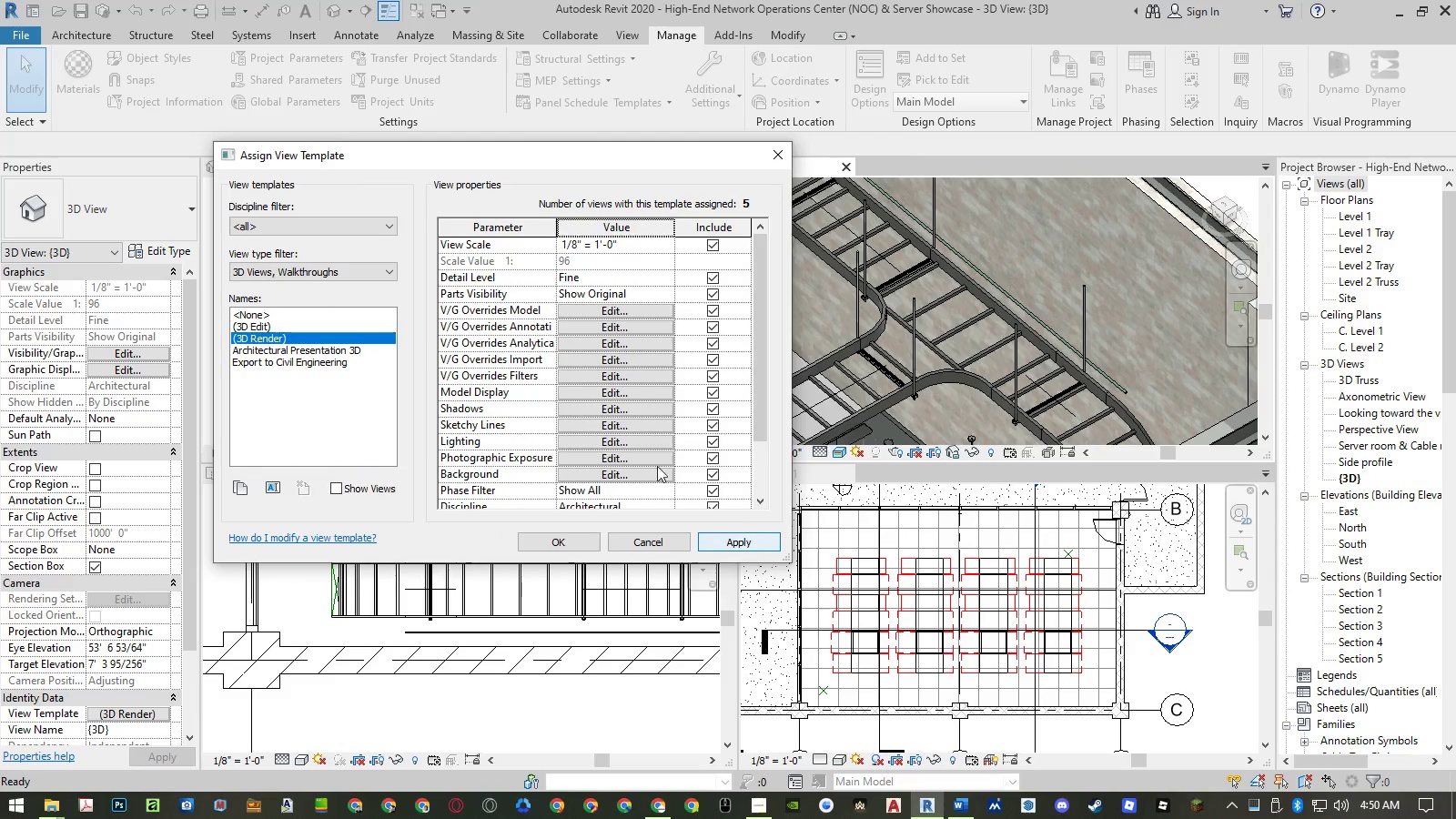 
left_click([333, 324])
 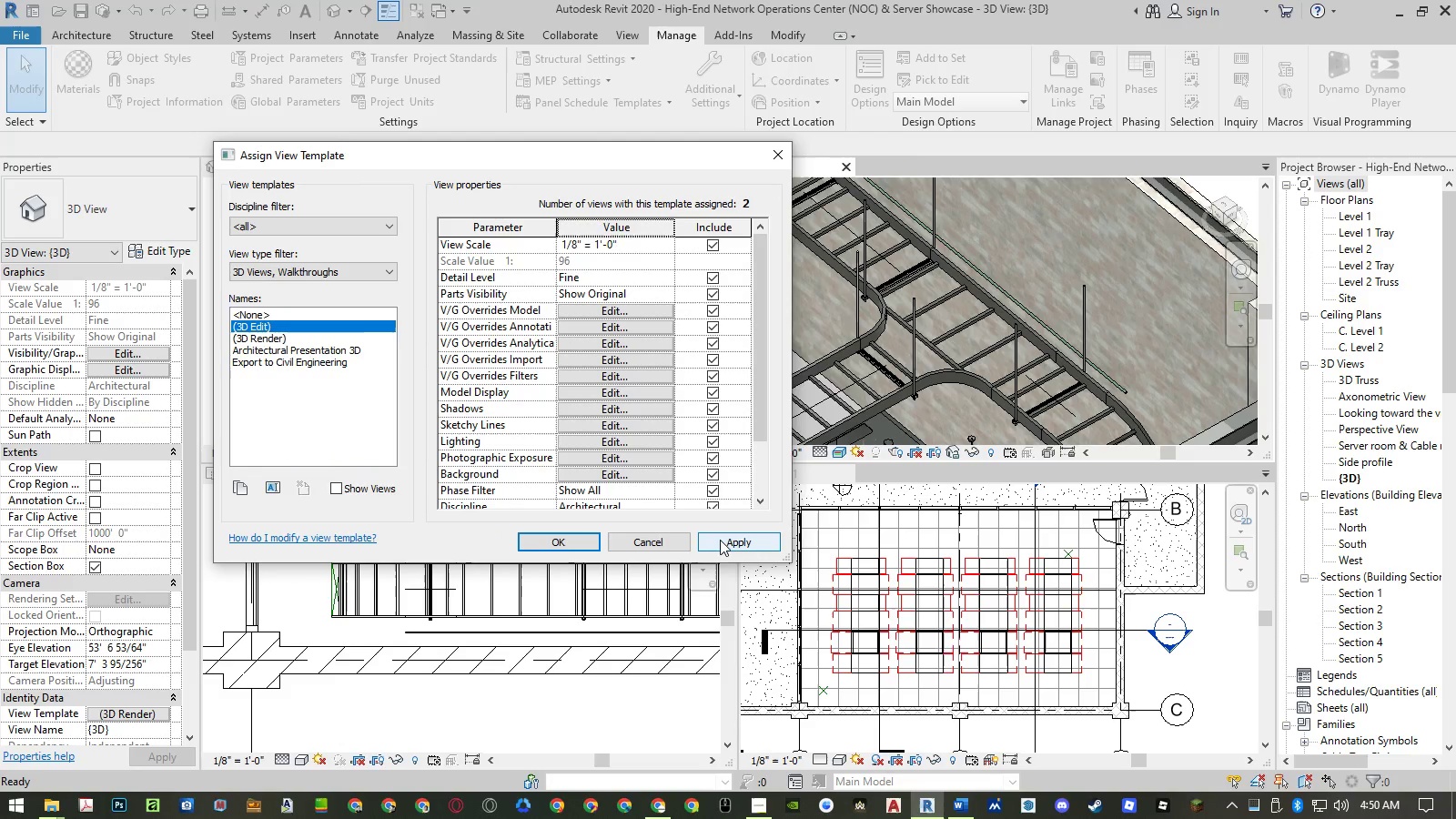 
left_click([721, 540])
 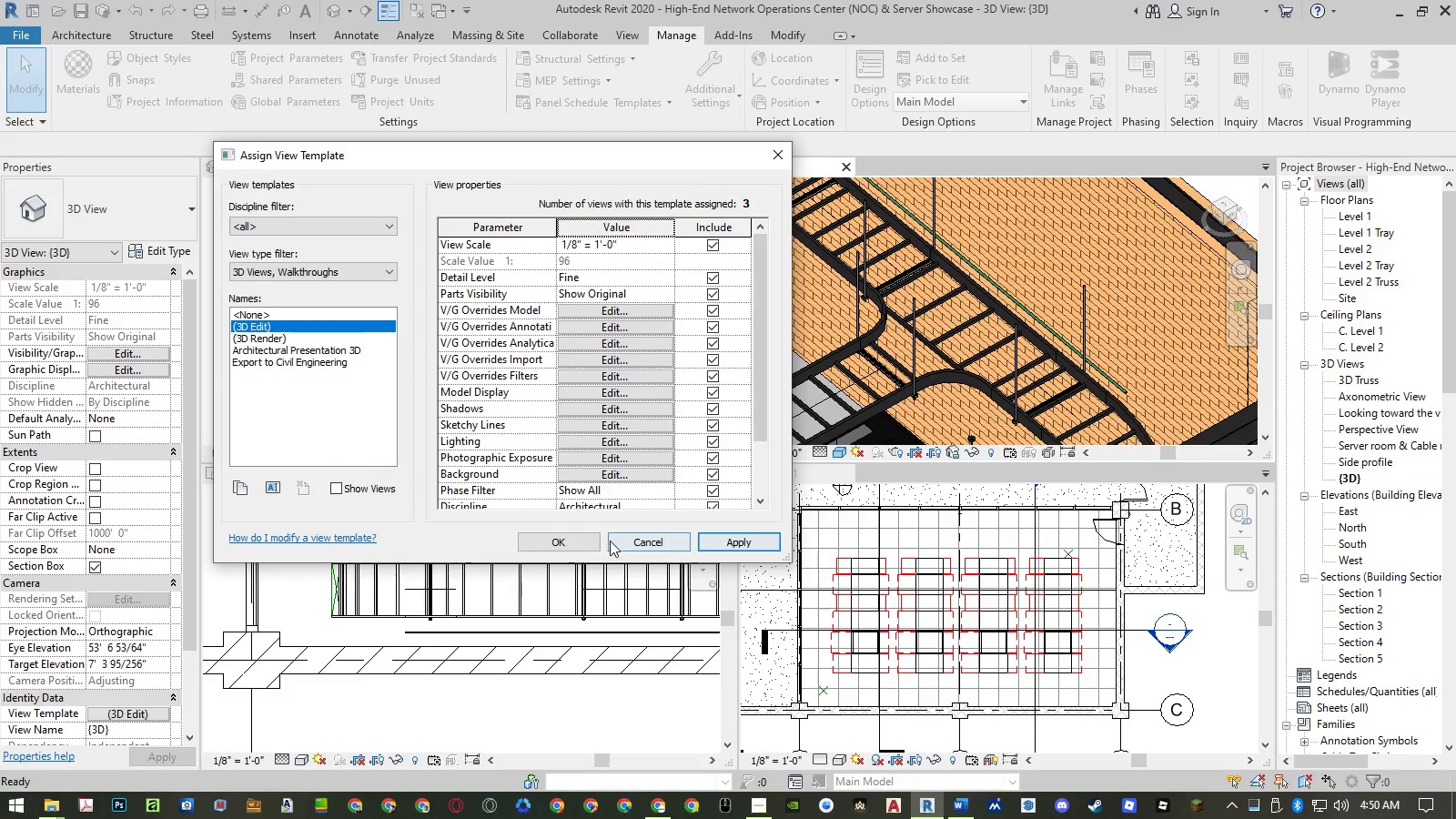 
left_click([590, 533])
 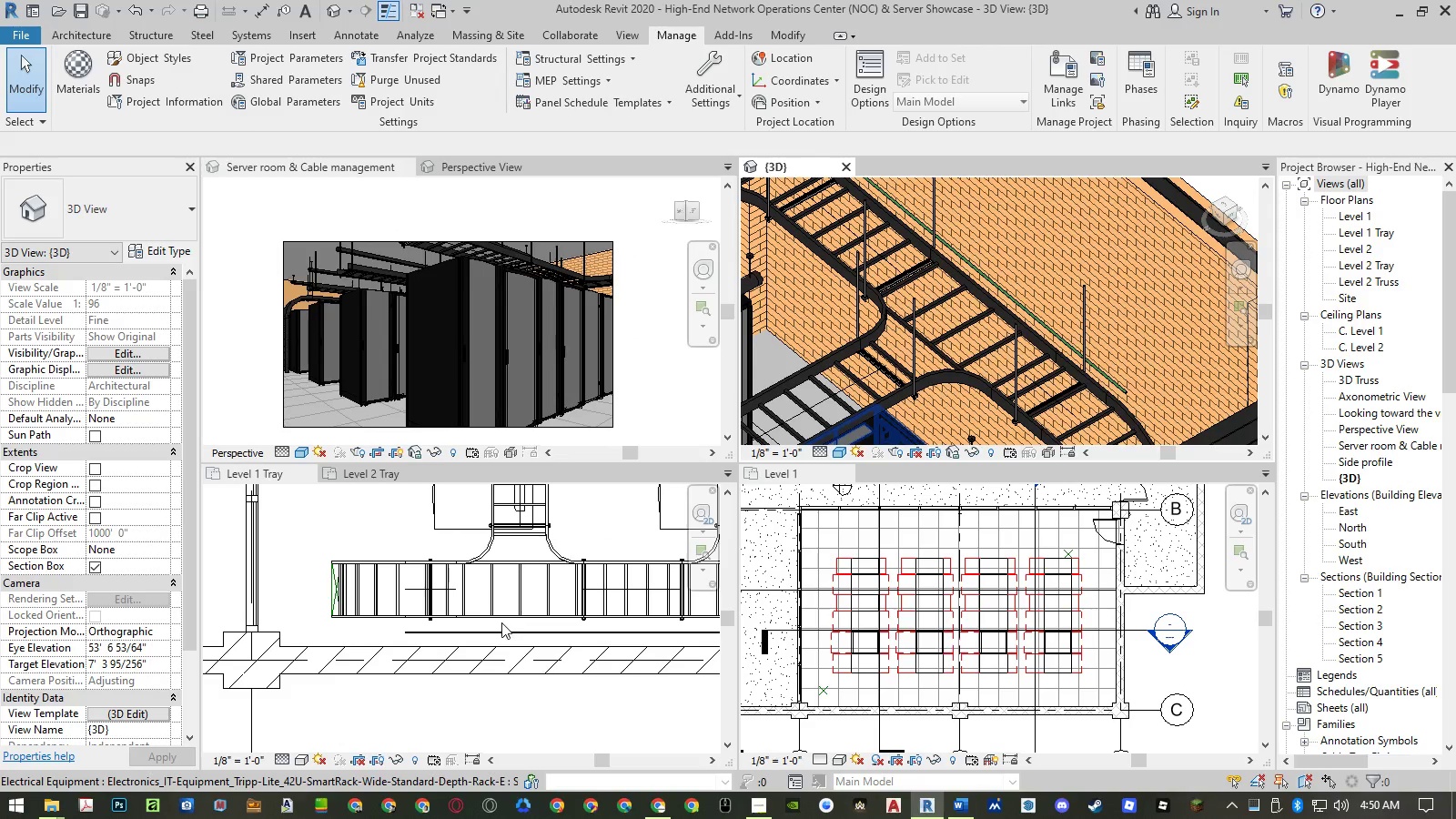 
wait(5.92)
 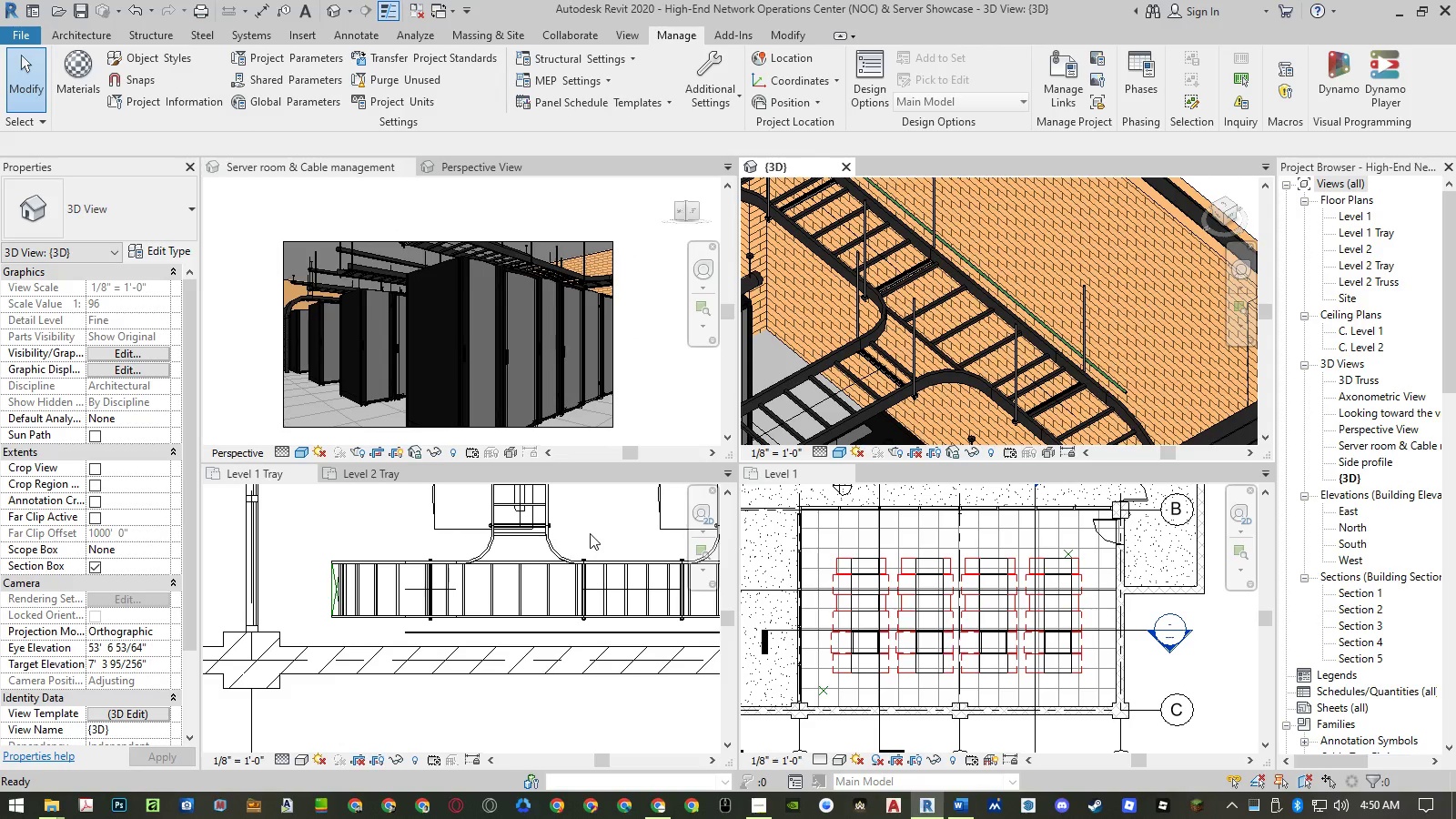 
scroll: coordinate [267, 602], scroll_direction: down, amount: 8.0
 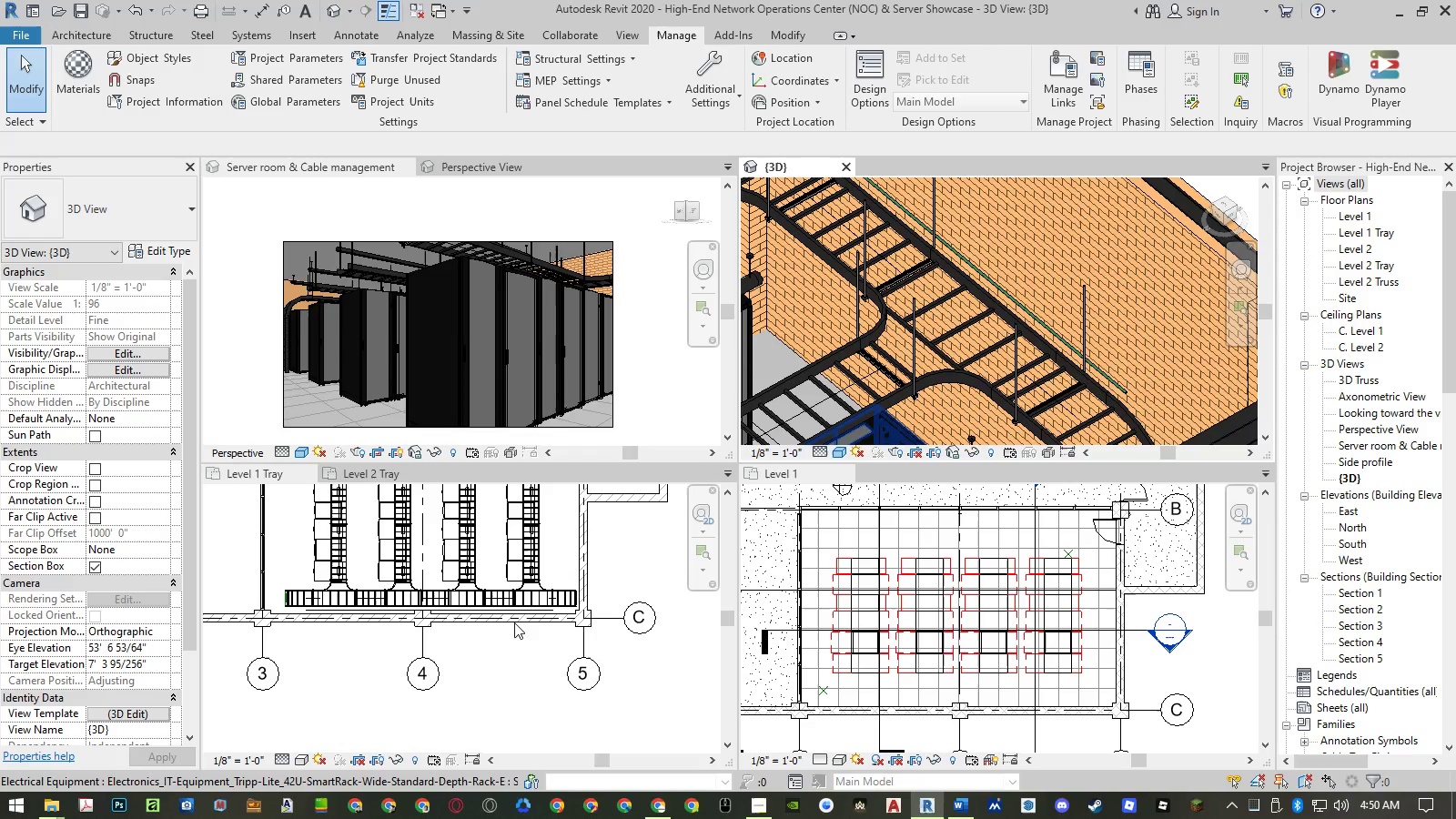 
scroll: coordinate [568, 601], scroll_direction: up, amount: 8.0
 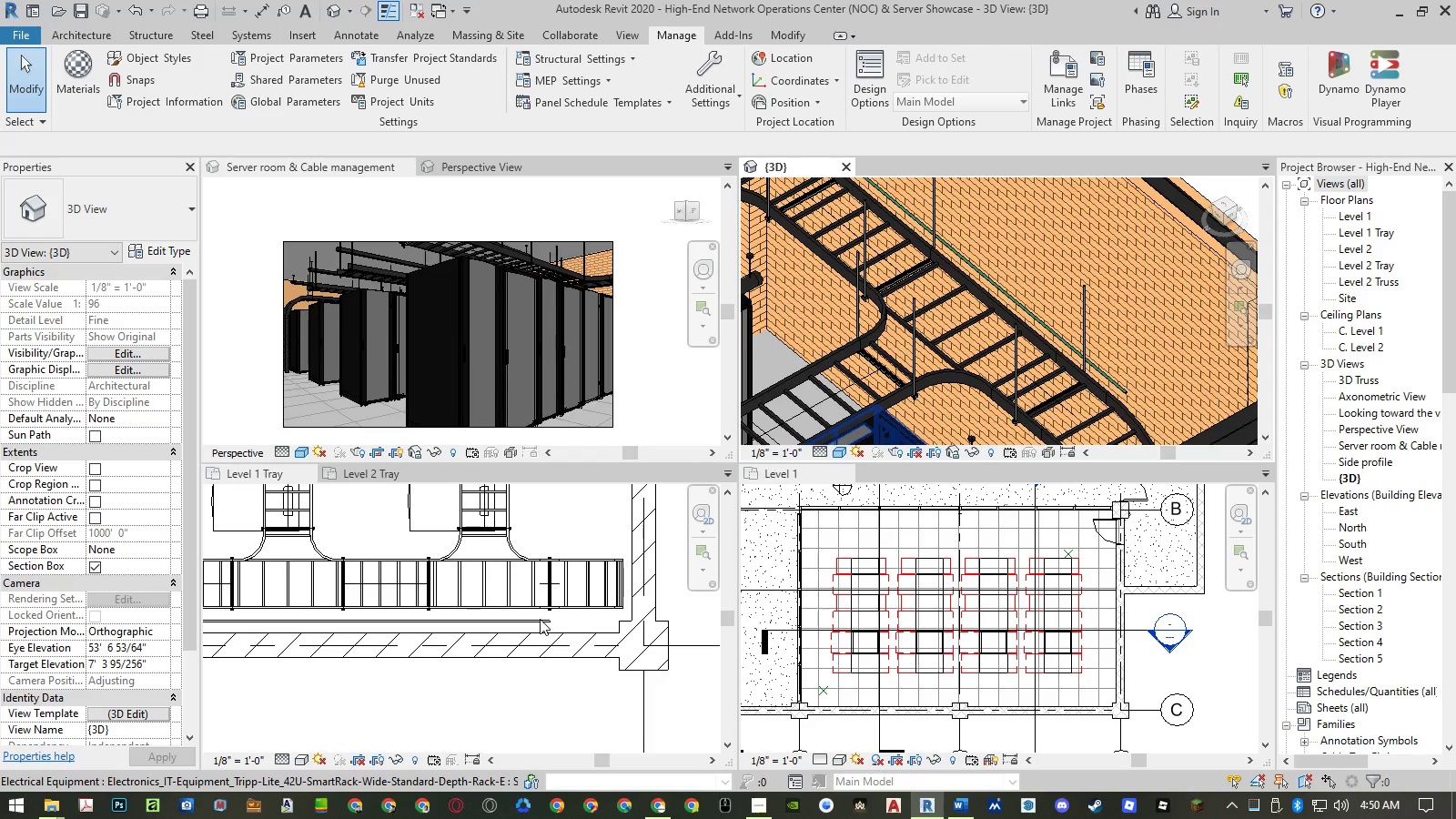 
left_click([540, 619])
 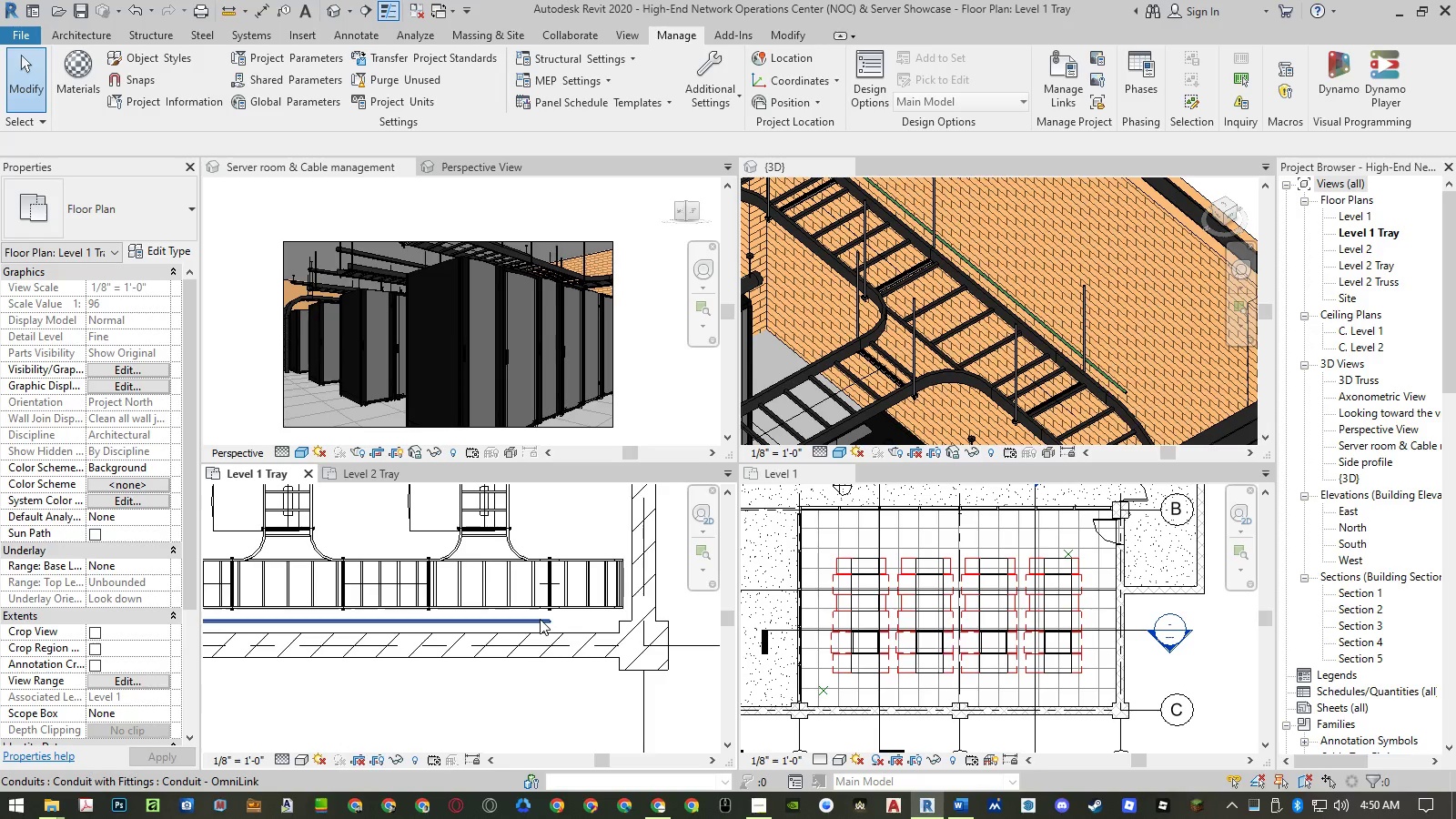 
left_click([540, 619])
 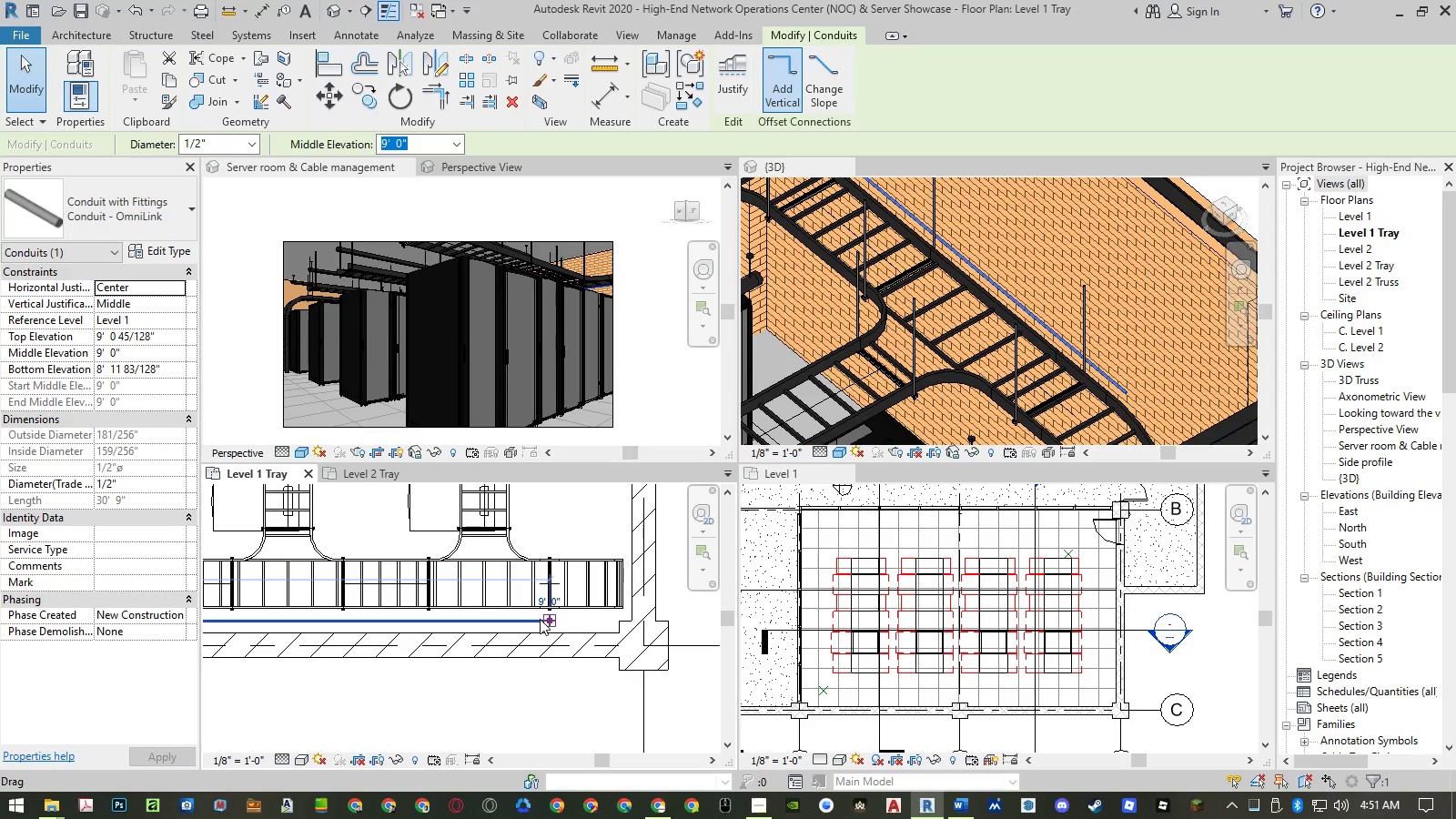 
wait(14.03)
 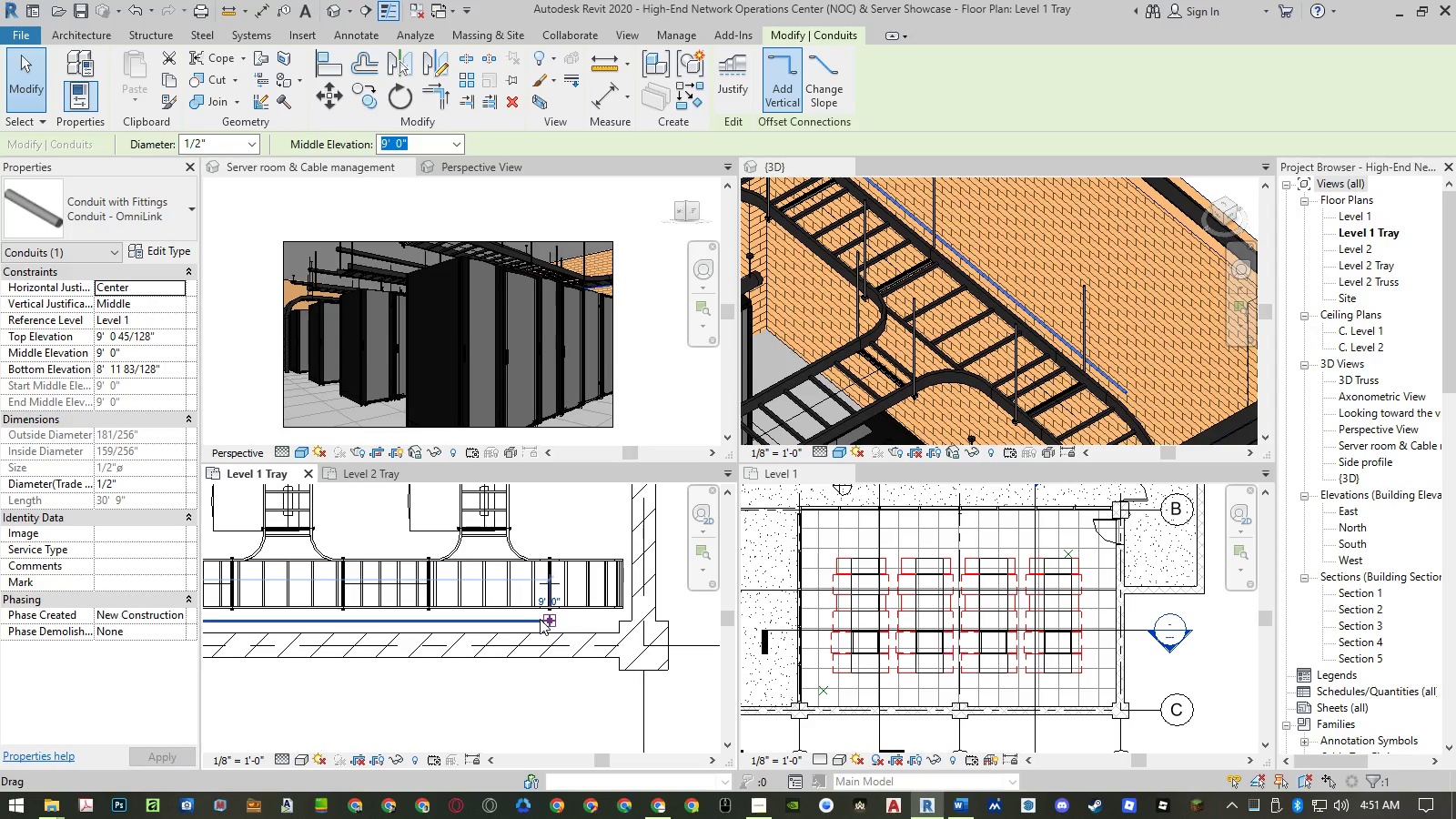 
key(Escape)
 